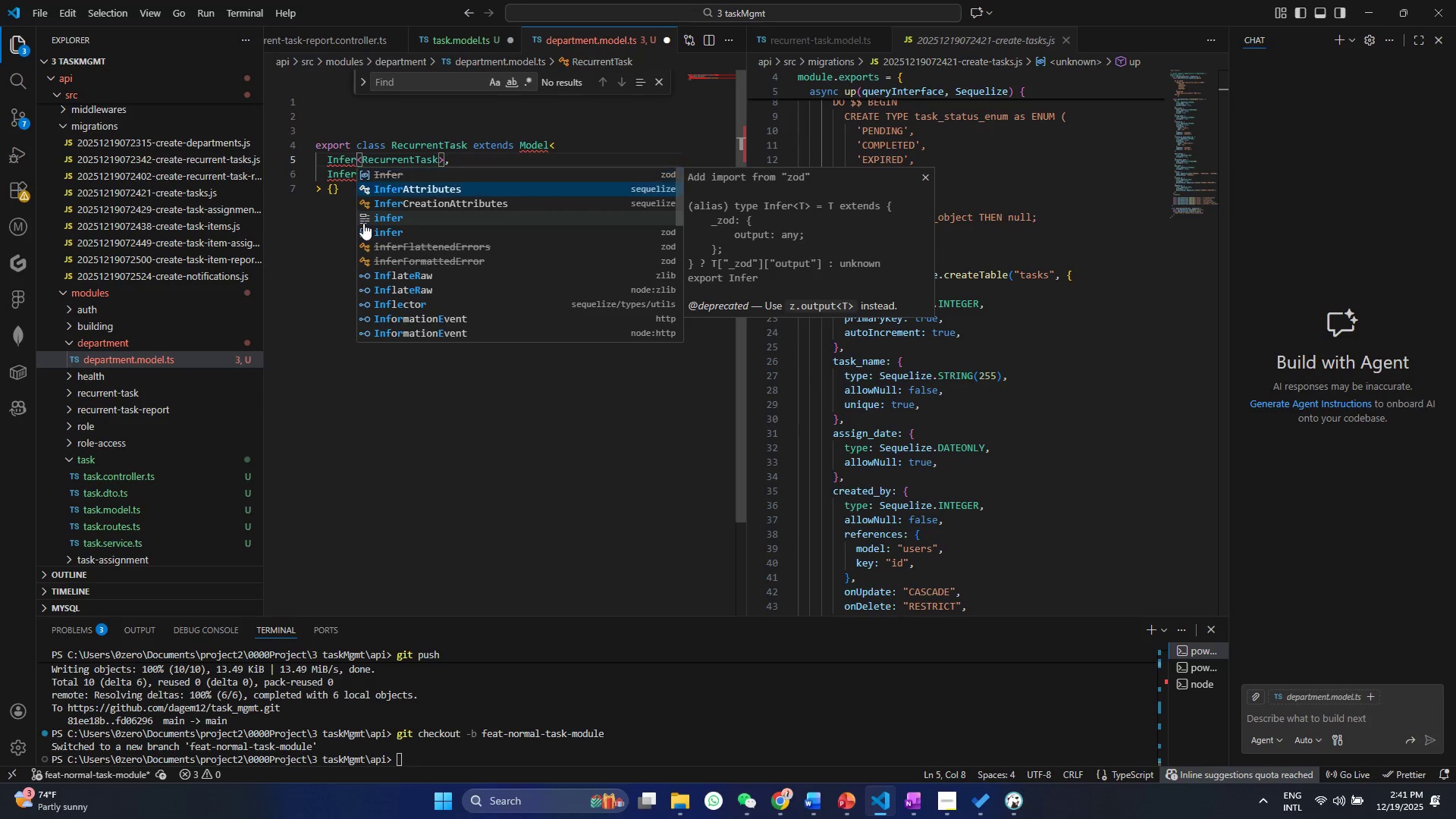 
key(ArrowDown)
 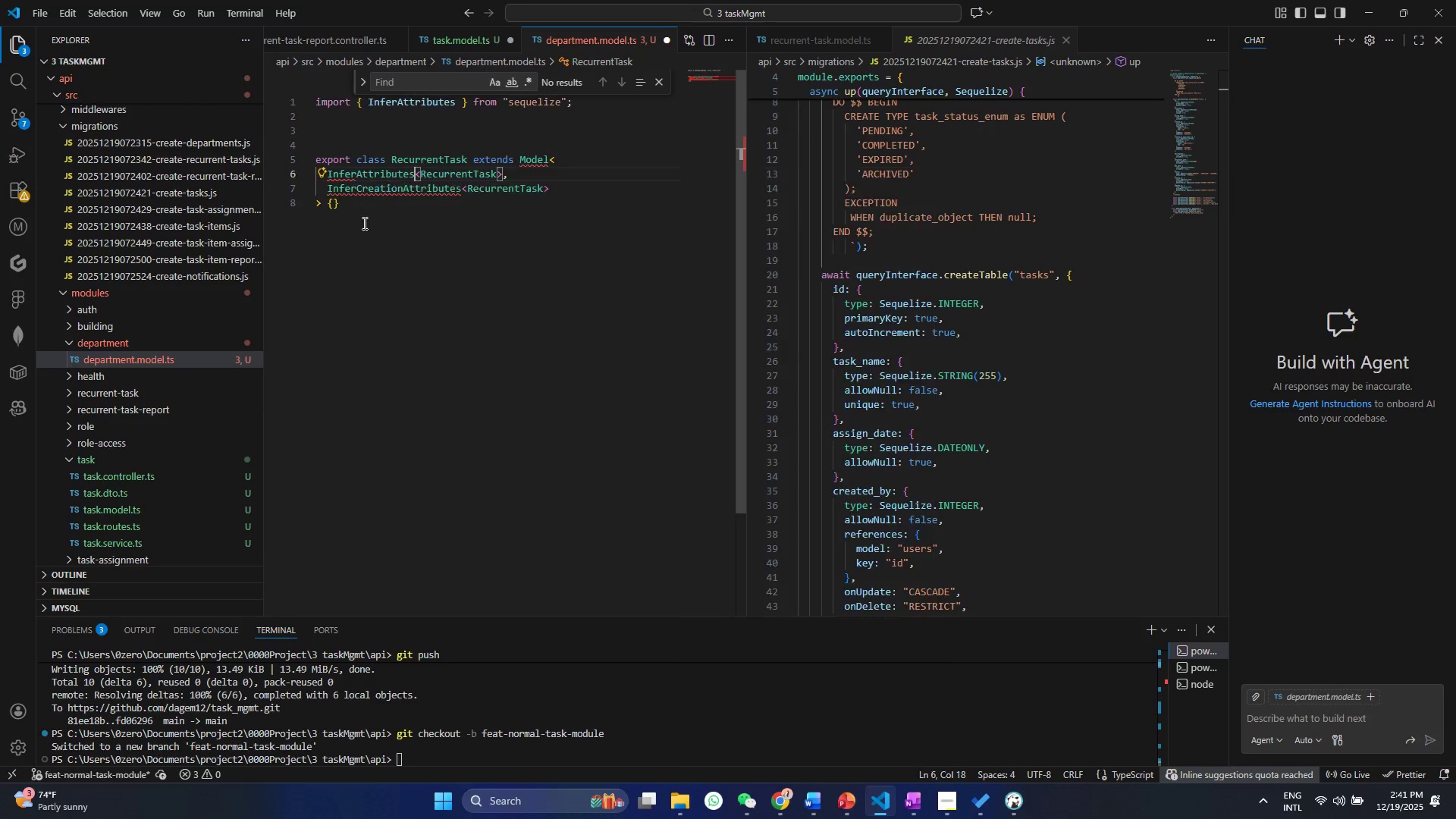 
key(Enter)
 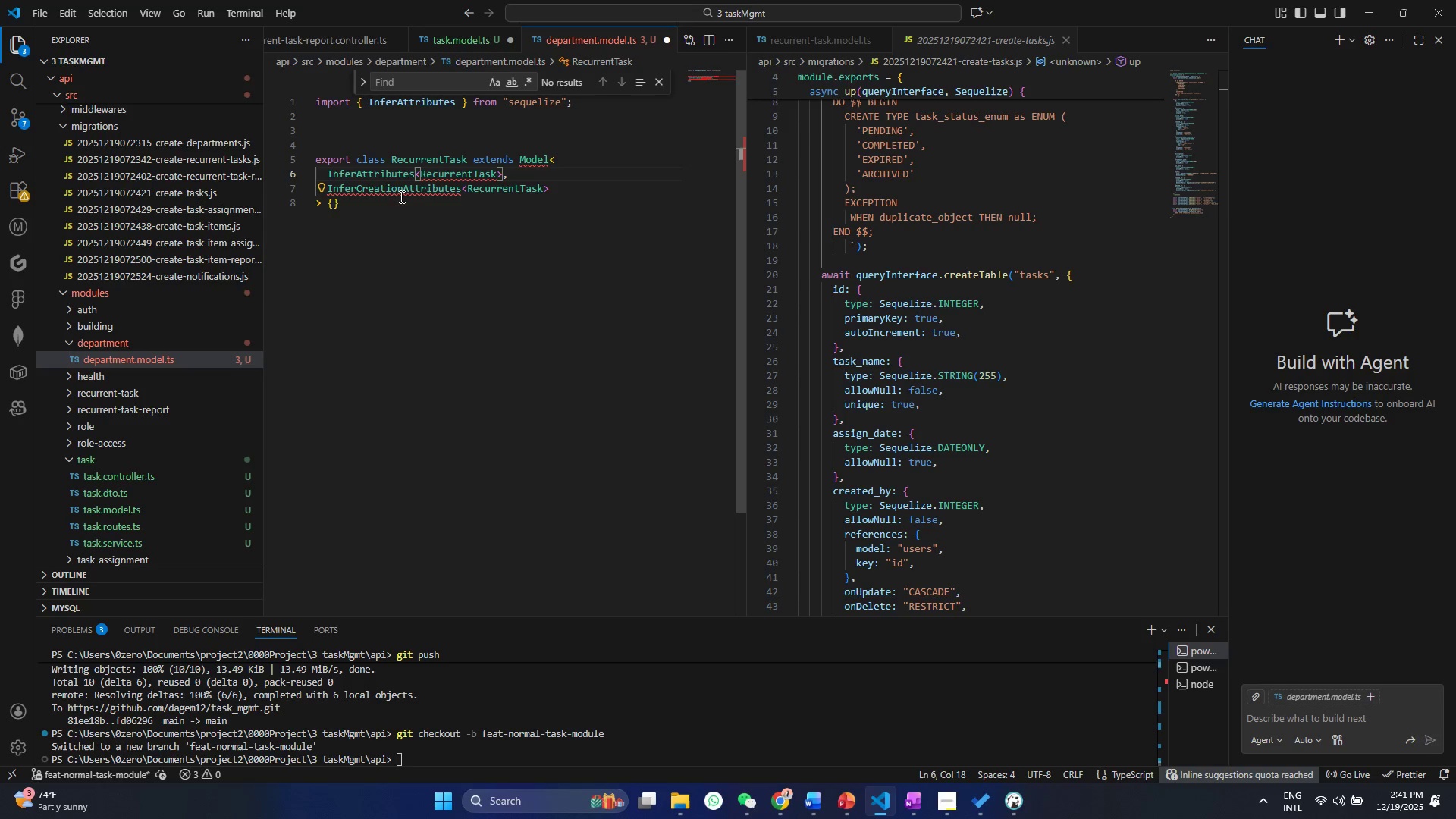 
double_click([400, 194])
 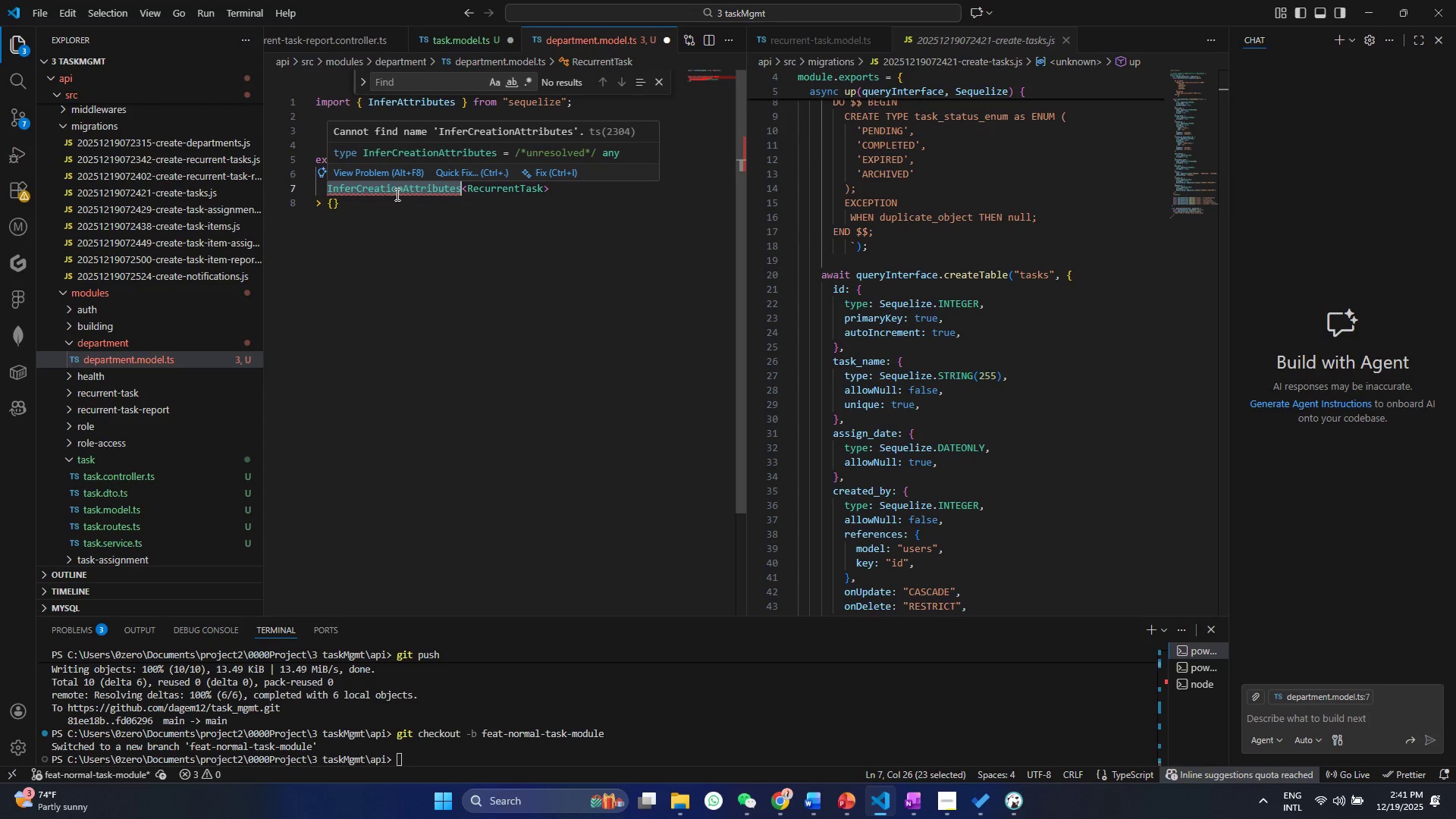 
key(Shift+I)
 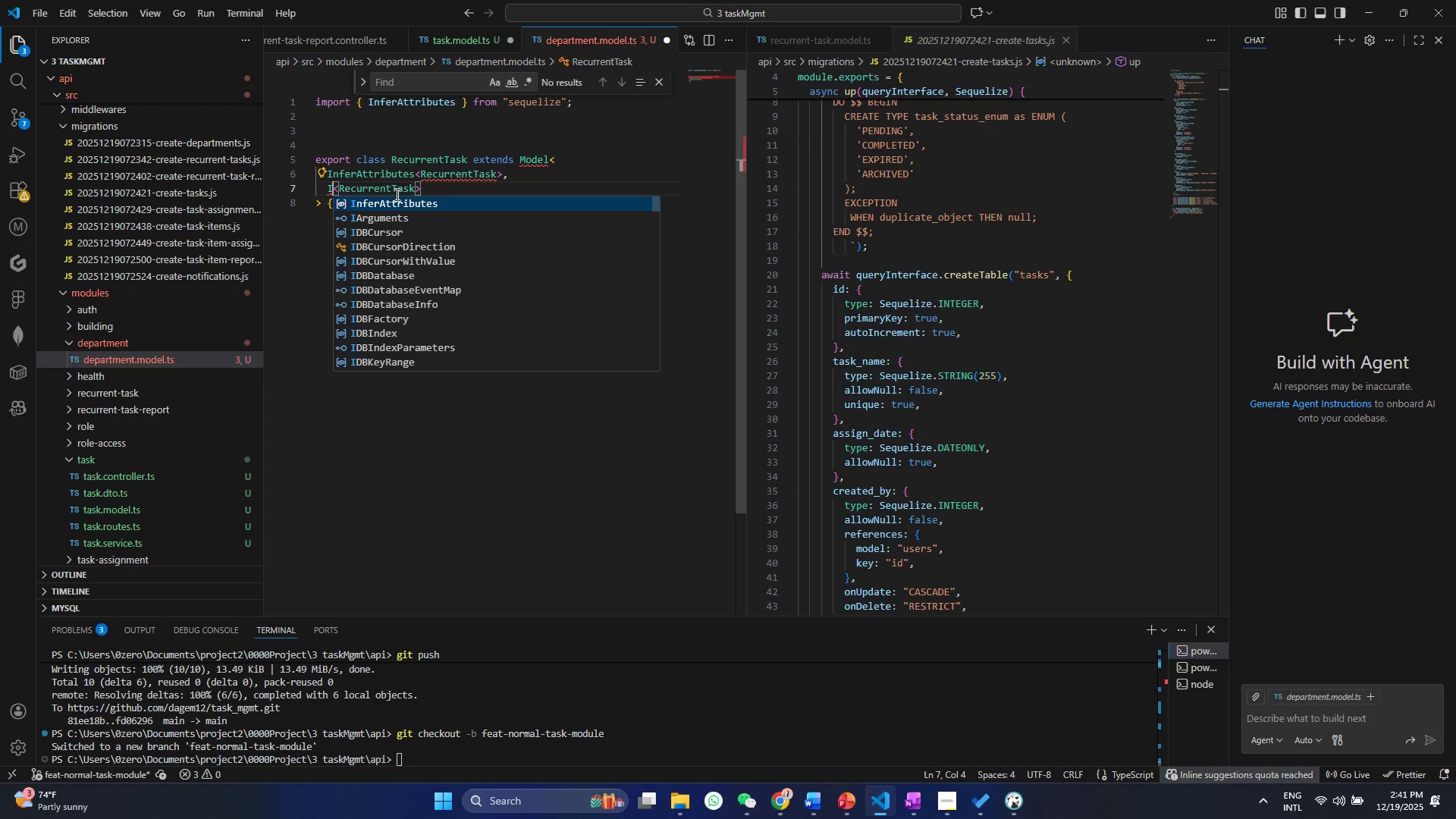 
wait(8.94)
 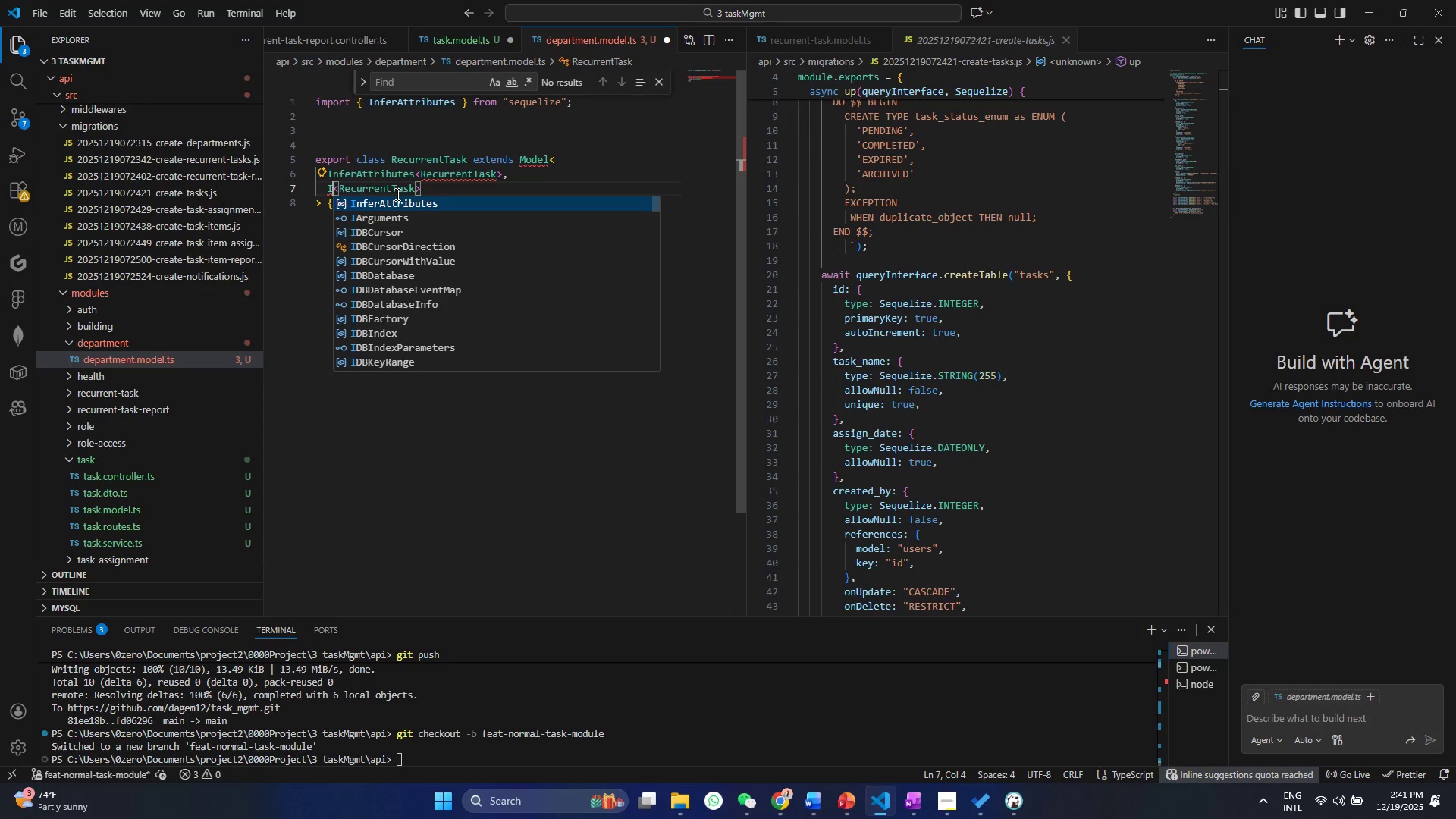 
key(Backspace)
 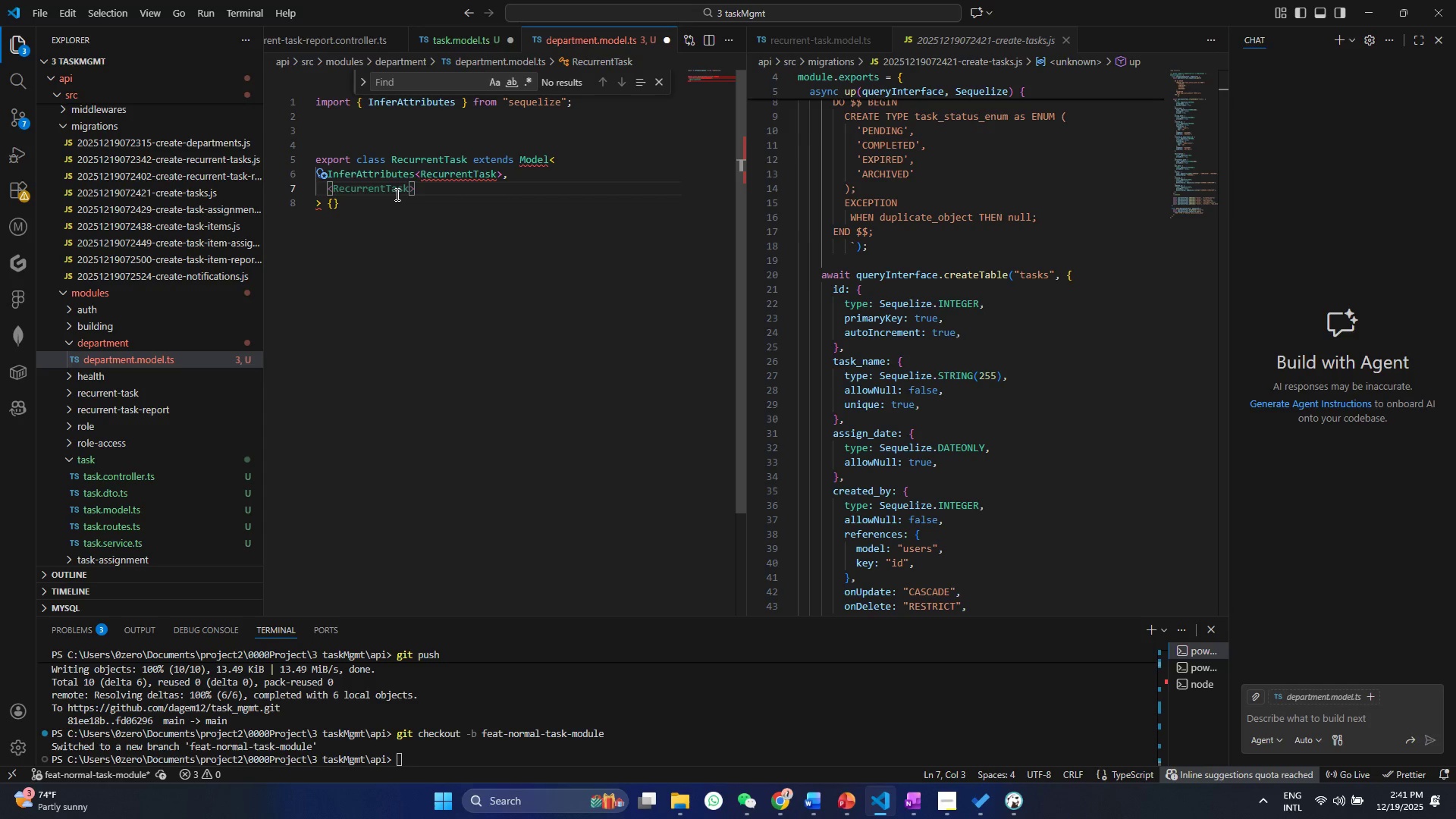 
key(Control+Z)
 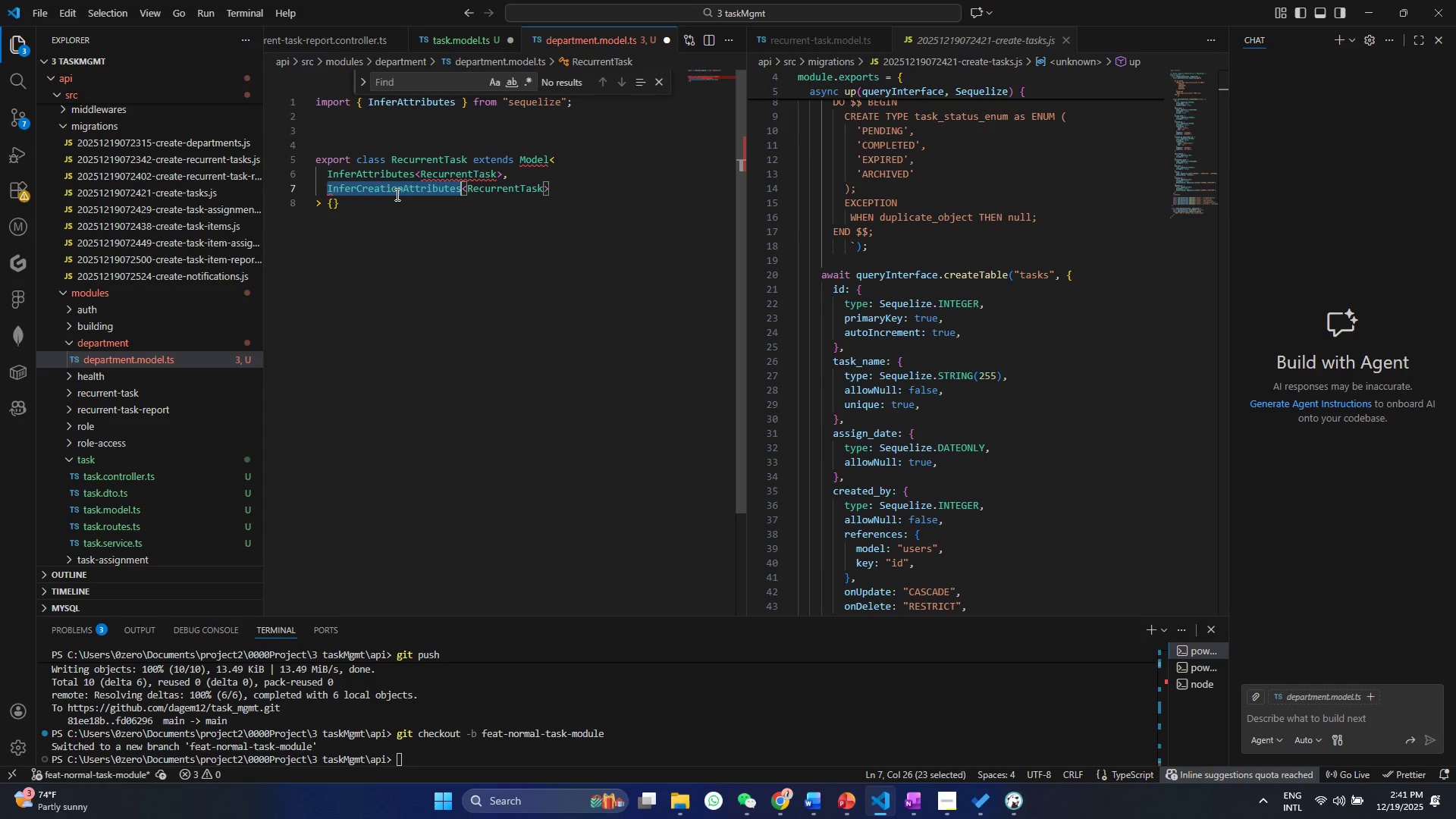 
key(Control+Z)
 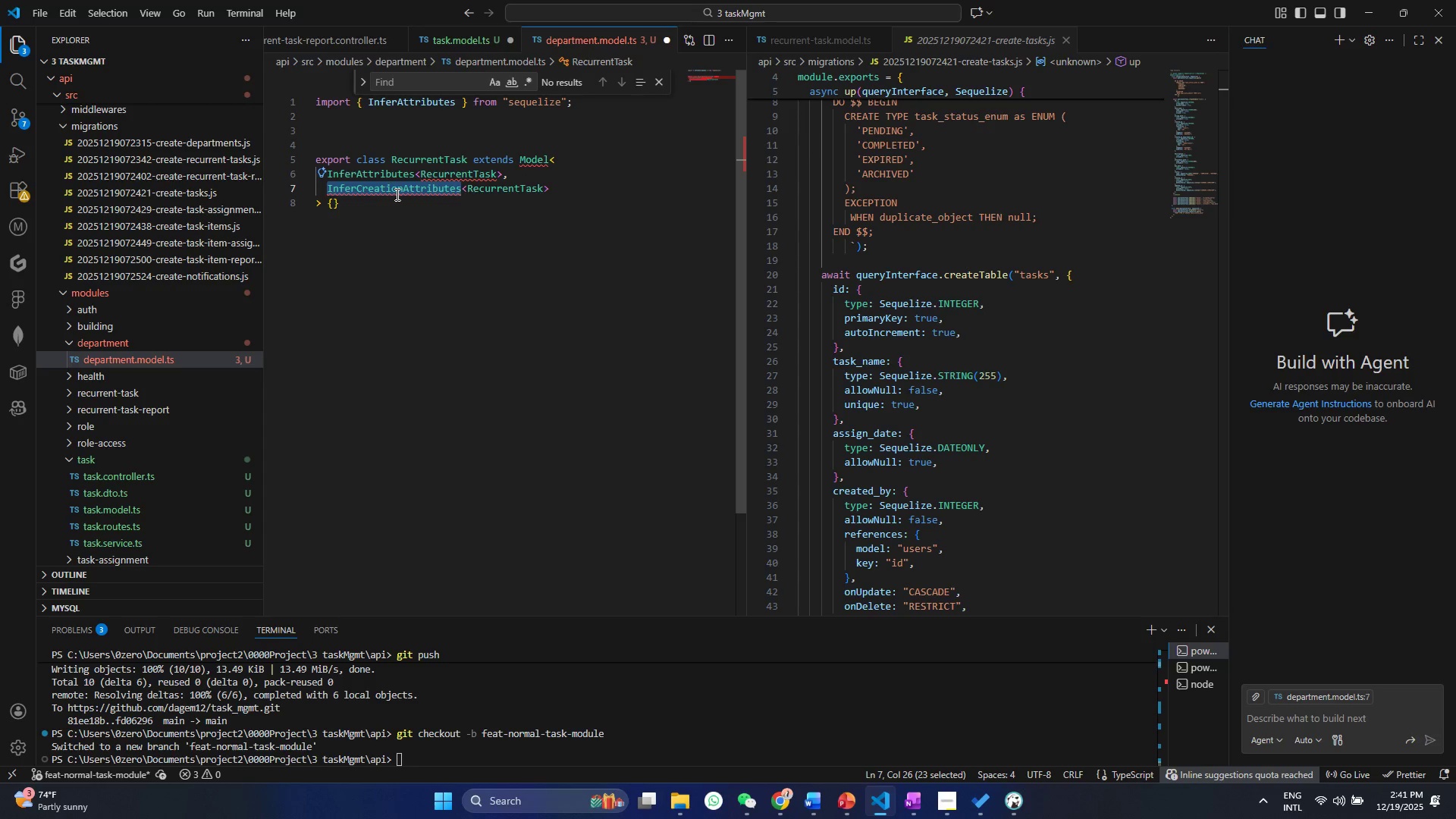 
type(In)
 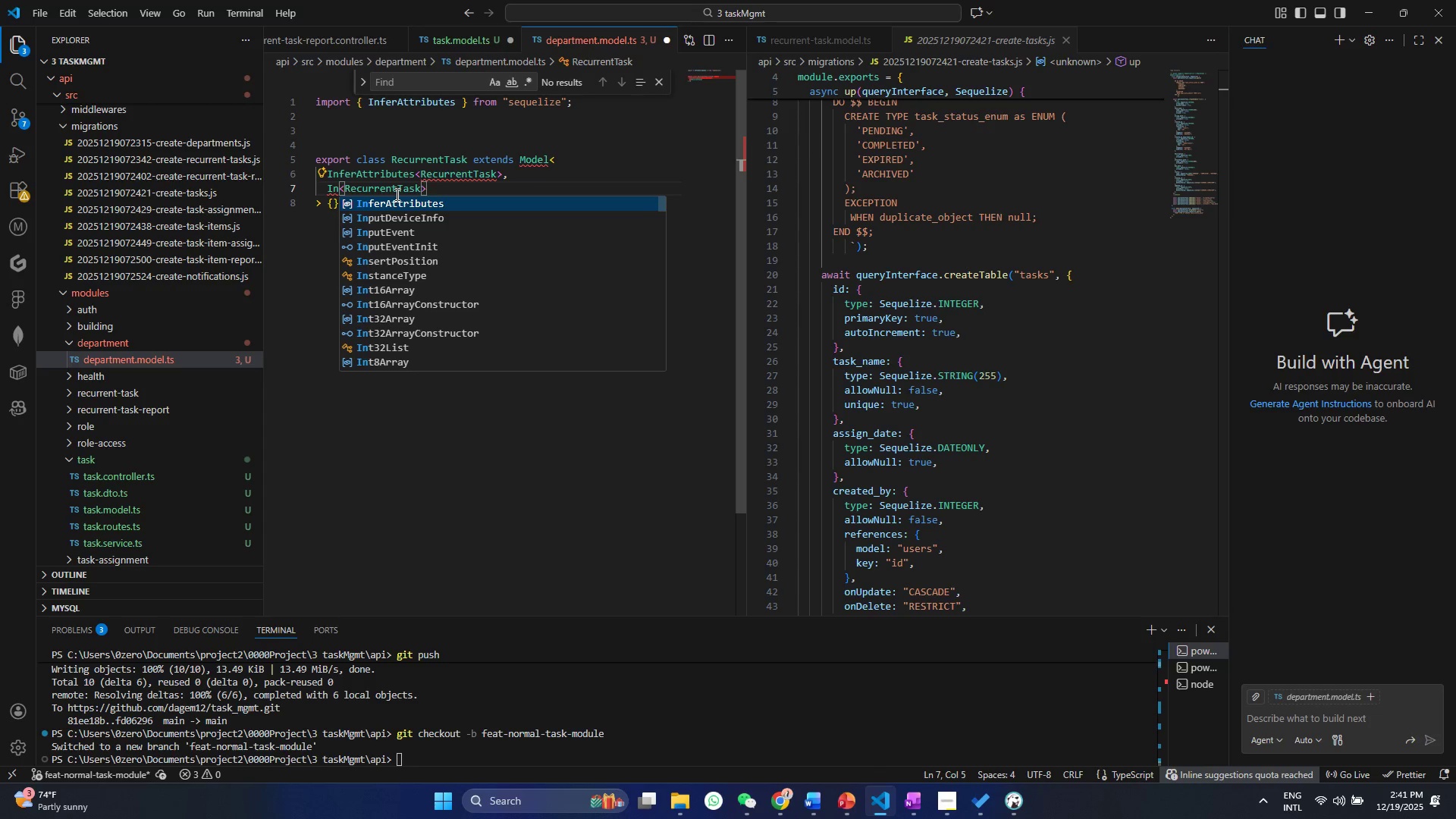 
type(fer)
 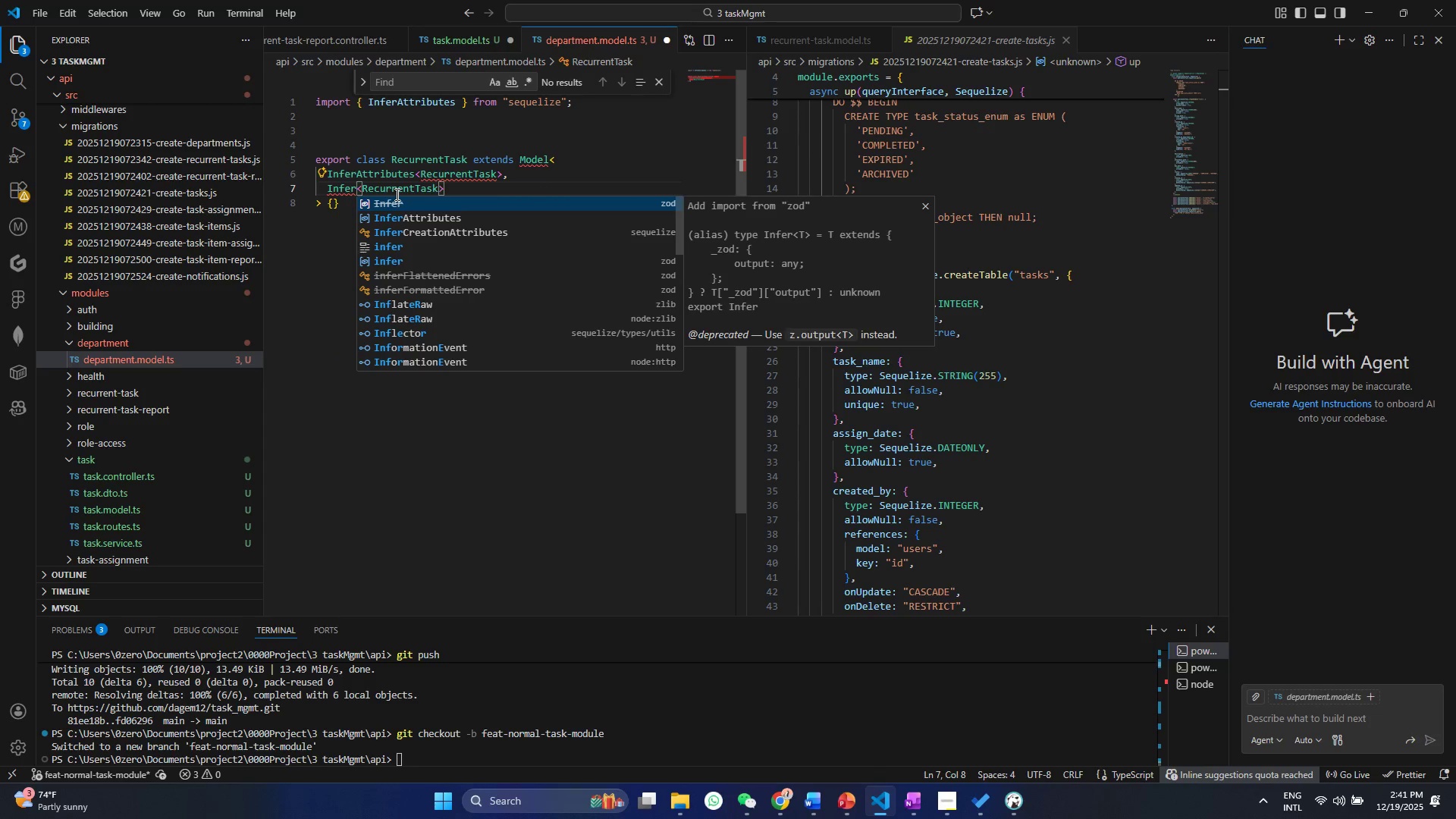 
key(ArrowDown)
 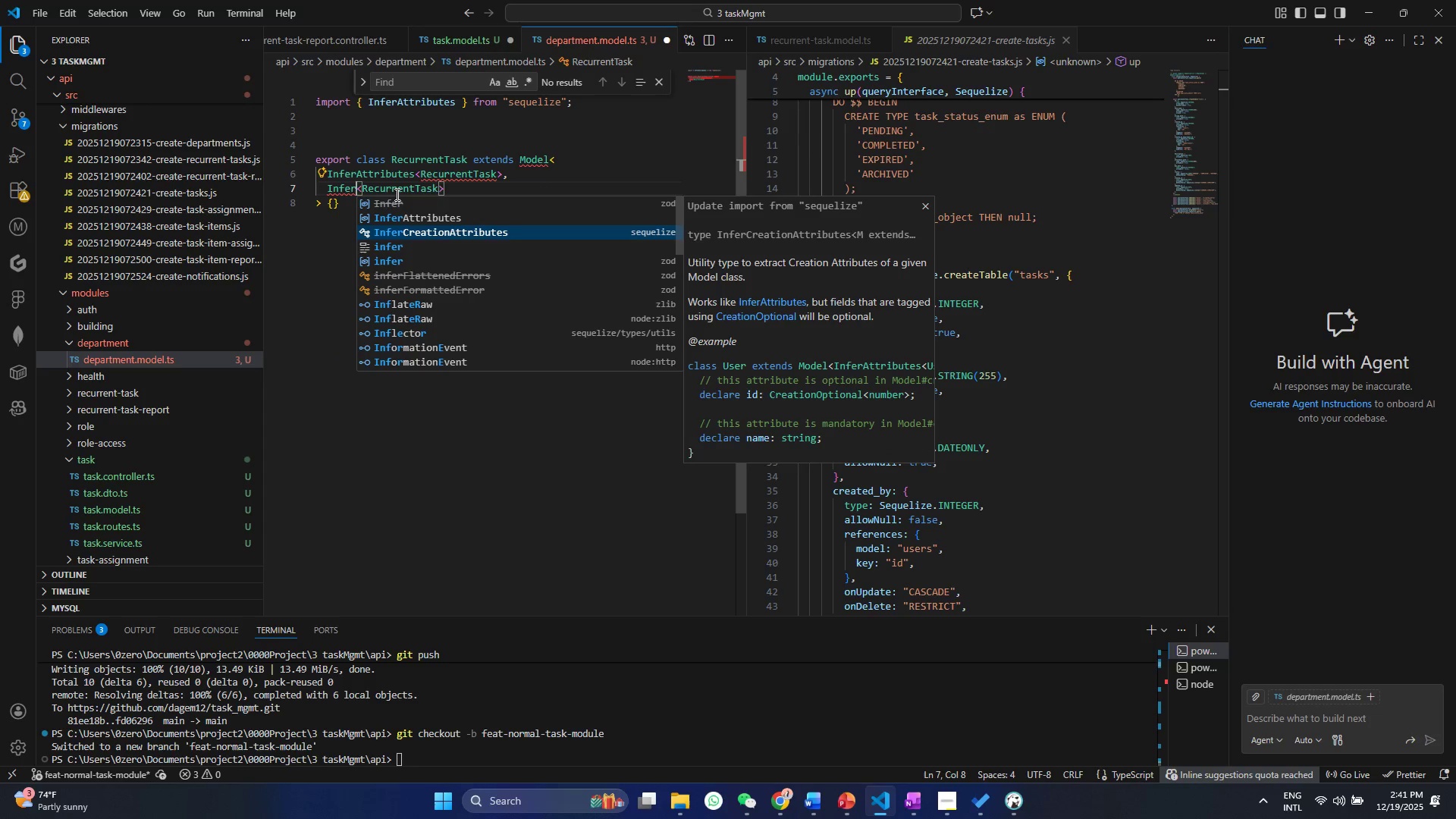 
key(ArrowDown)
 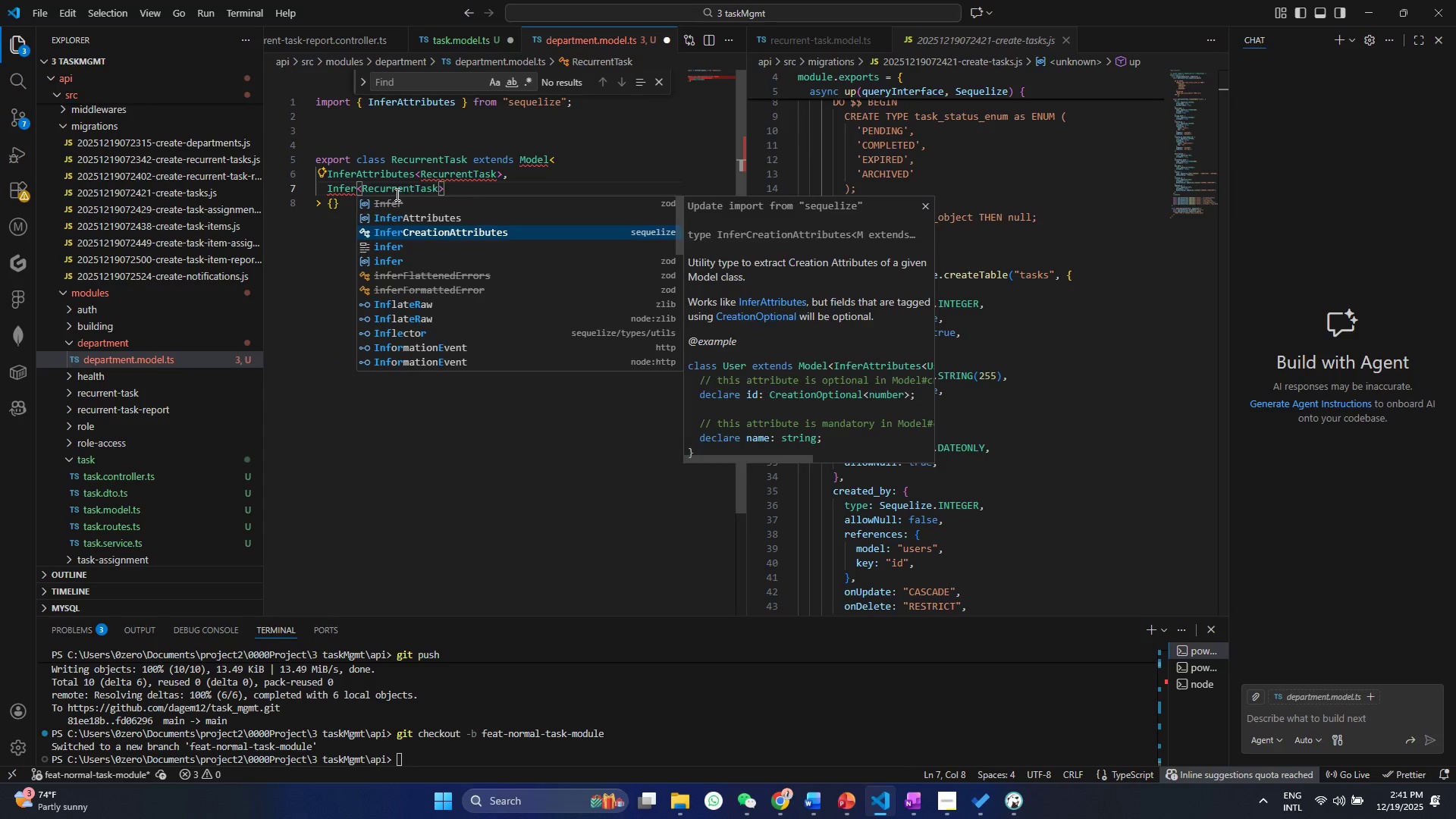 
key(Enter)
 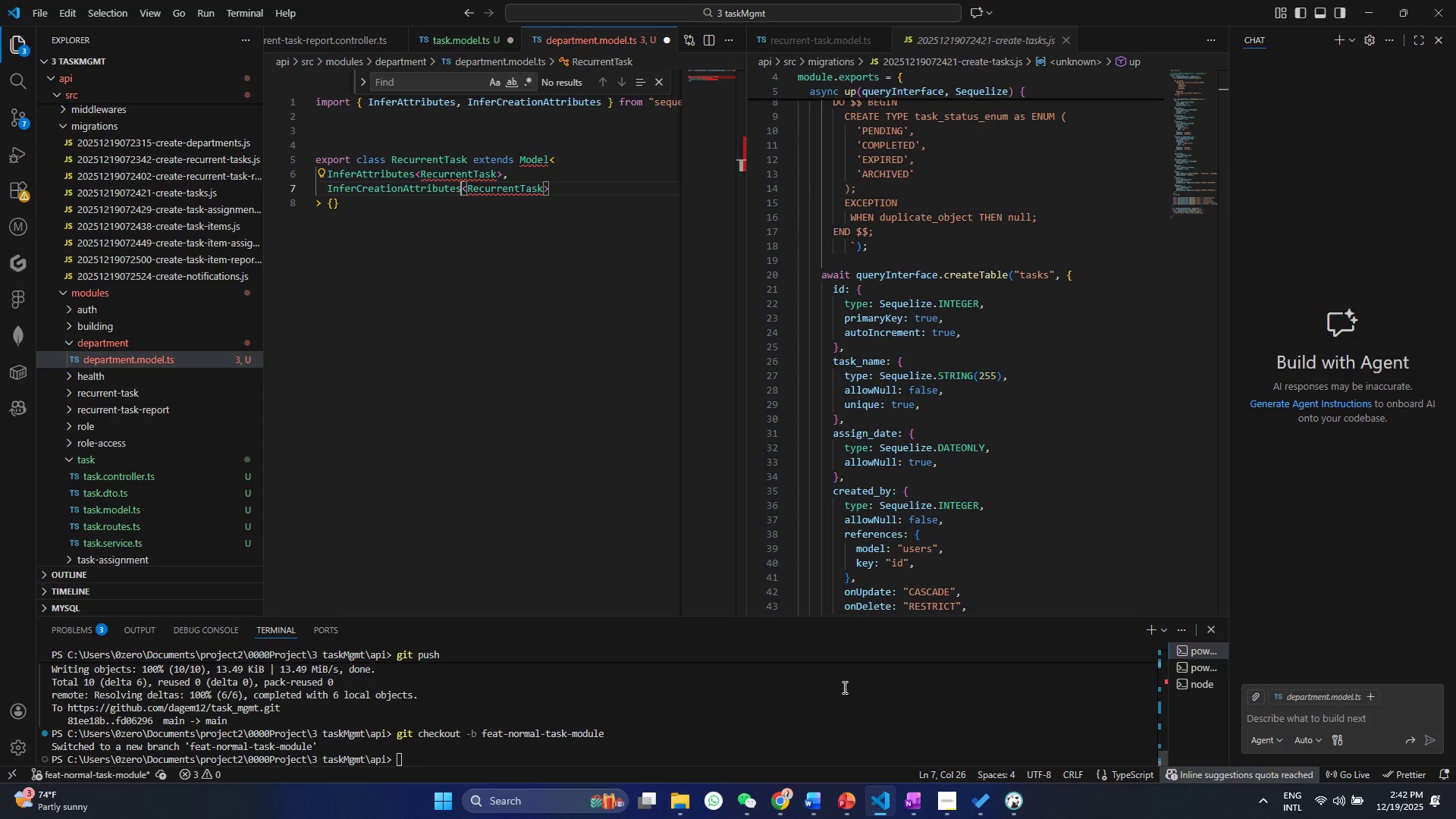 
wait(25.05)
 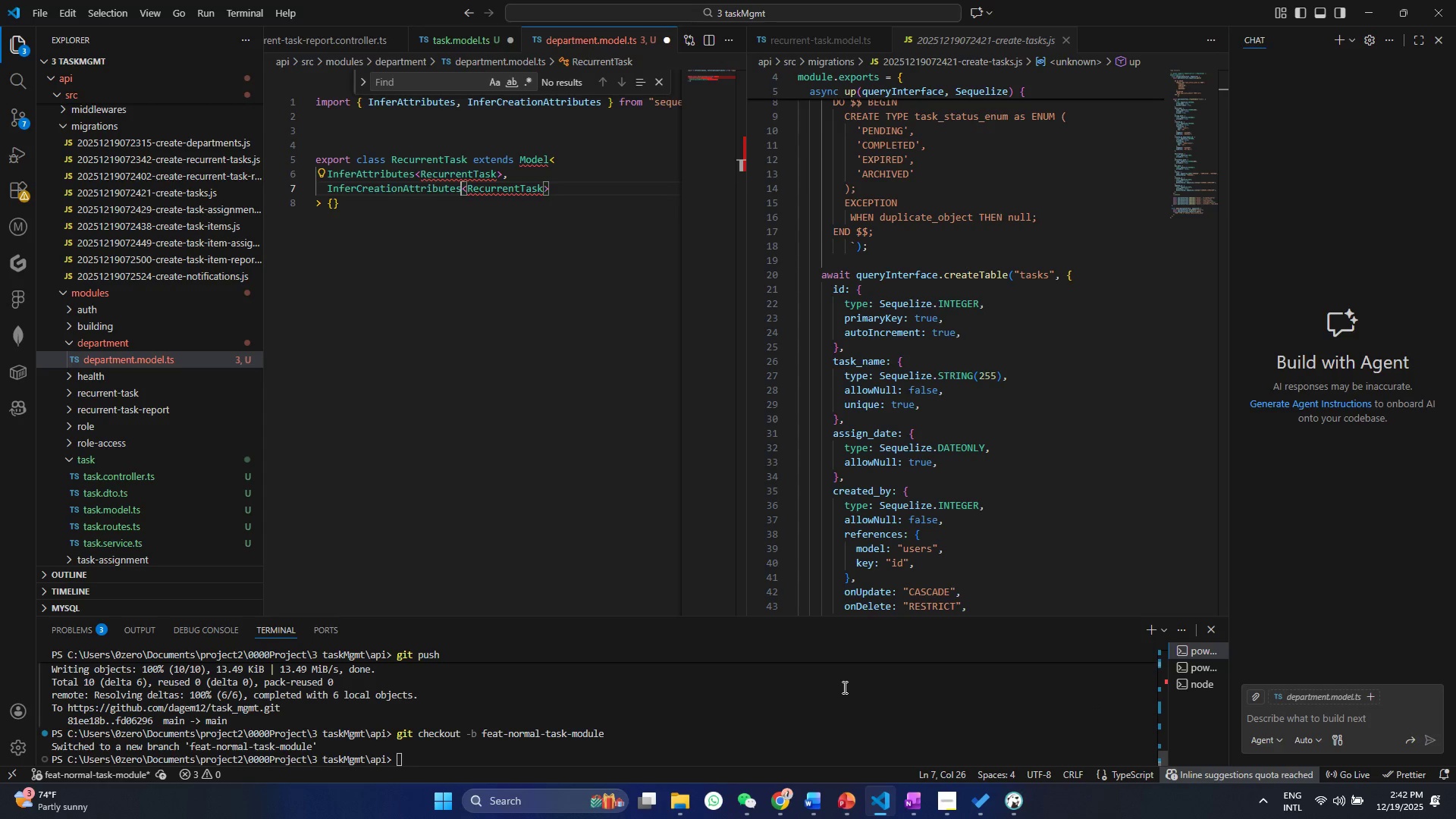 
left_click([738, 475])
 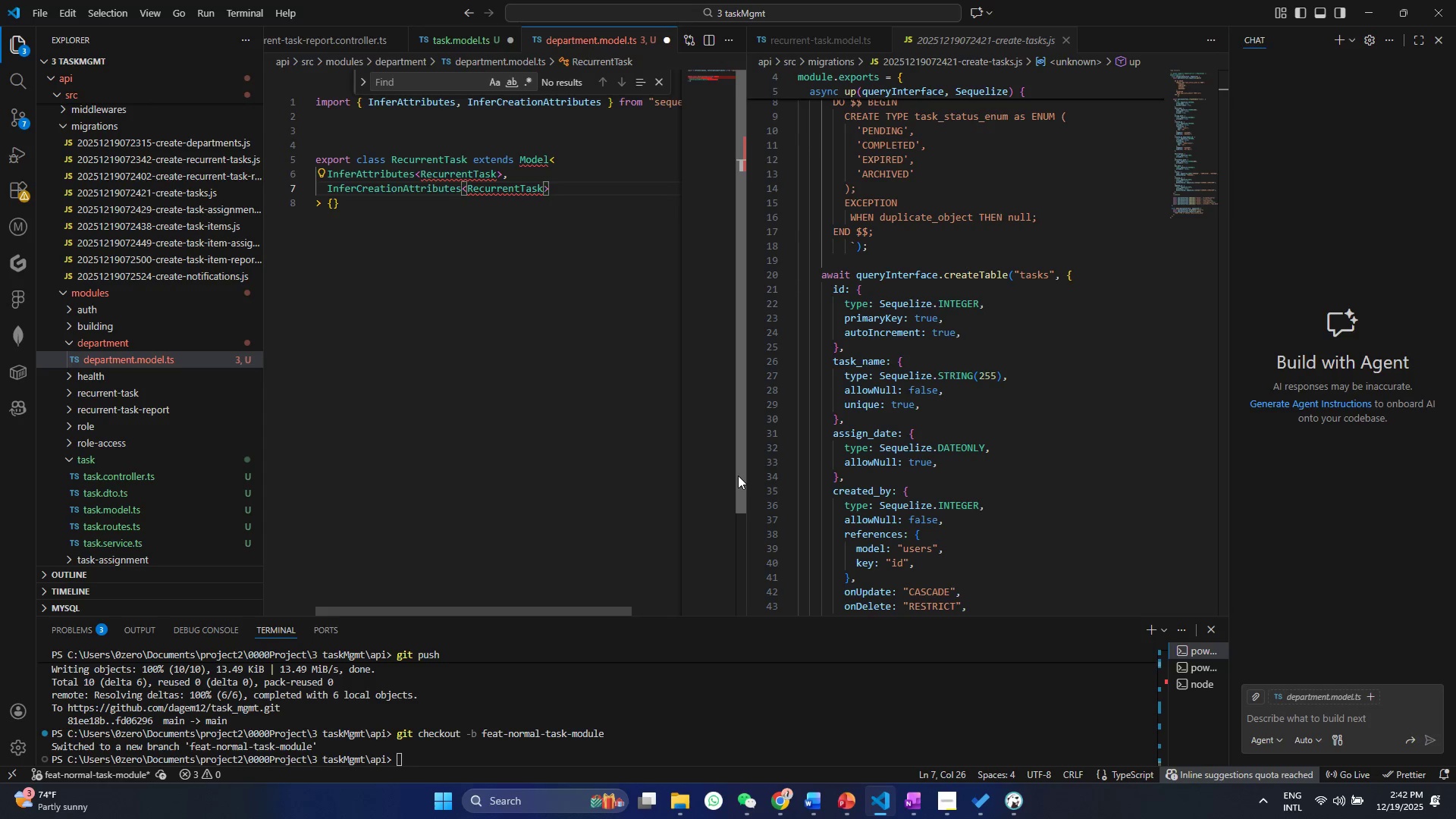 
left_click([738, 475])
 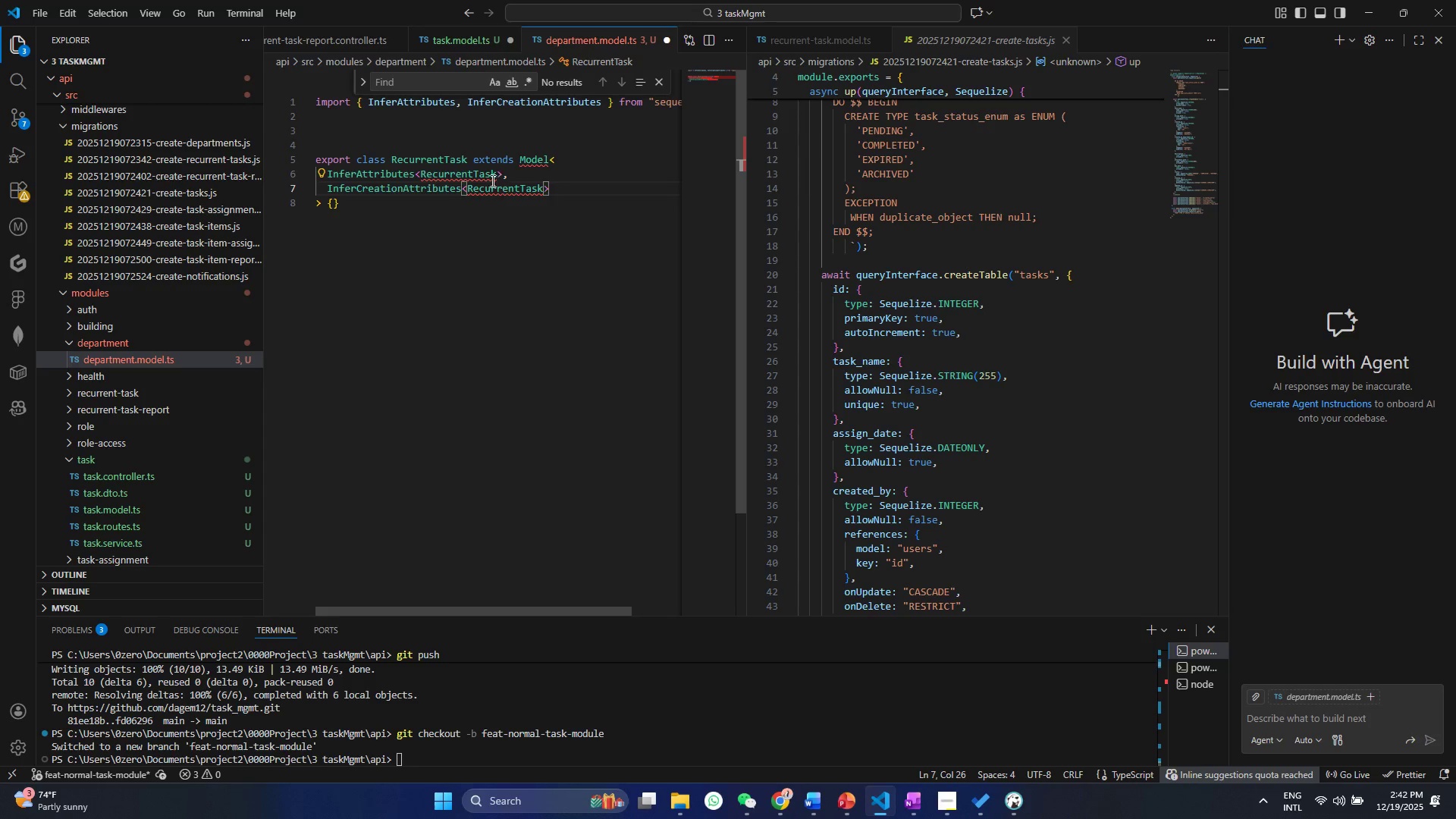 
left_click([491, 180])
 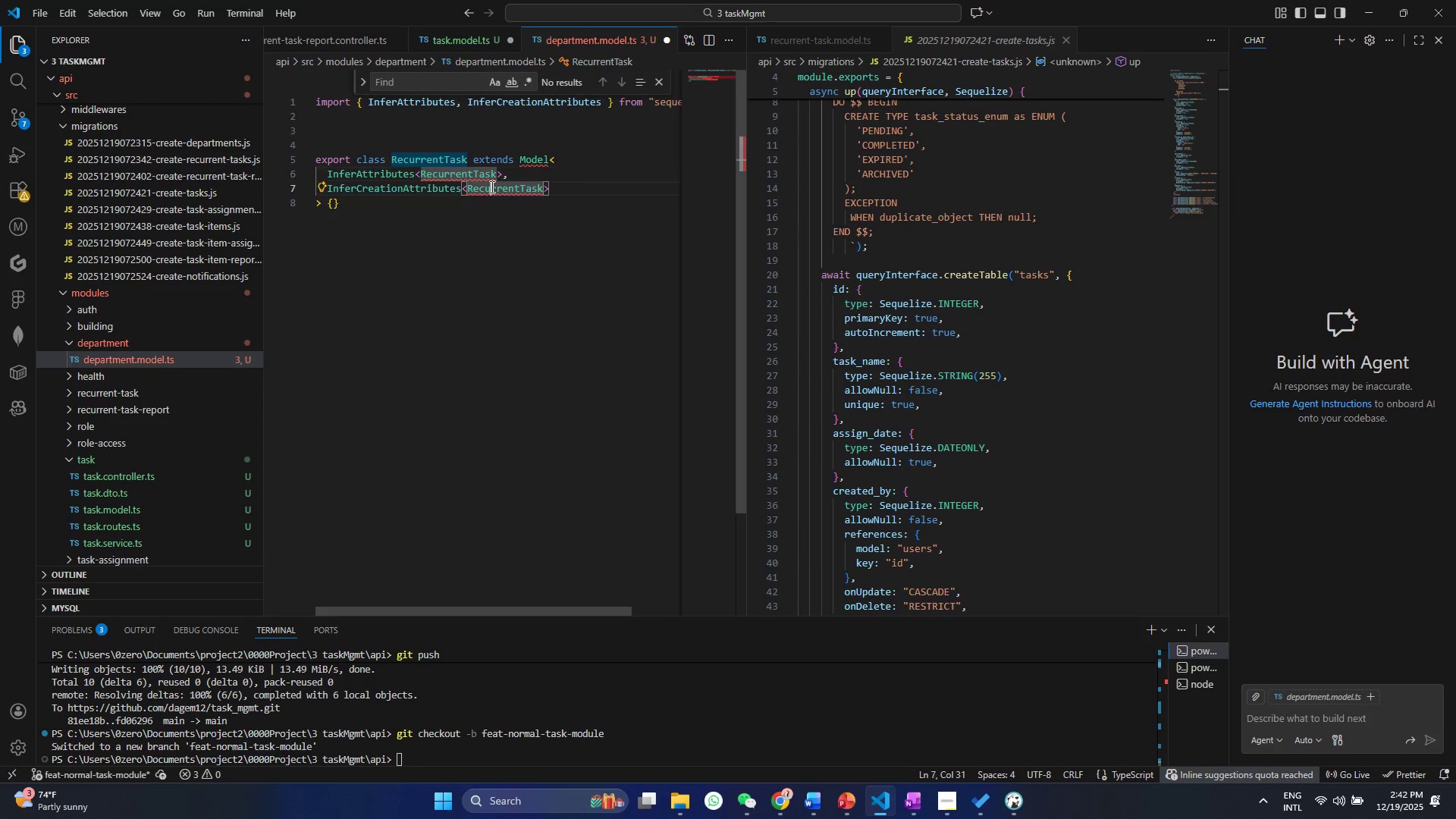 
double_click([491, 187])
 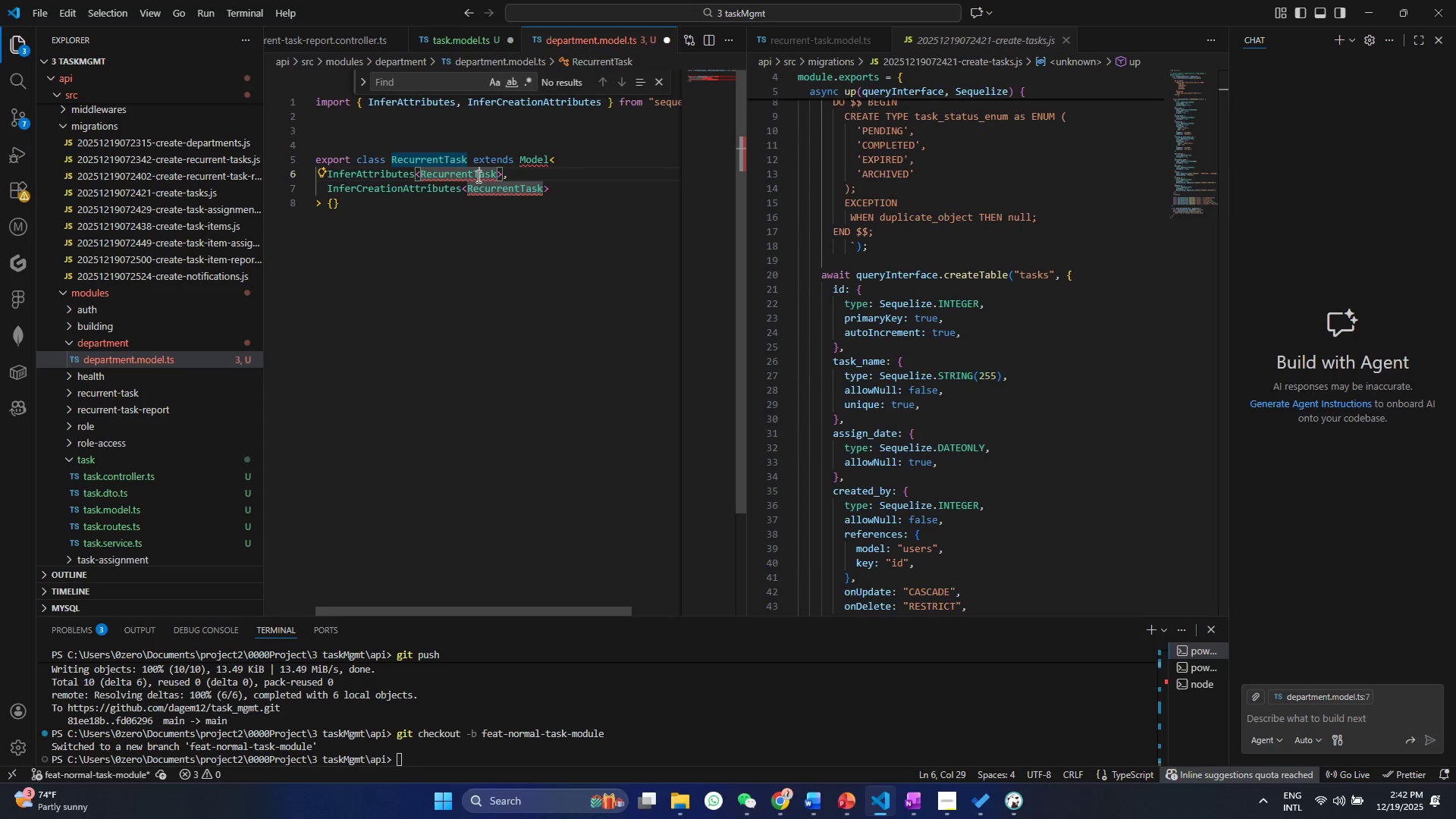 
double_click([477, 176])
 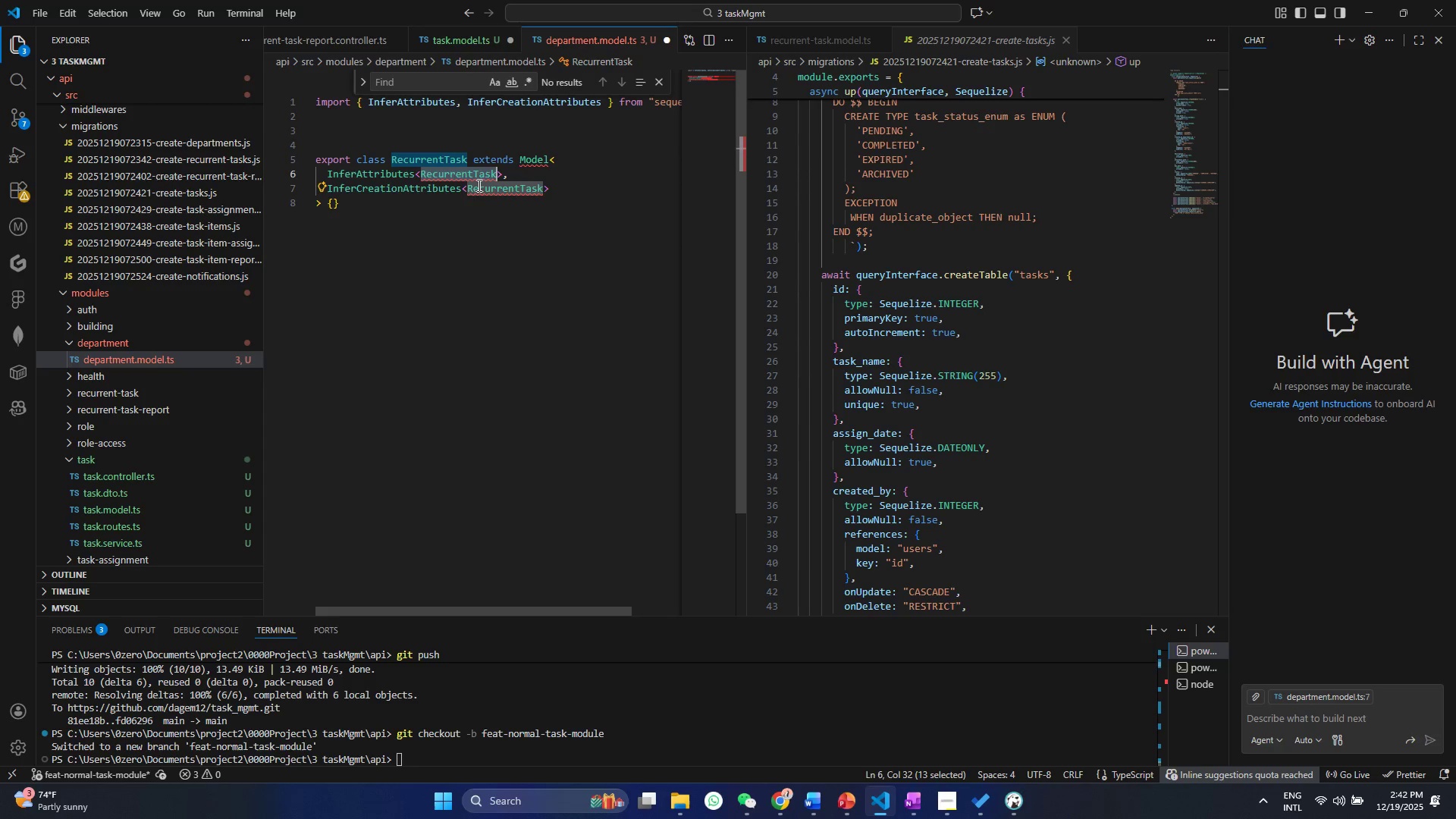 
triple_click([478, 185])
 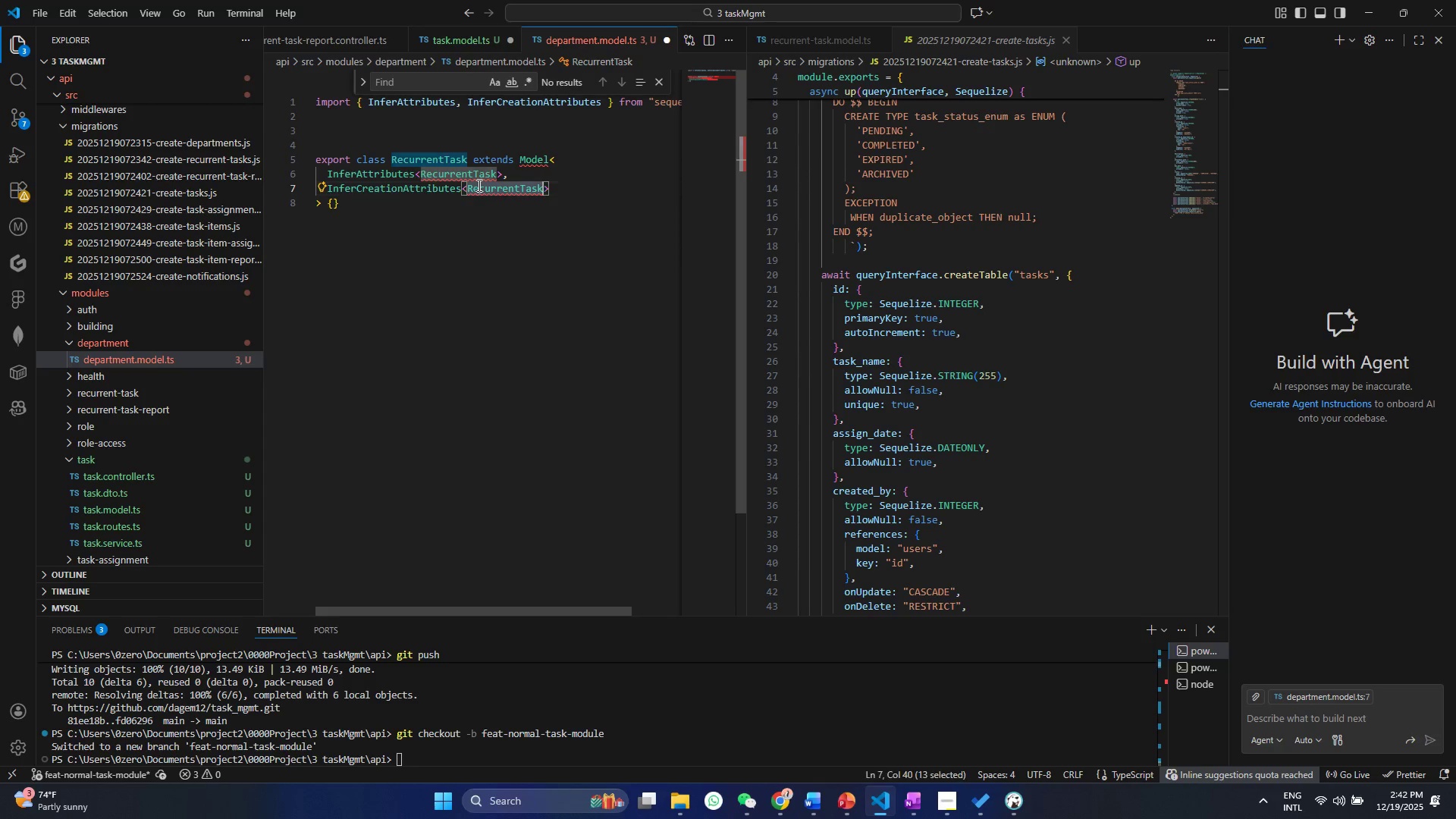 
triple_click([478, 185])
 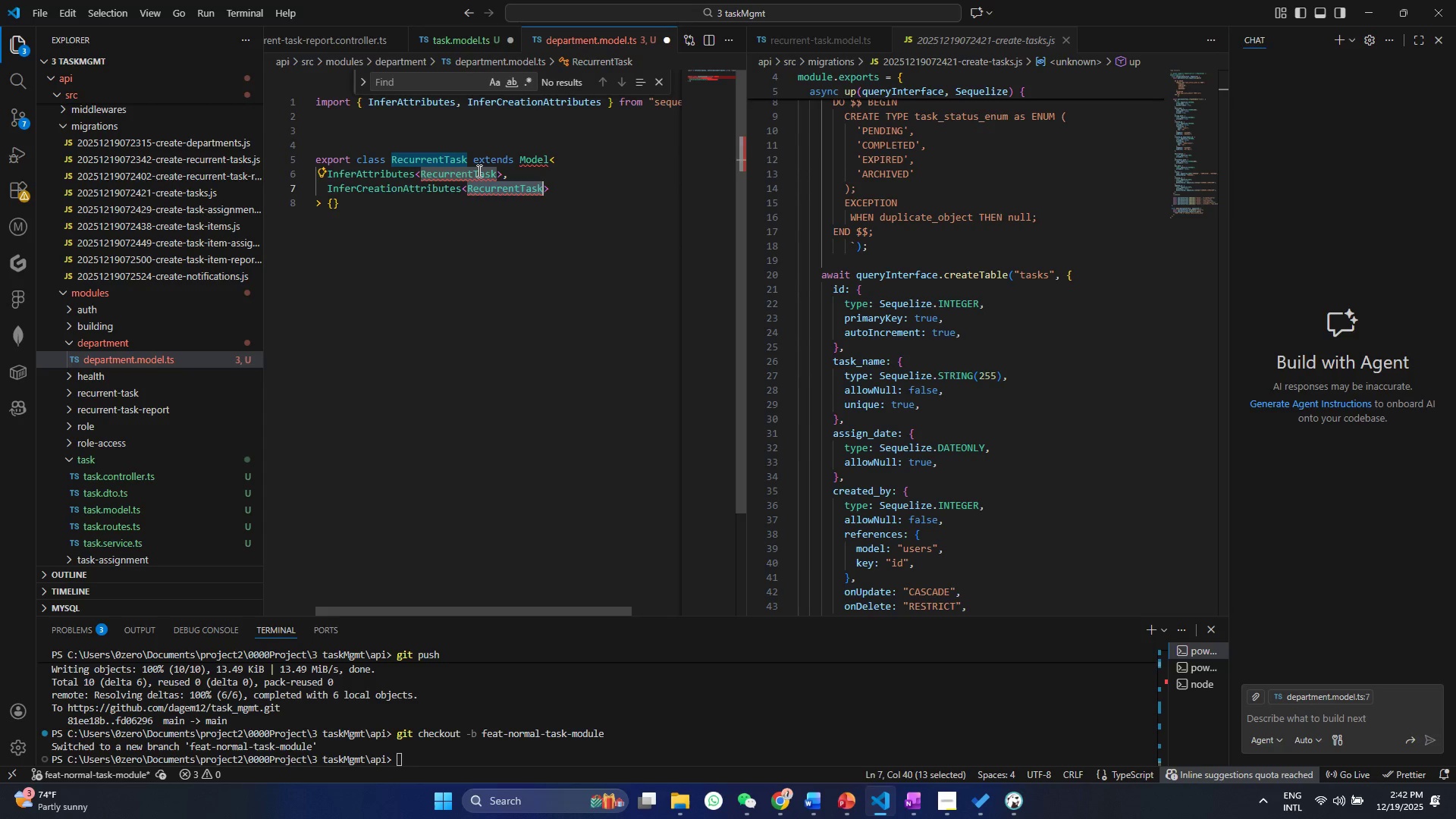 
triple_click([478, 171])
 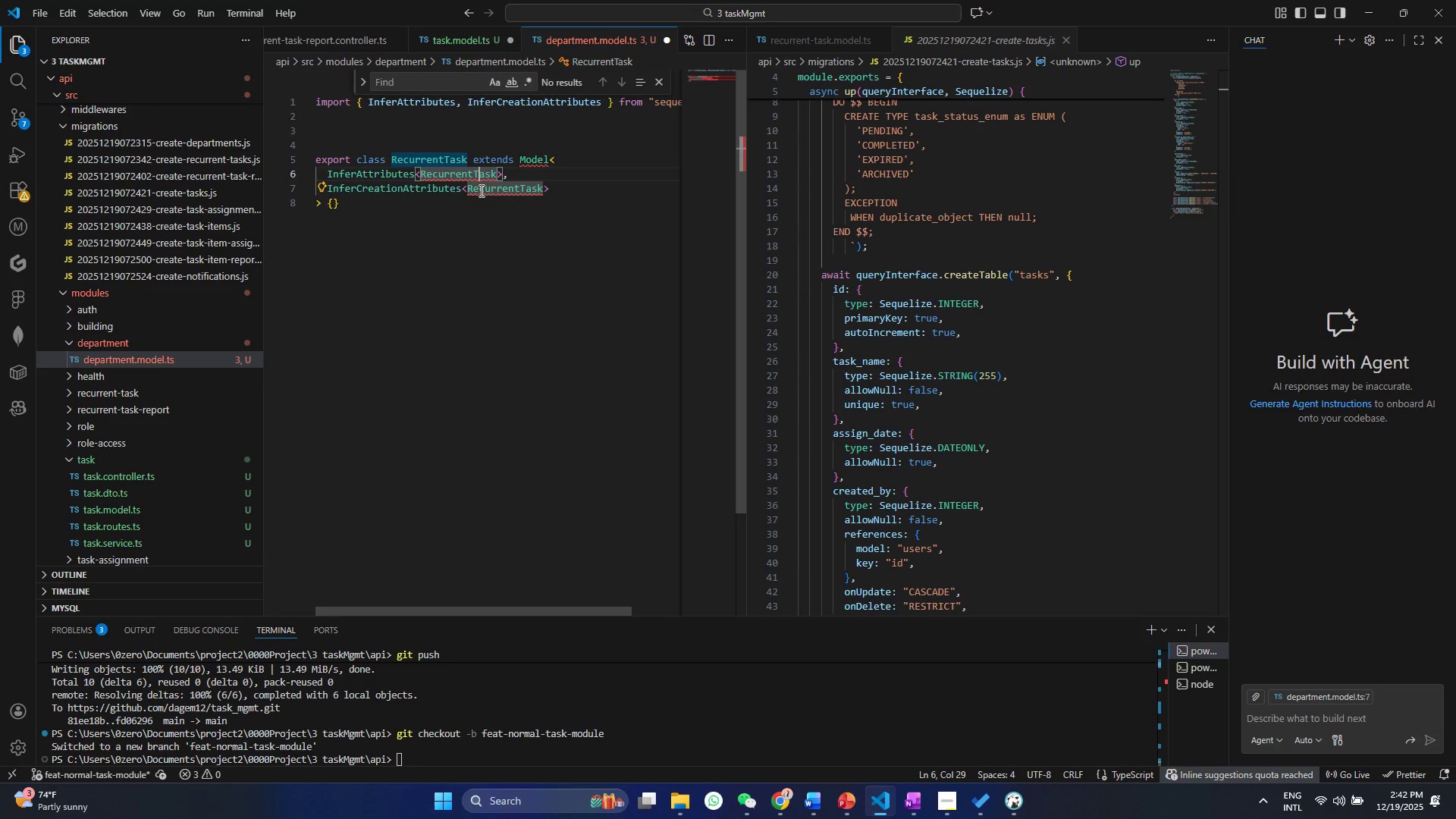 
triple_click([480, 190])
 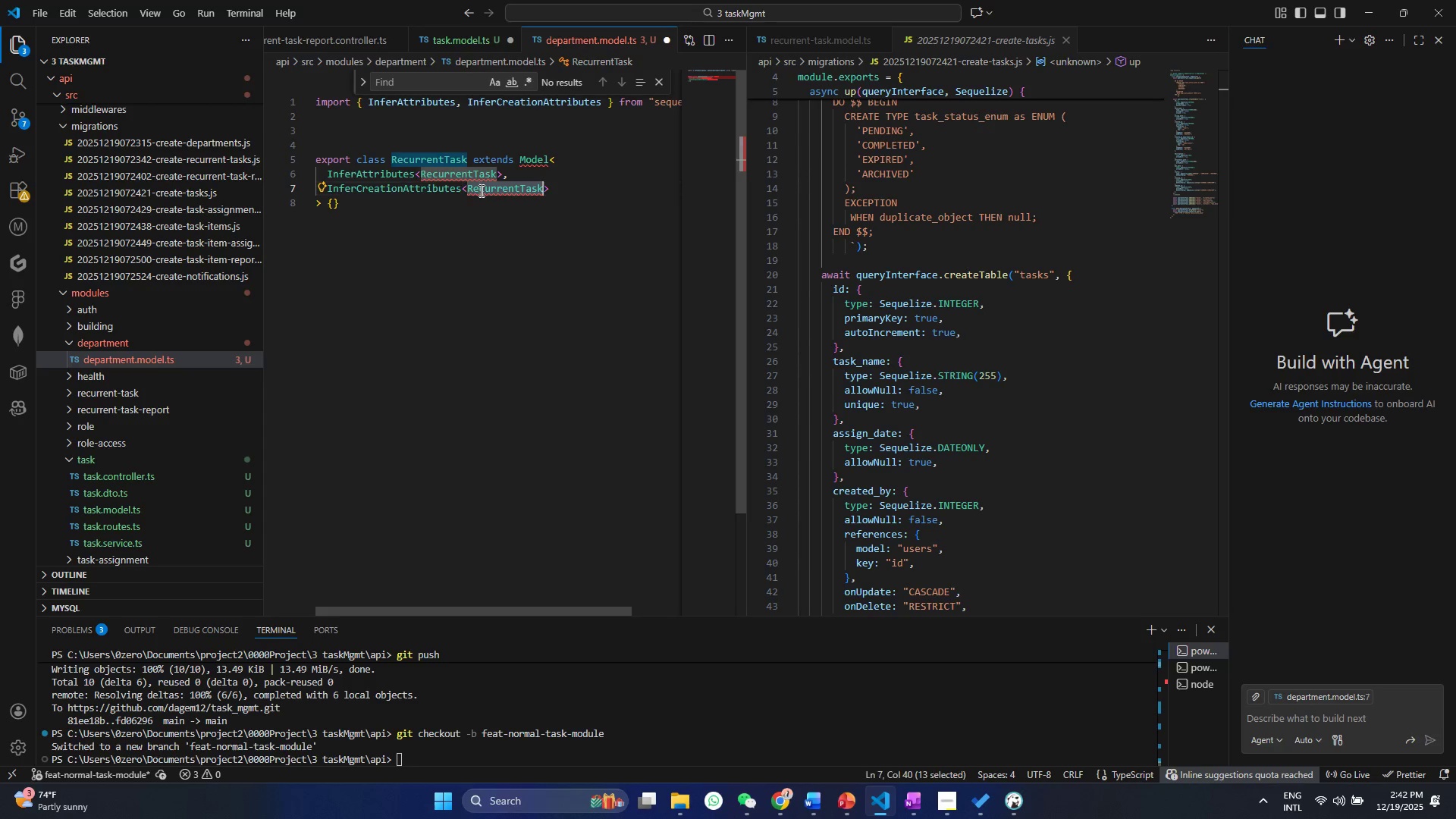 
triple_click([480, 190])
 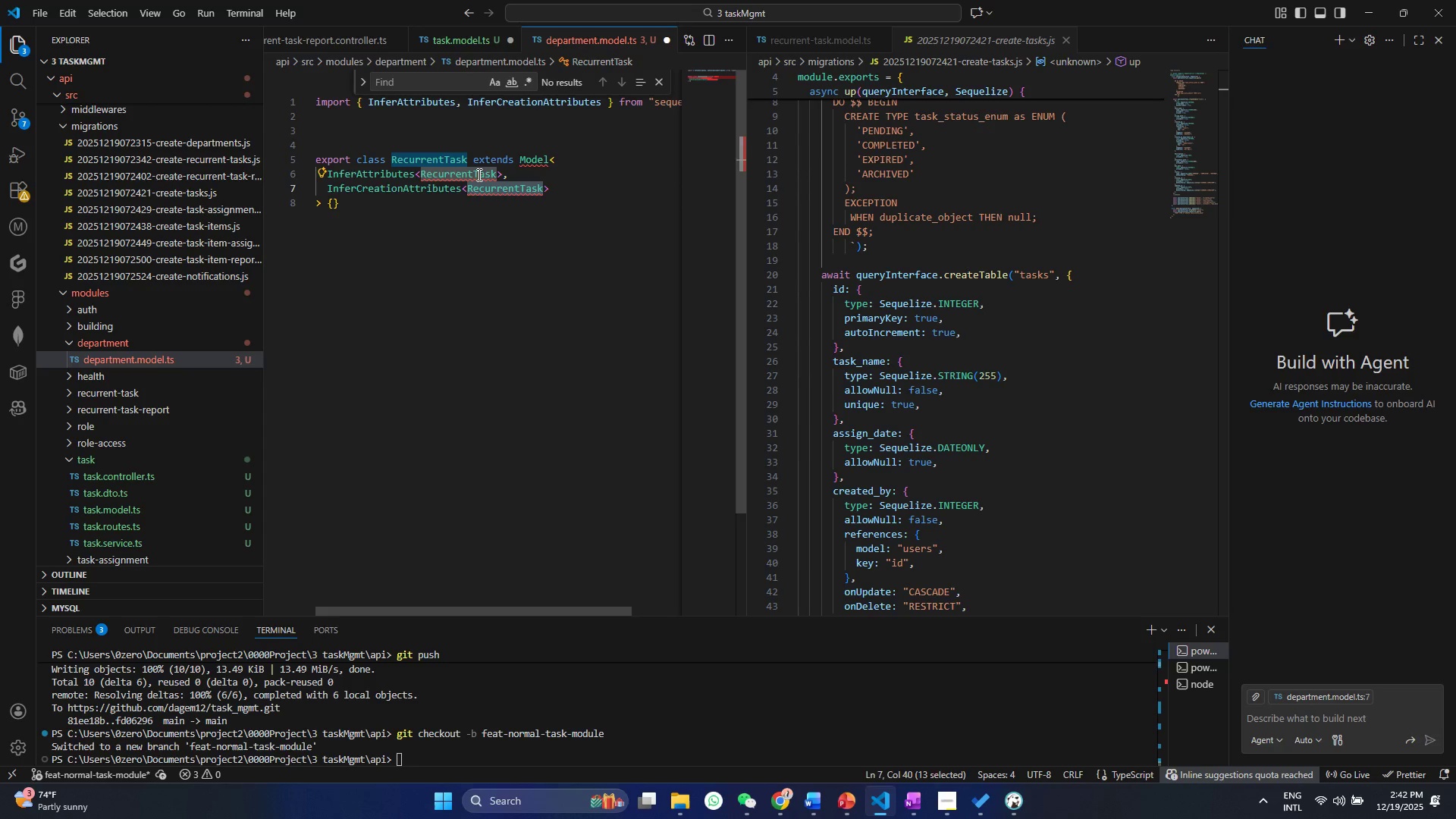 
left_click([478, 174])
 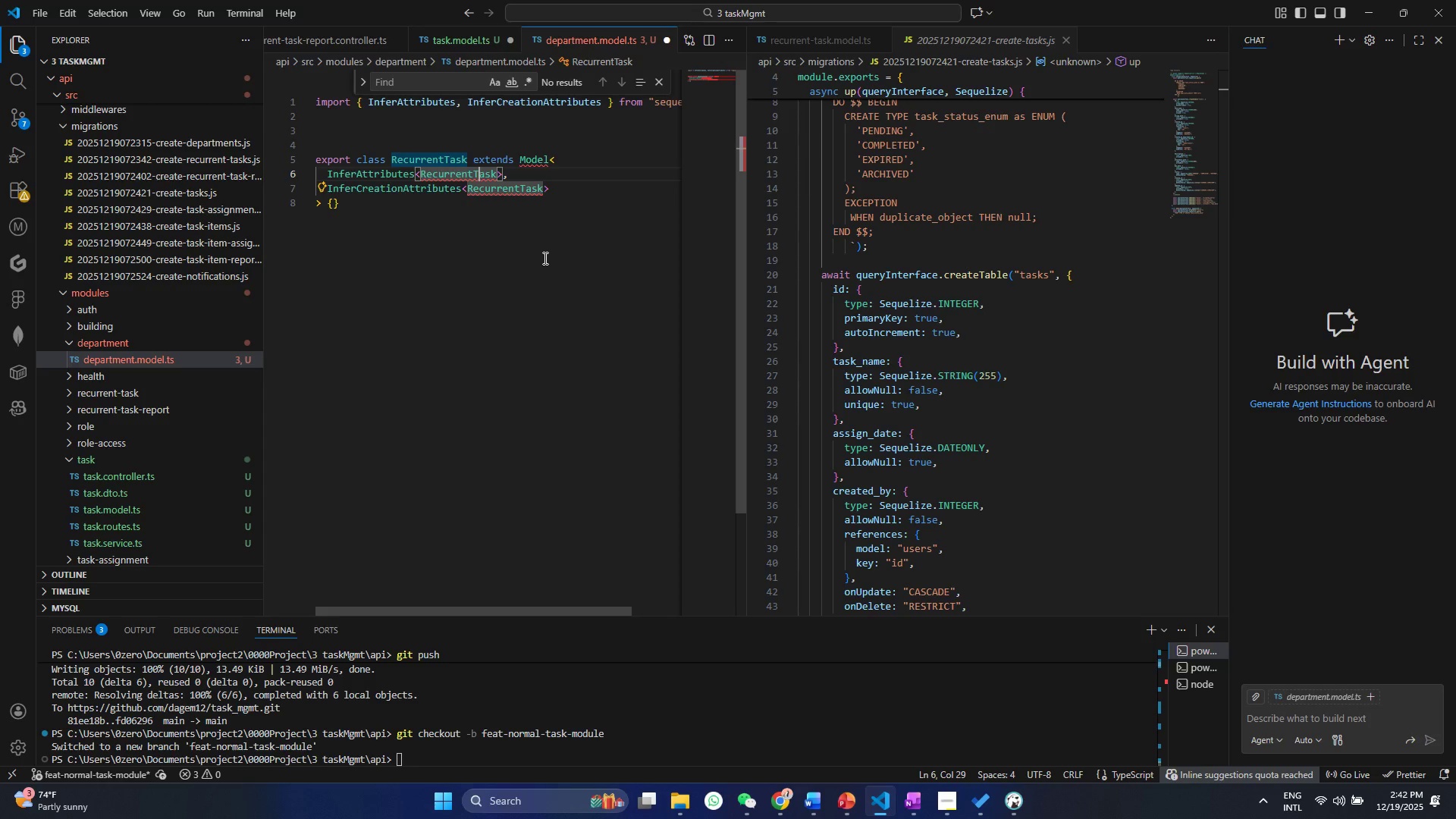 
wait(10.39)
 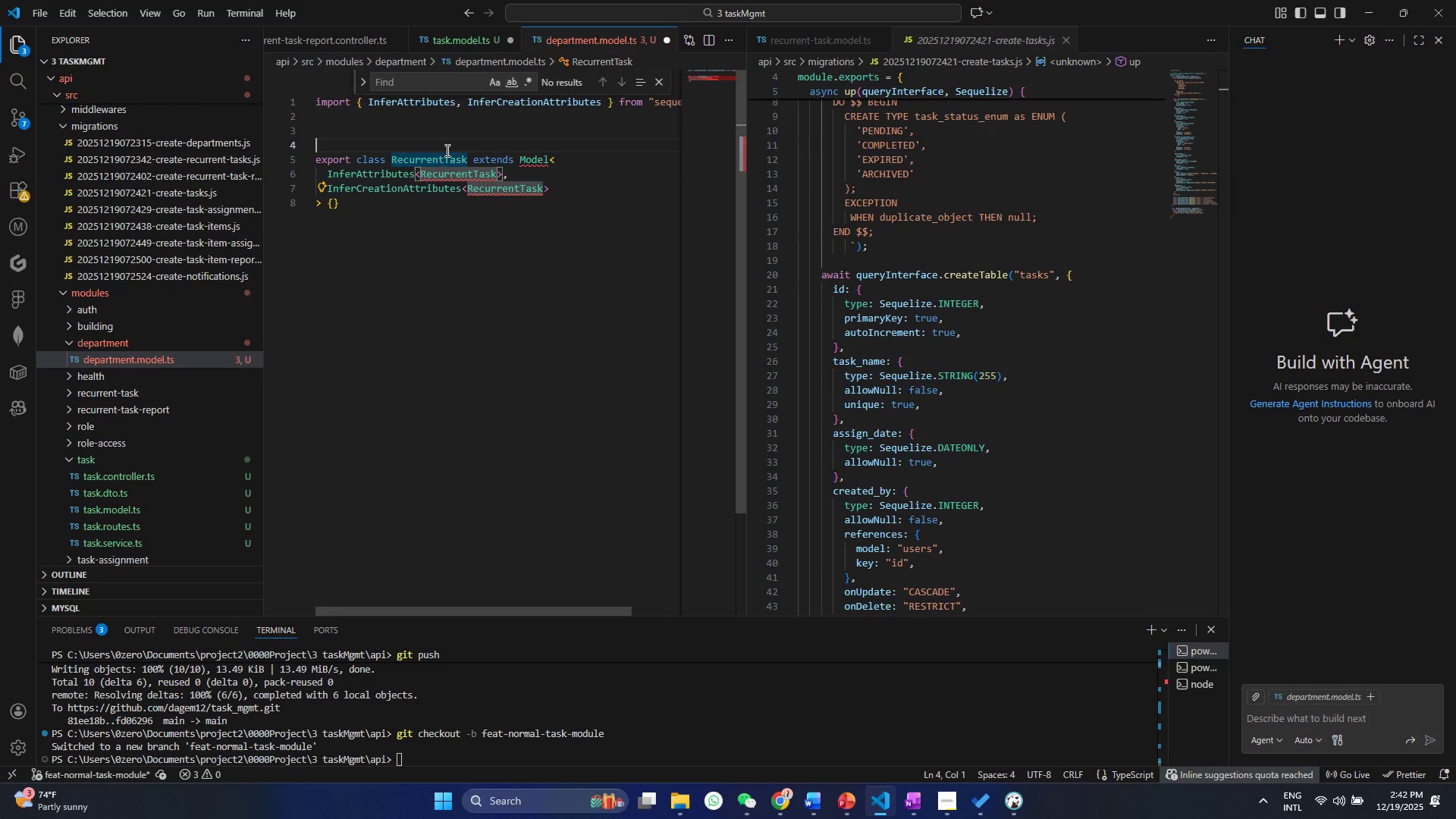 
left_click([446, 150])
 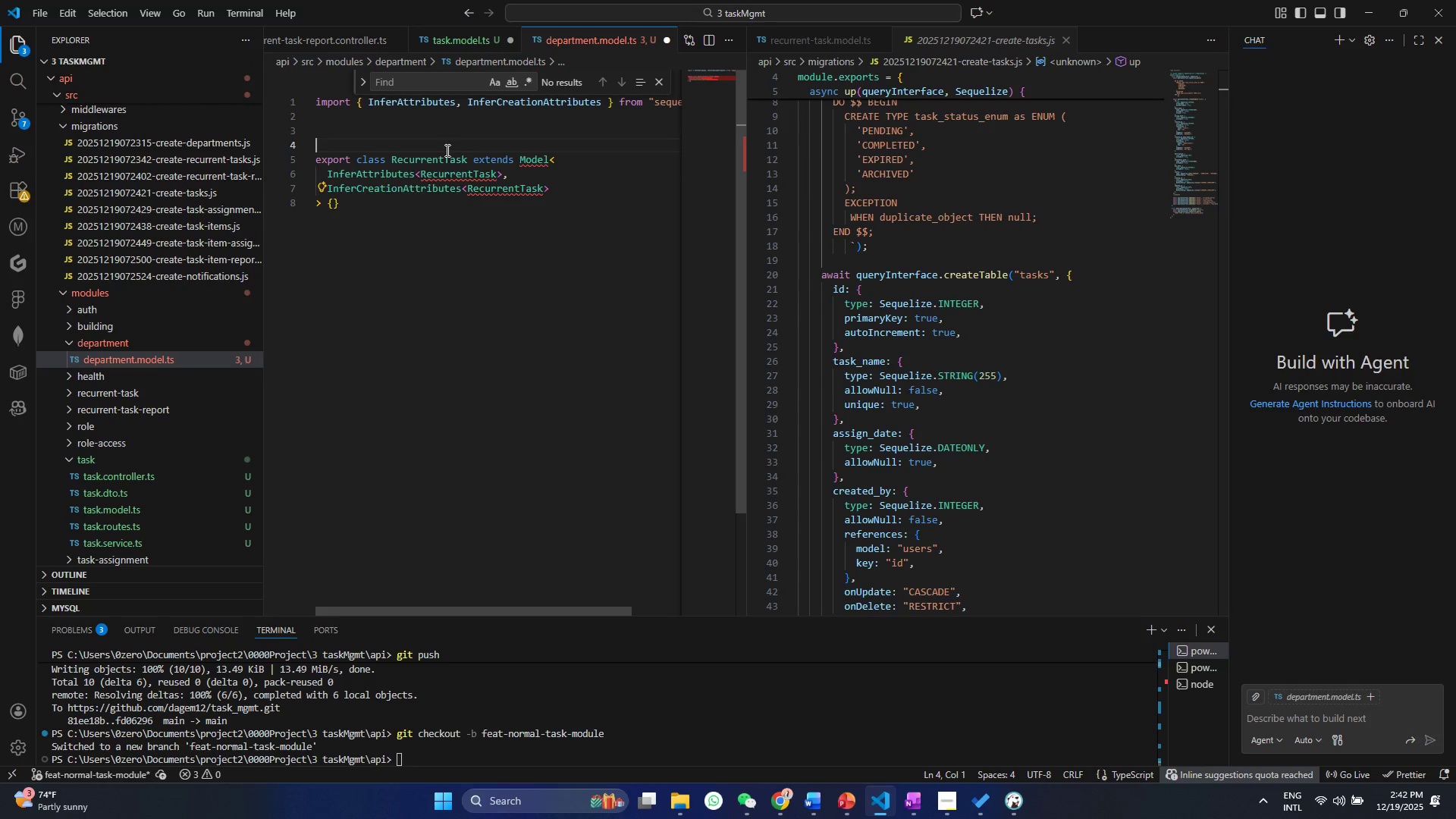 
scroll: coordinate [457, 115], scroll_direction: up, amount: 2.0
 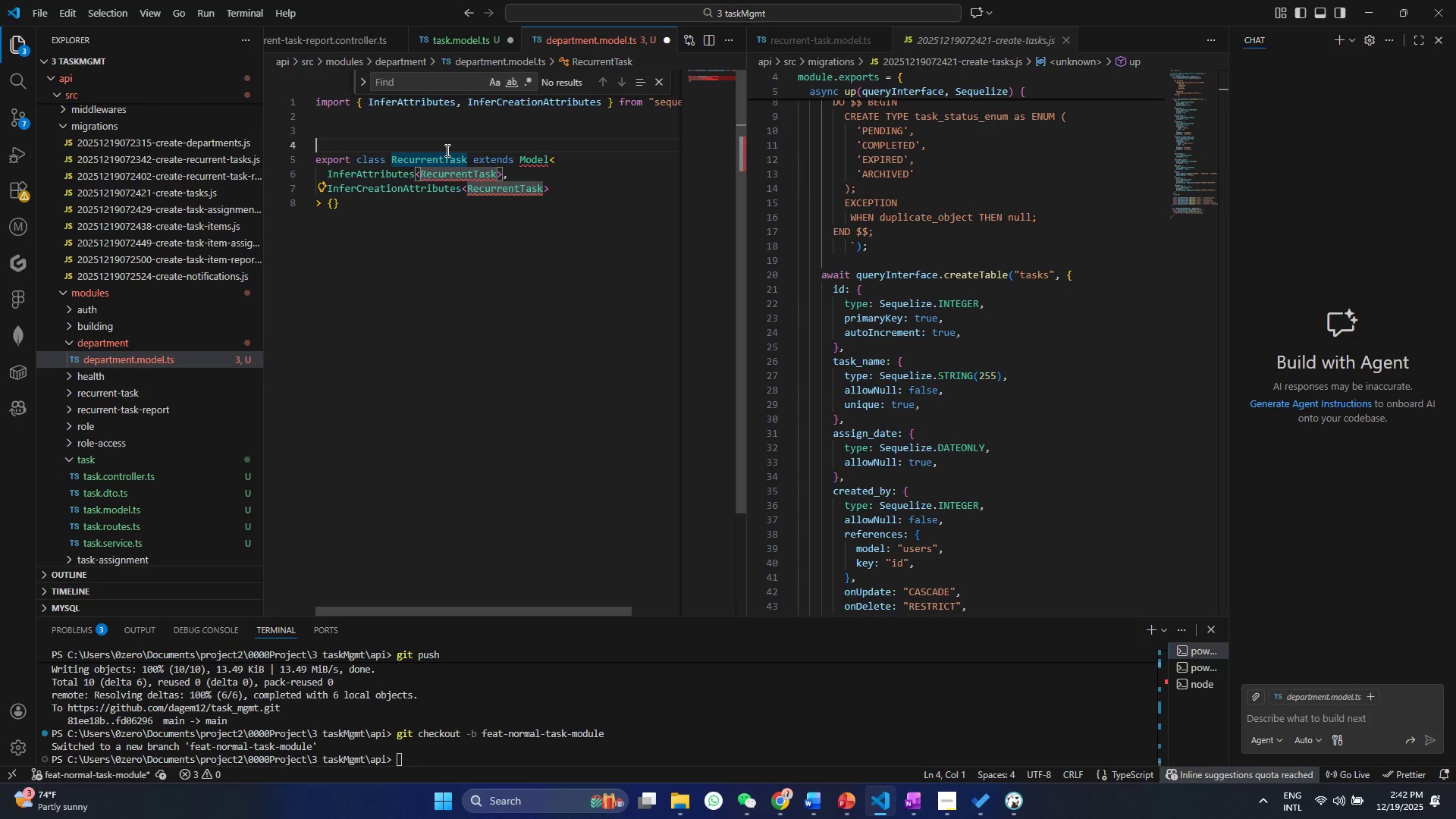 
double_click([446, 150])
 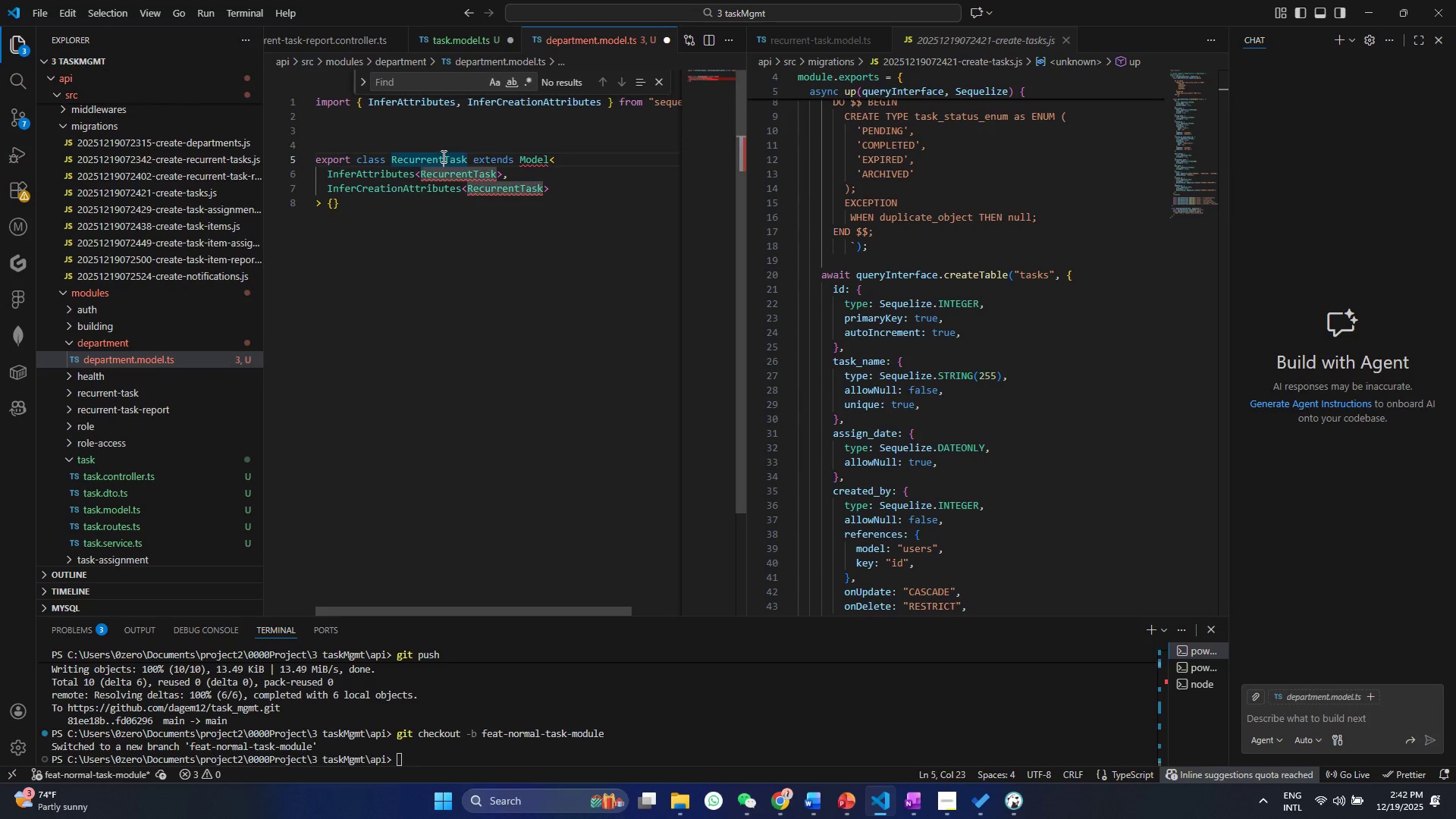 
triple_click([442, 156])
 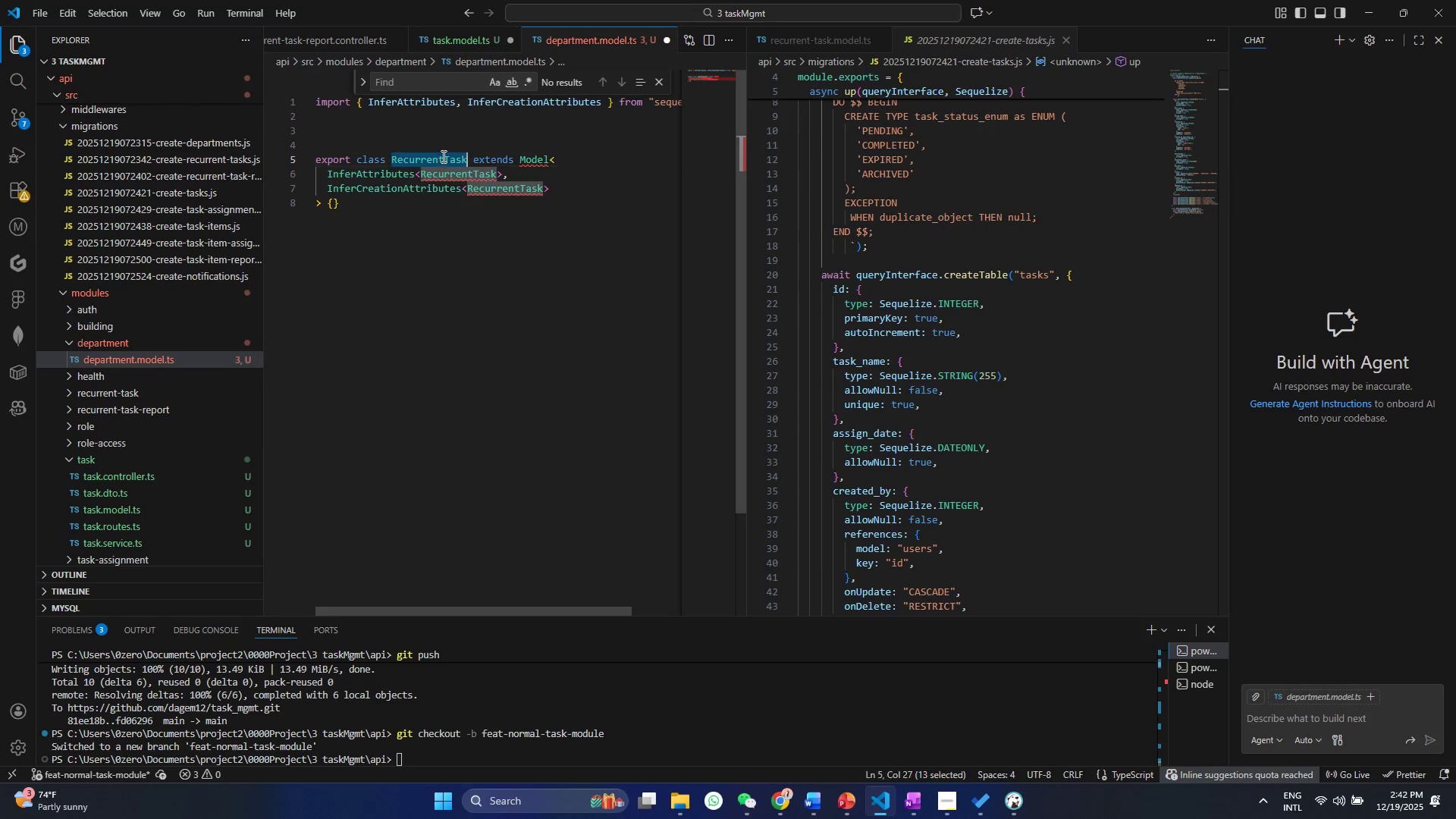 
triple_click([442, 156])
 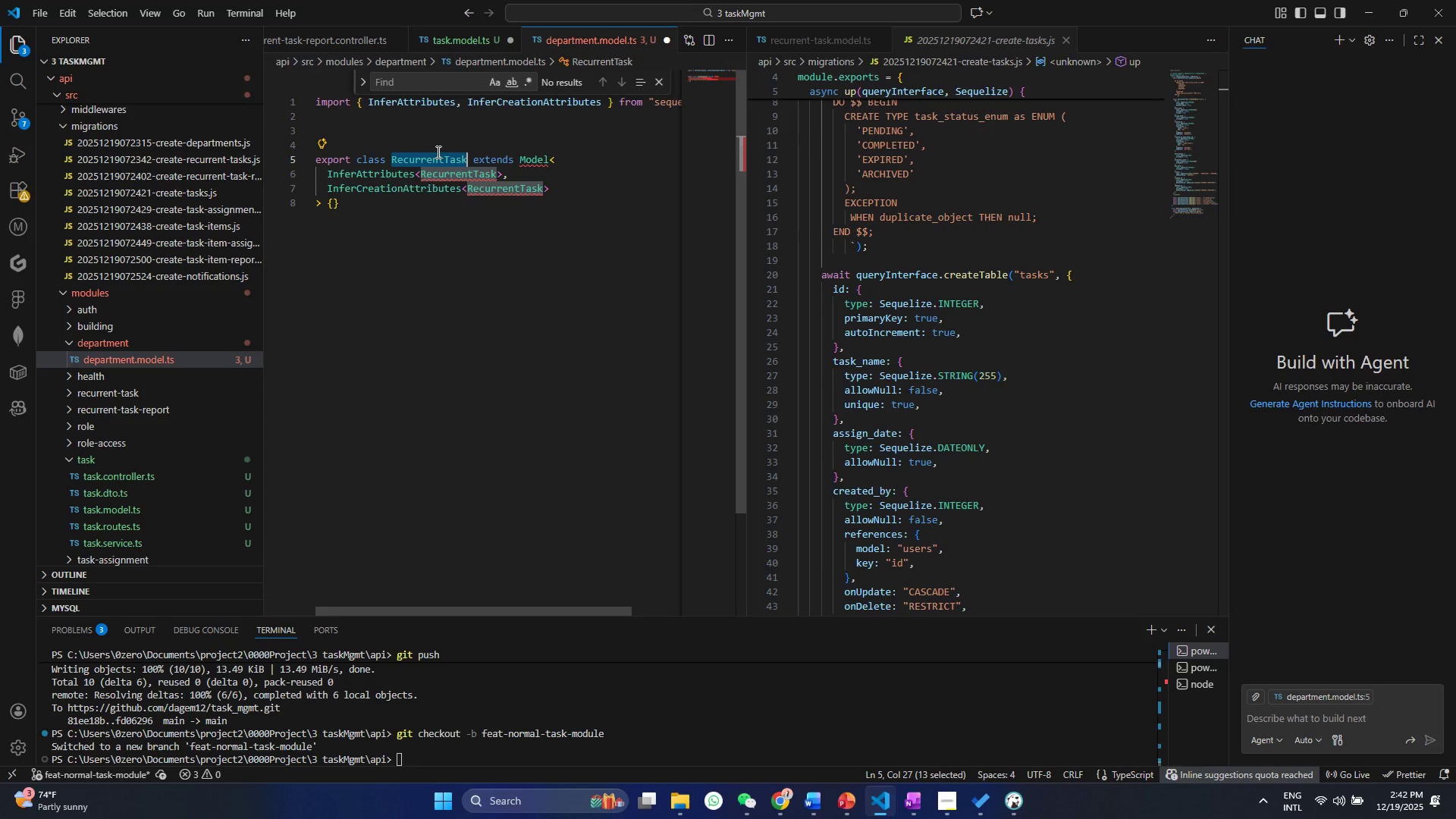 
type(Department)
 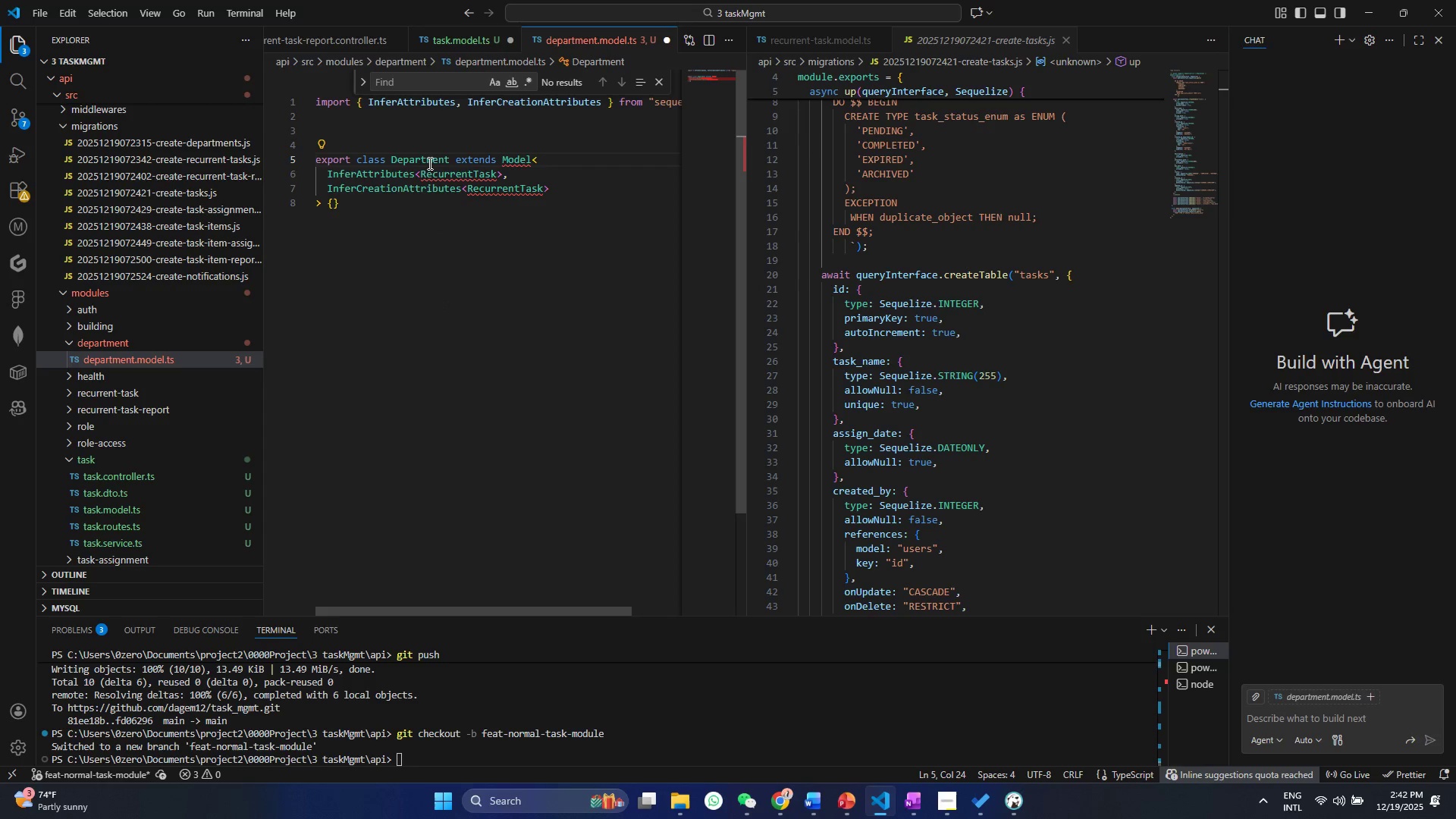 
double_click([428, 163])
 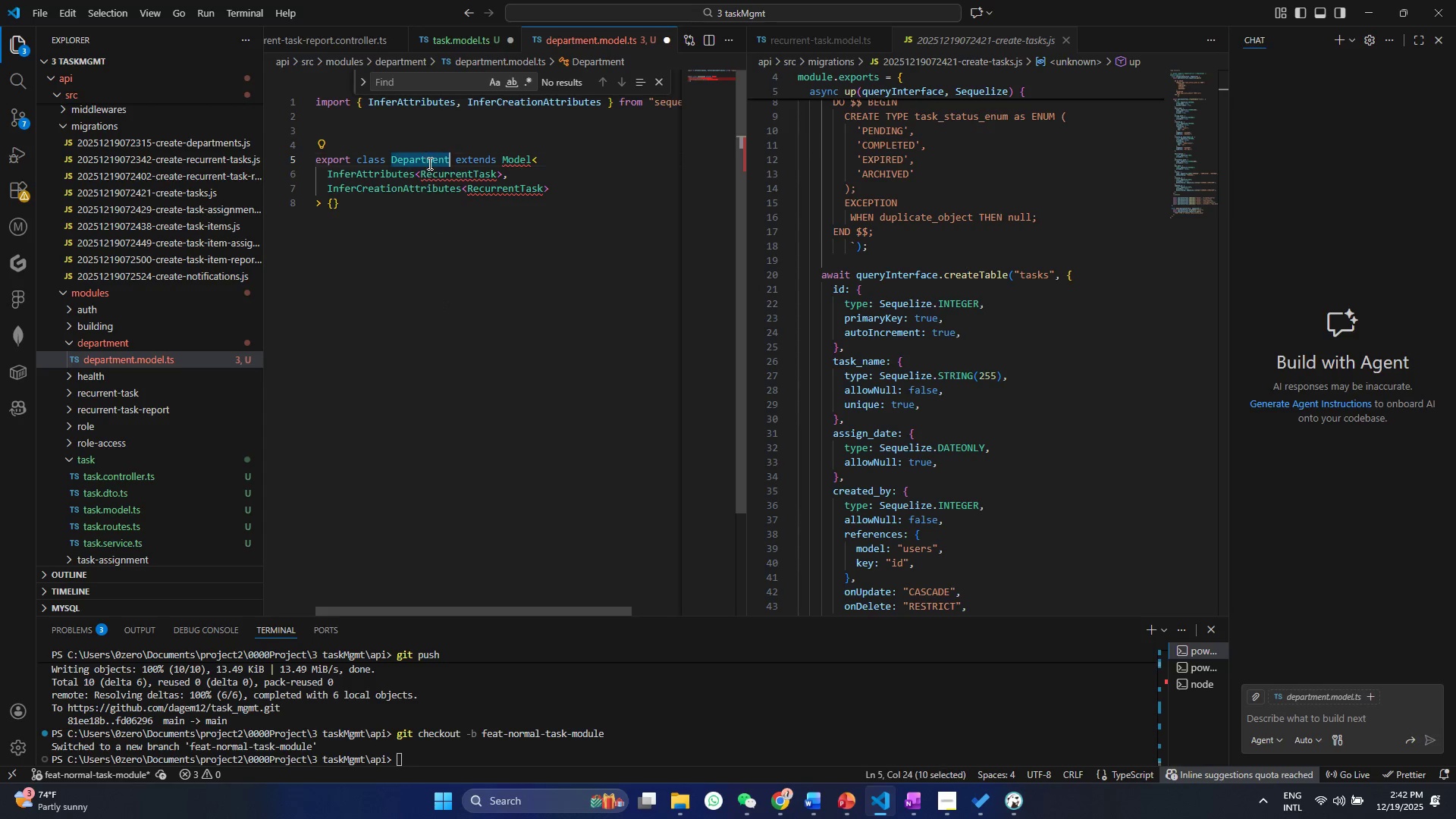 
key(Control+ControlLeft)
 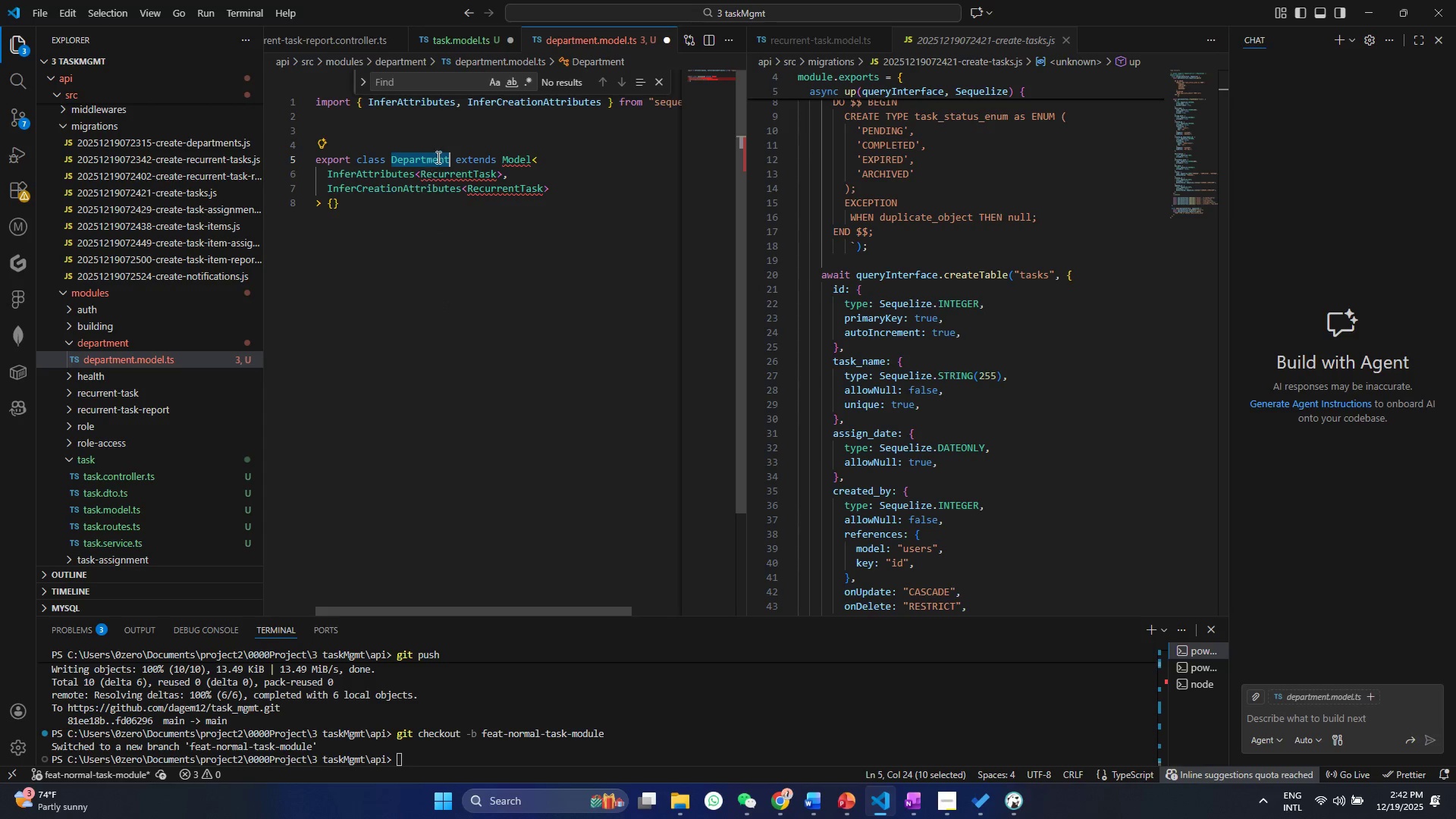 
key(Control+C)
 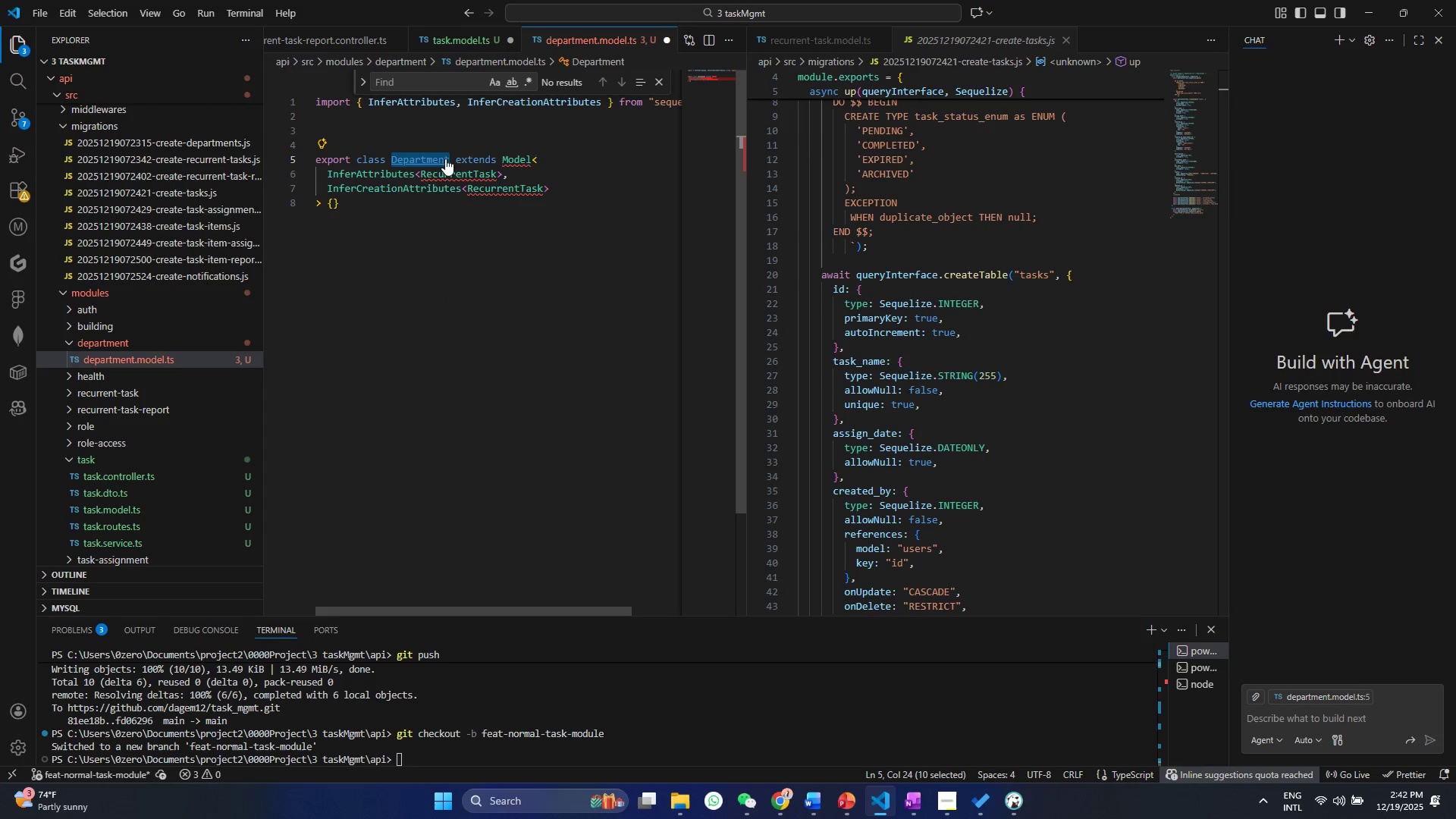 
key(Control+ControlLeft)
 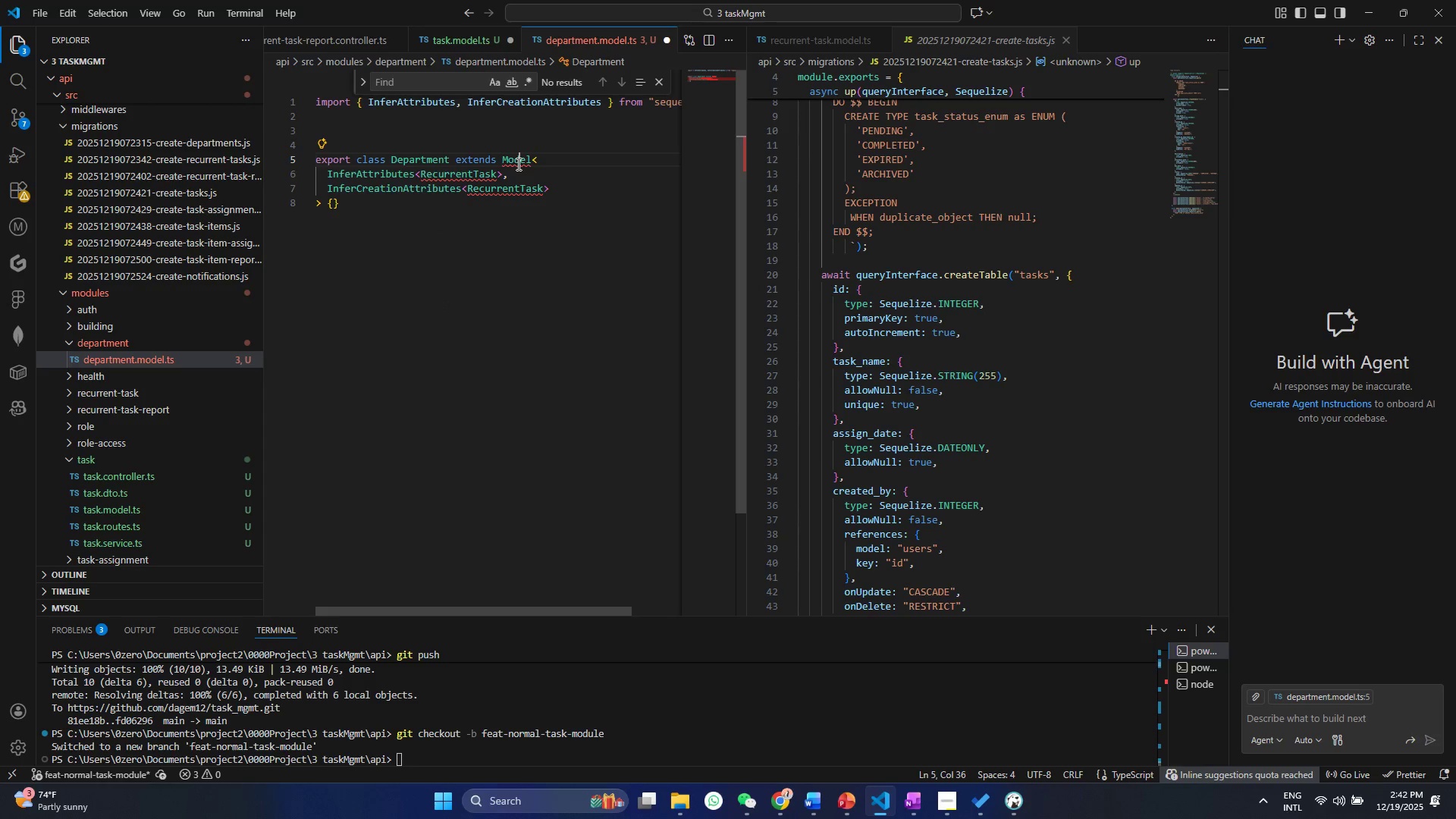 
double_click([517, 164])
 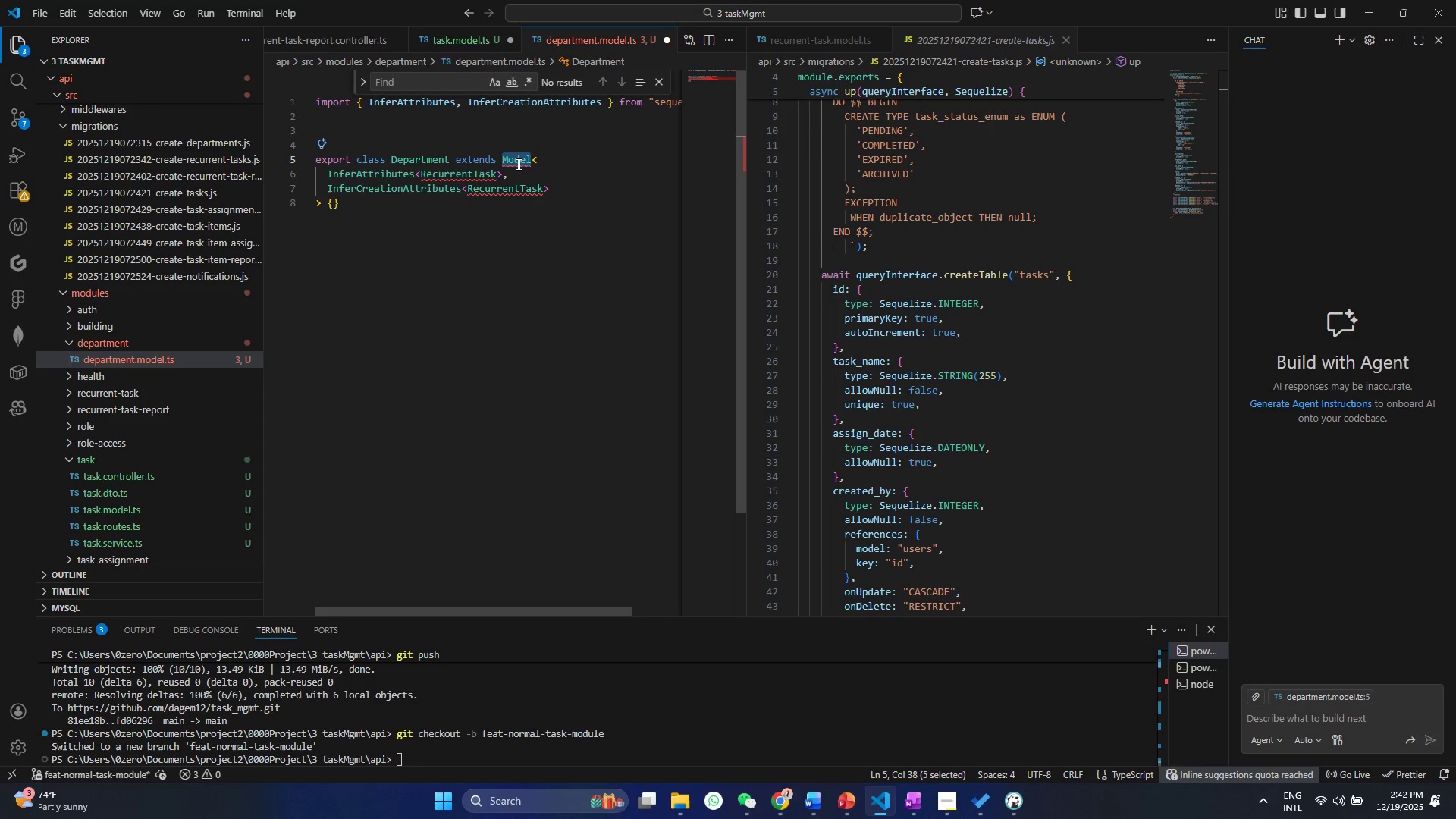 
type(Mo)
 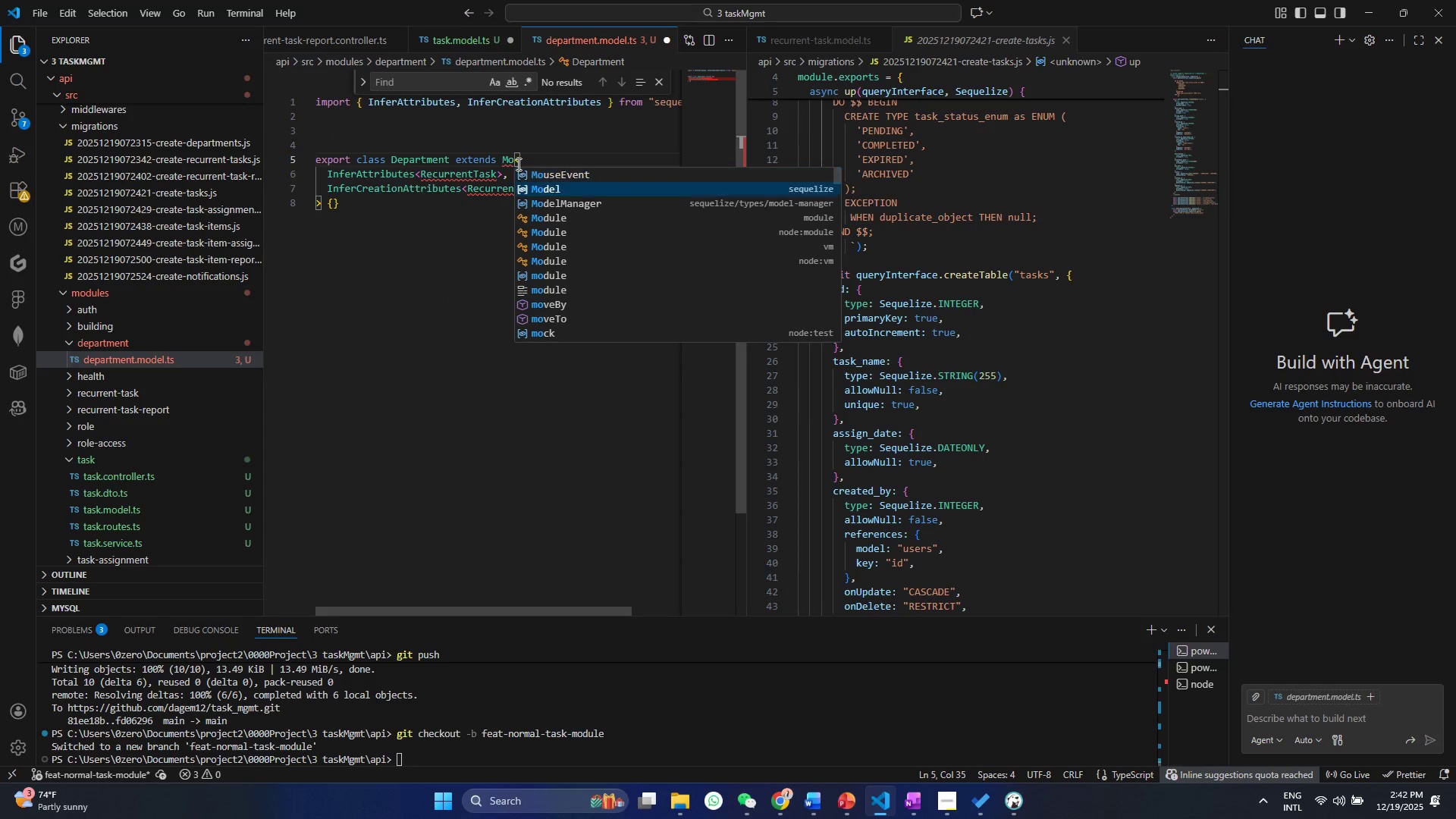 
key(ArrowDown)
 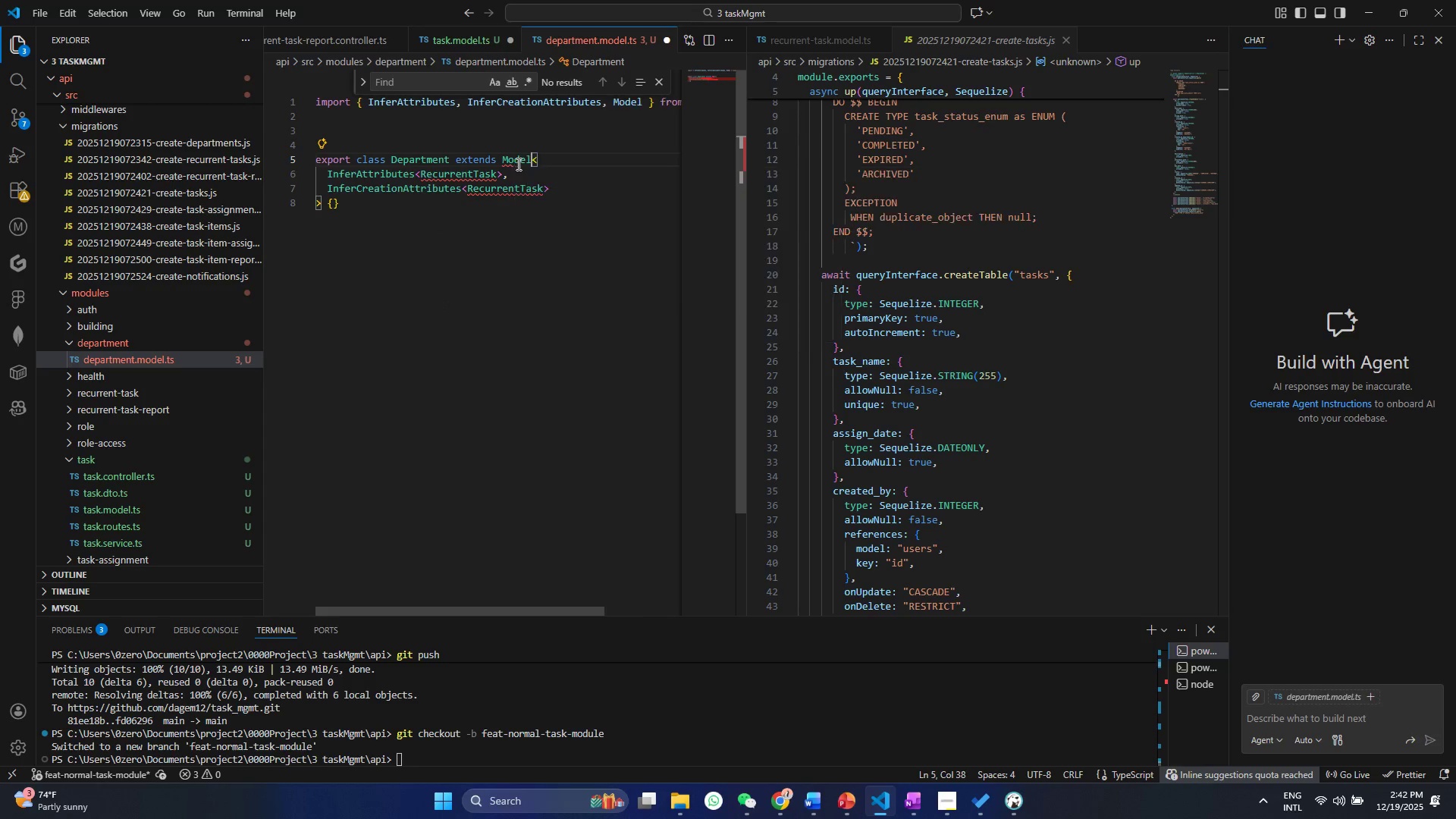 
key(Enter)
 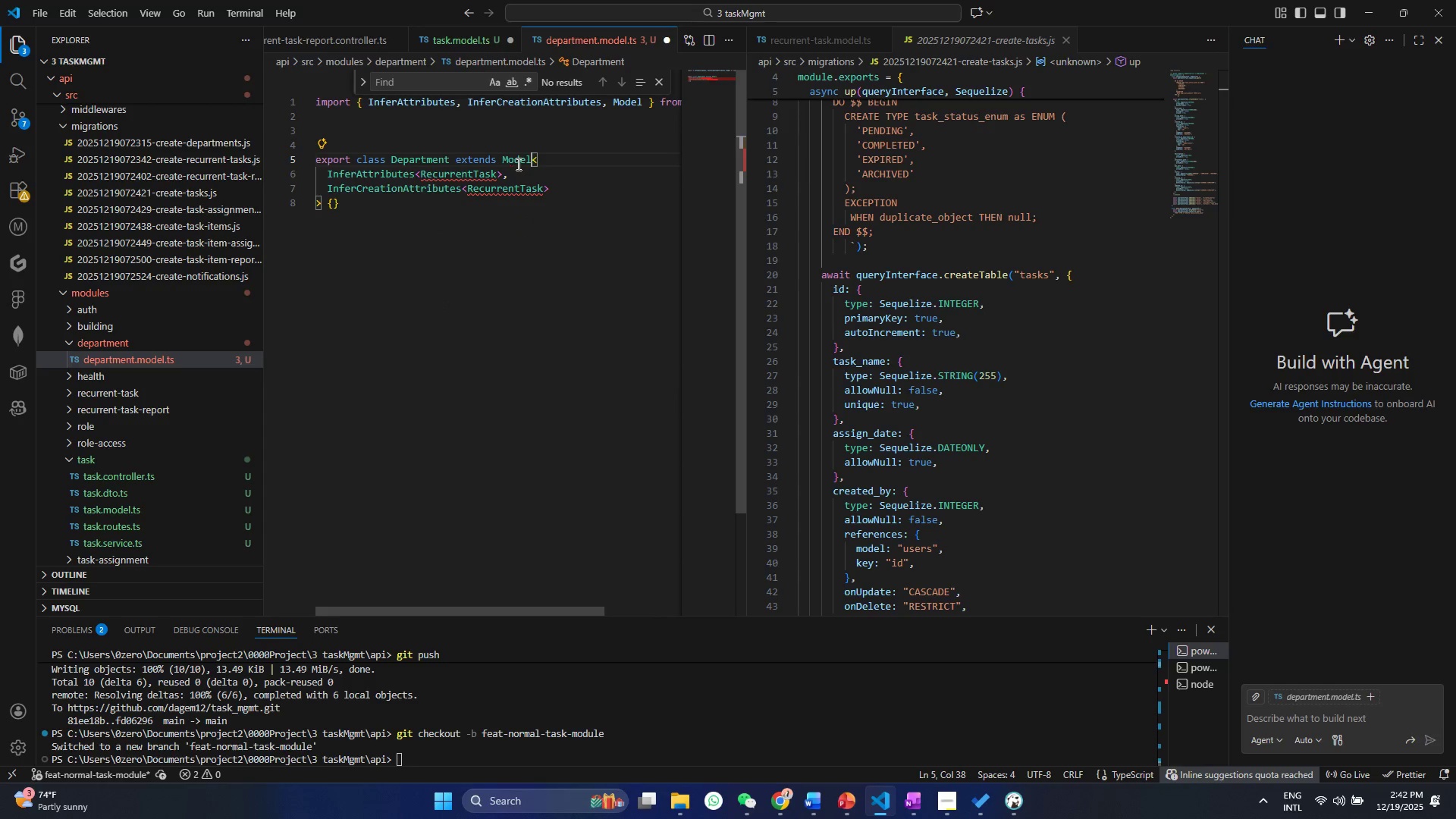 
key(Control+ControlLeft)
 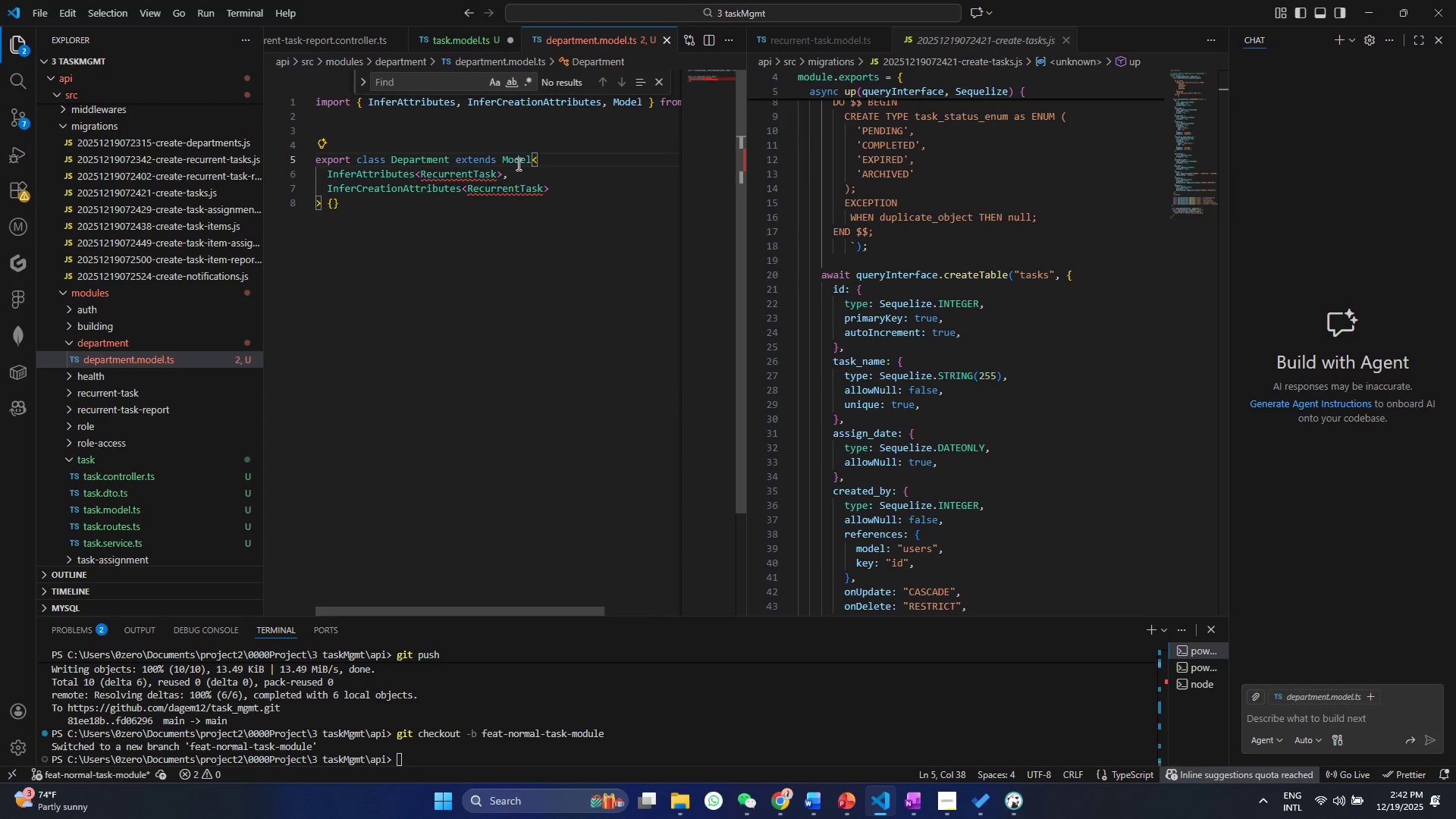 
key(Control+S)
 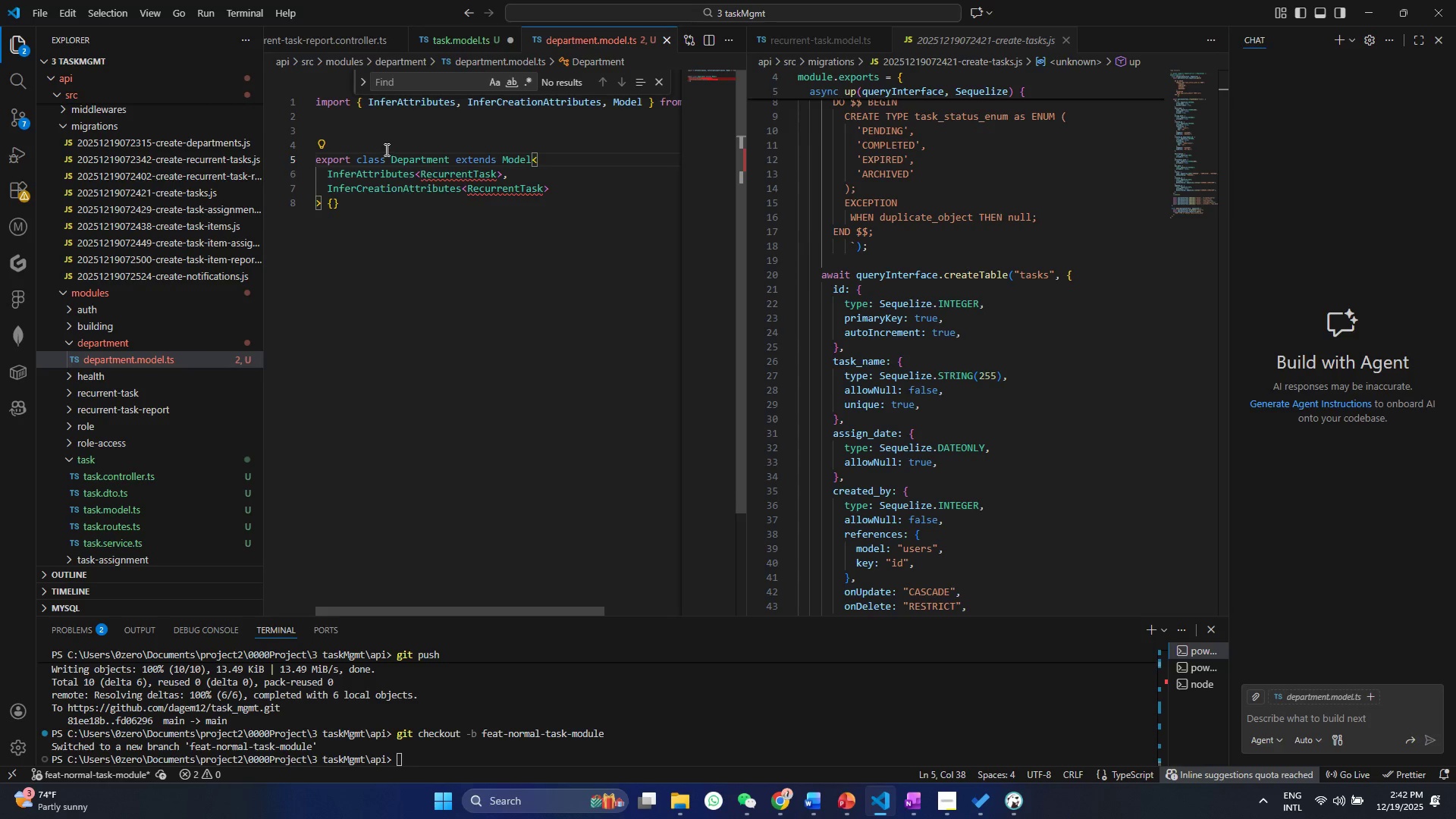 
double_click([432, 159])
 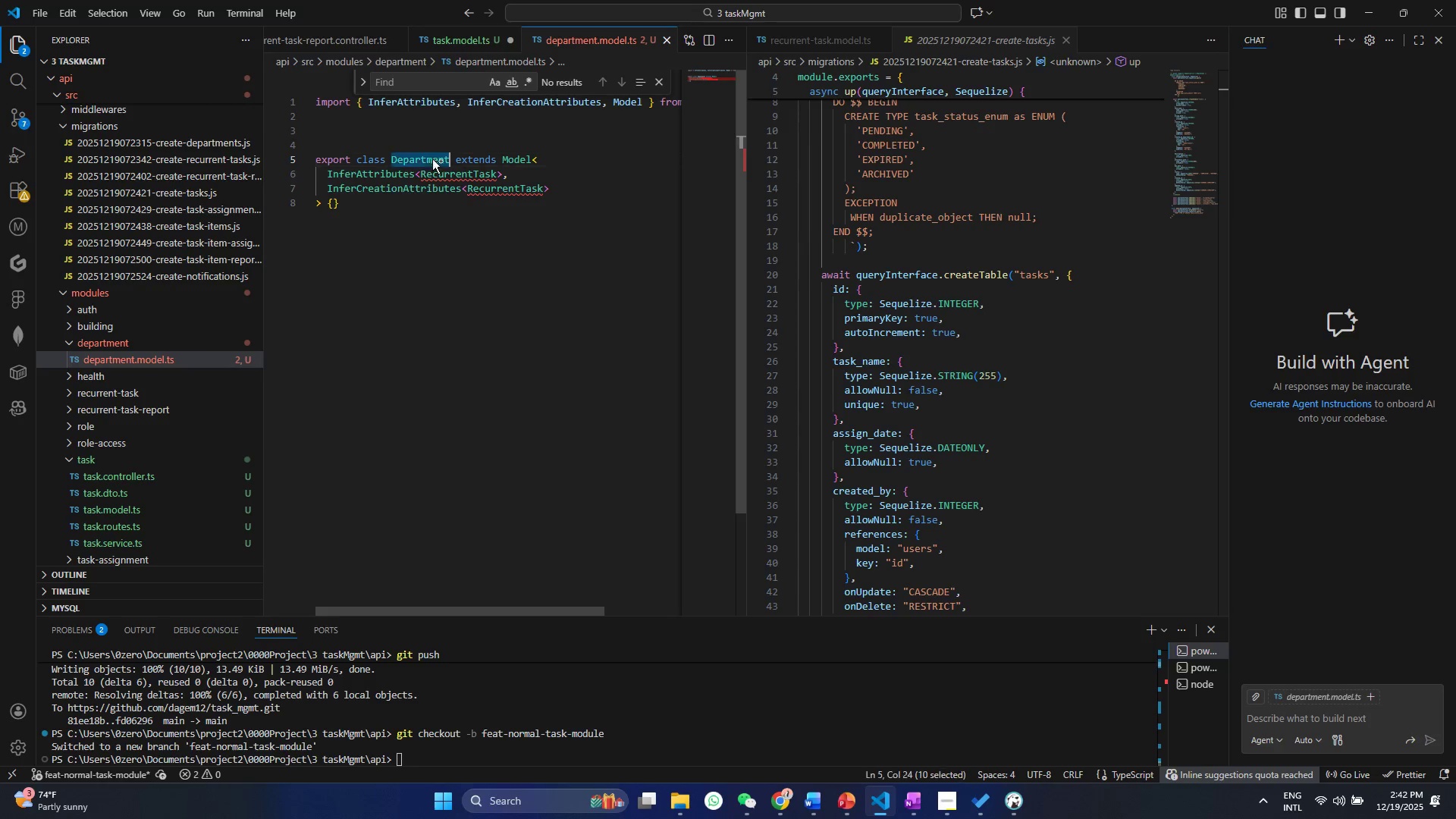 
triple_click([432, 159])
 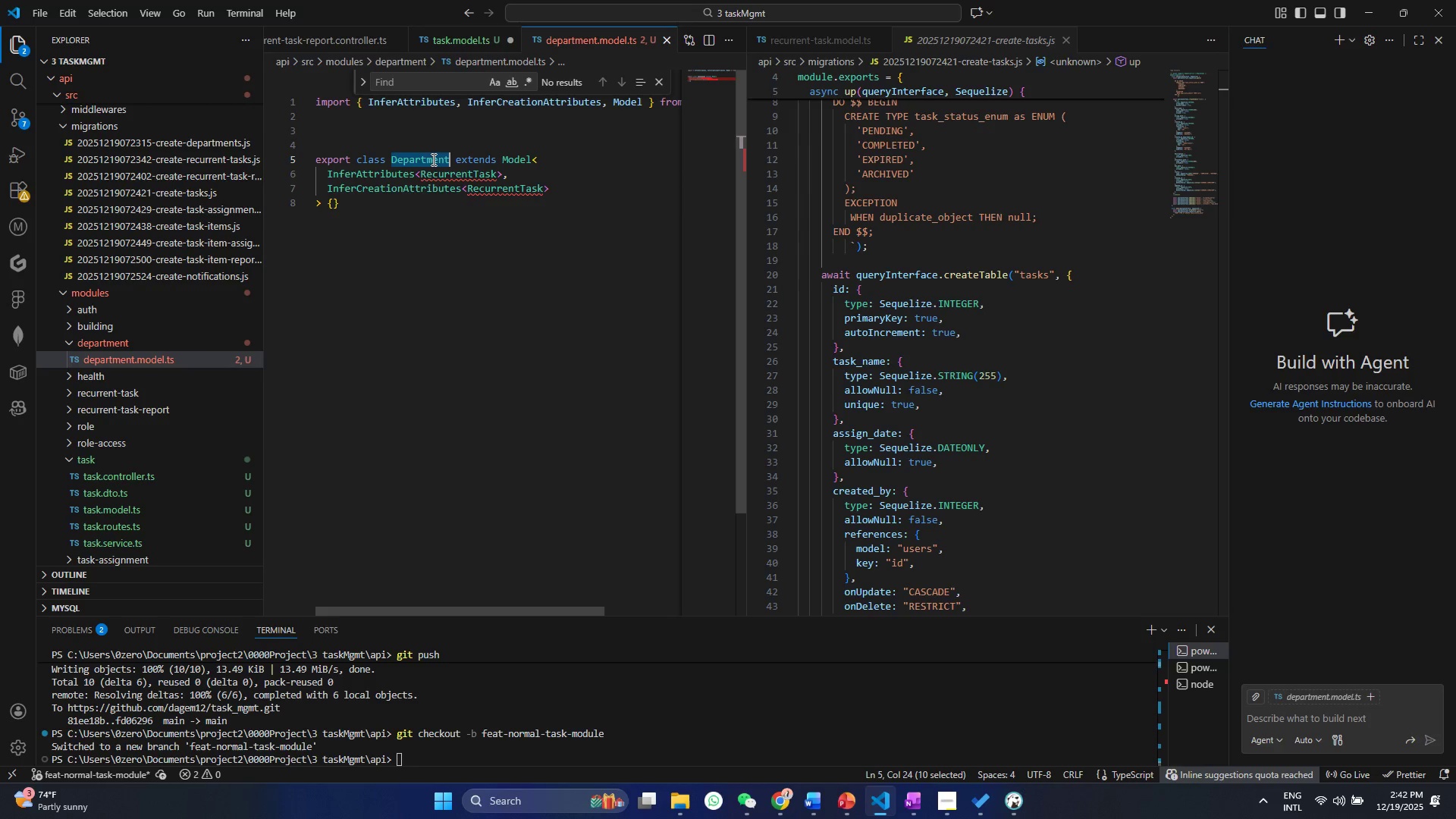 
key(Control+C)
 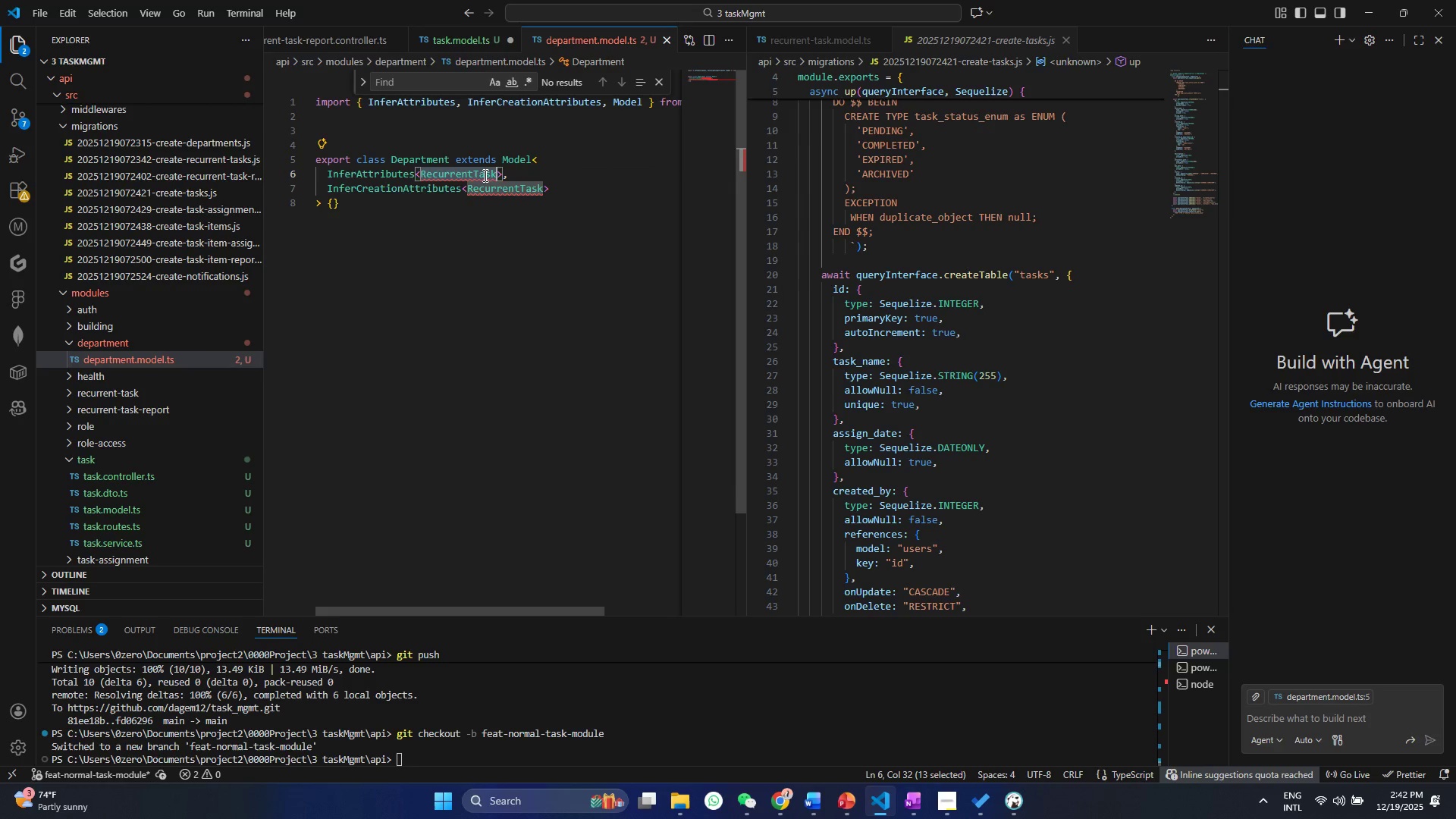 
double_click([484, 175])
 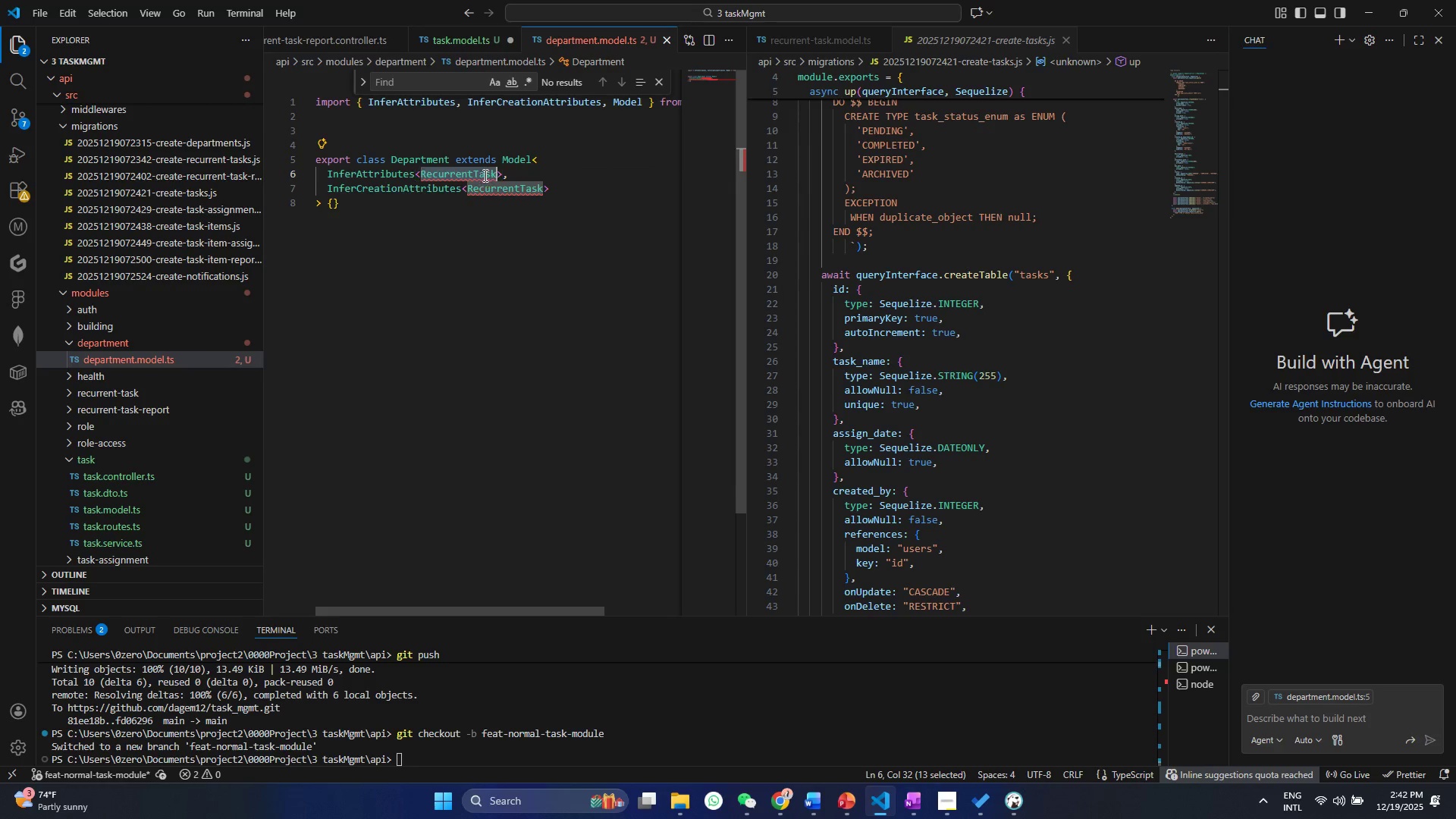 
key(Control+ControlLeft)
 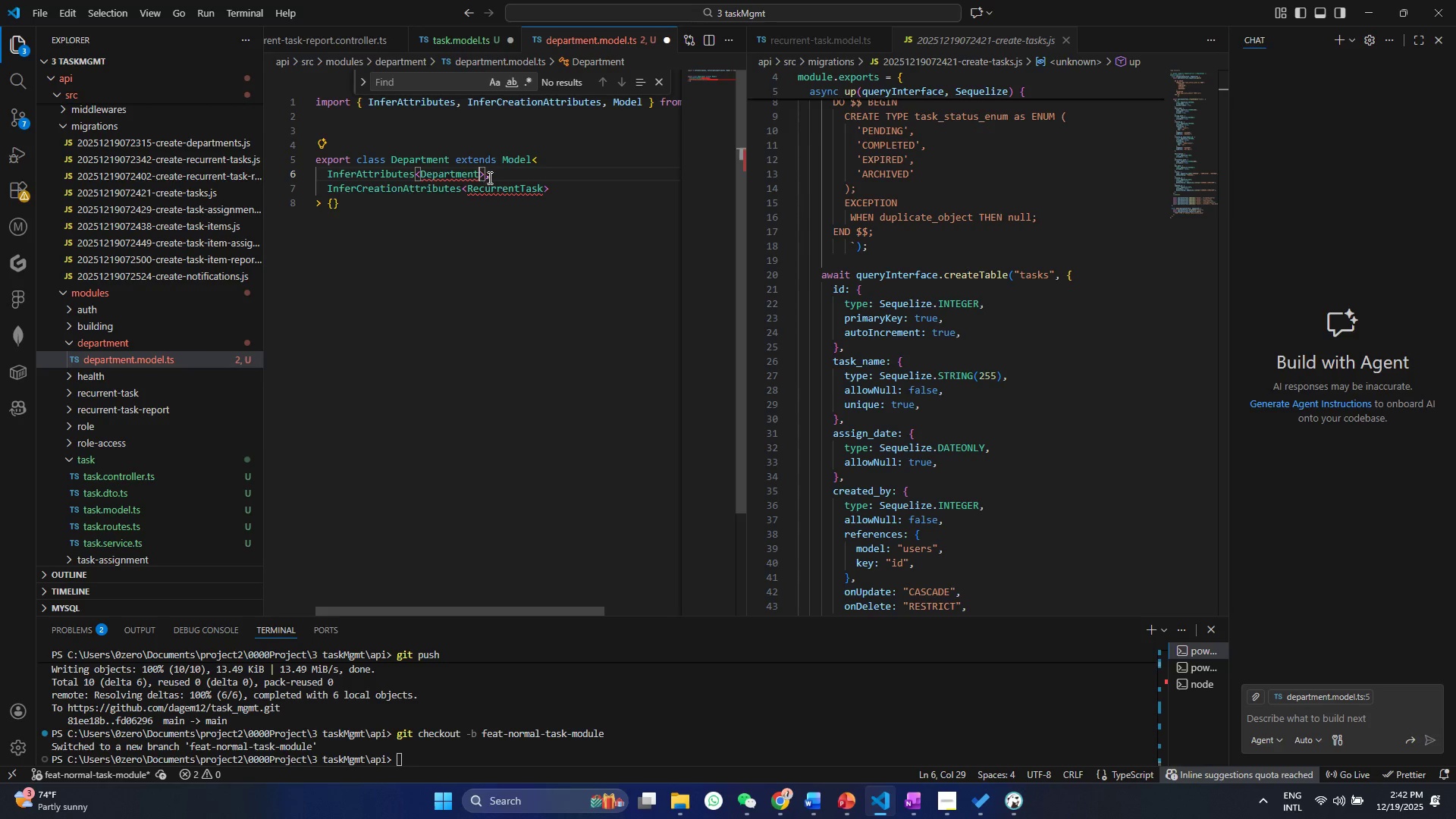 
key(Control+V)
 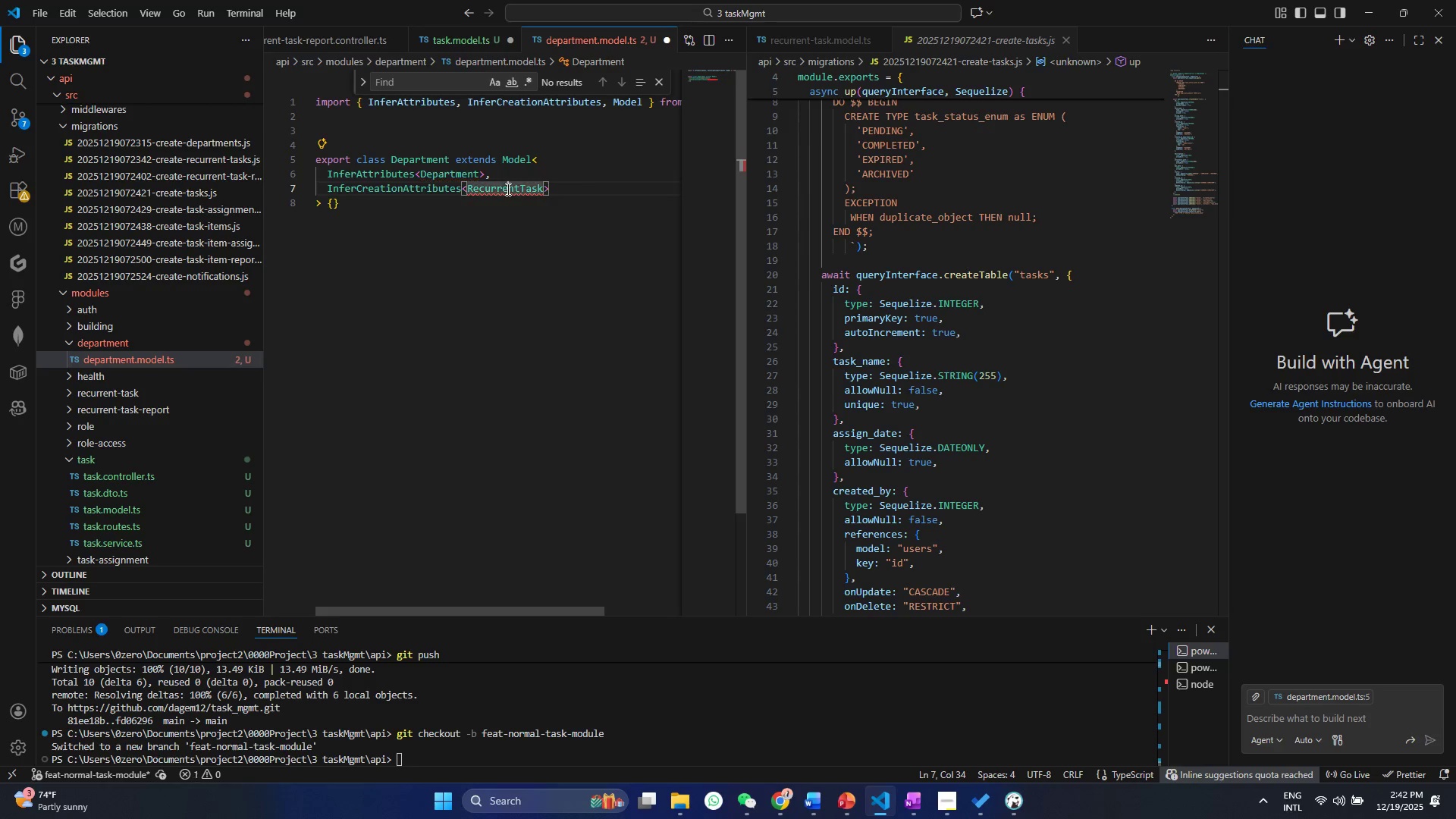 
double_click([507, 189])
 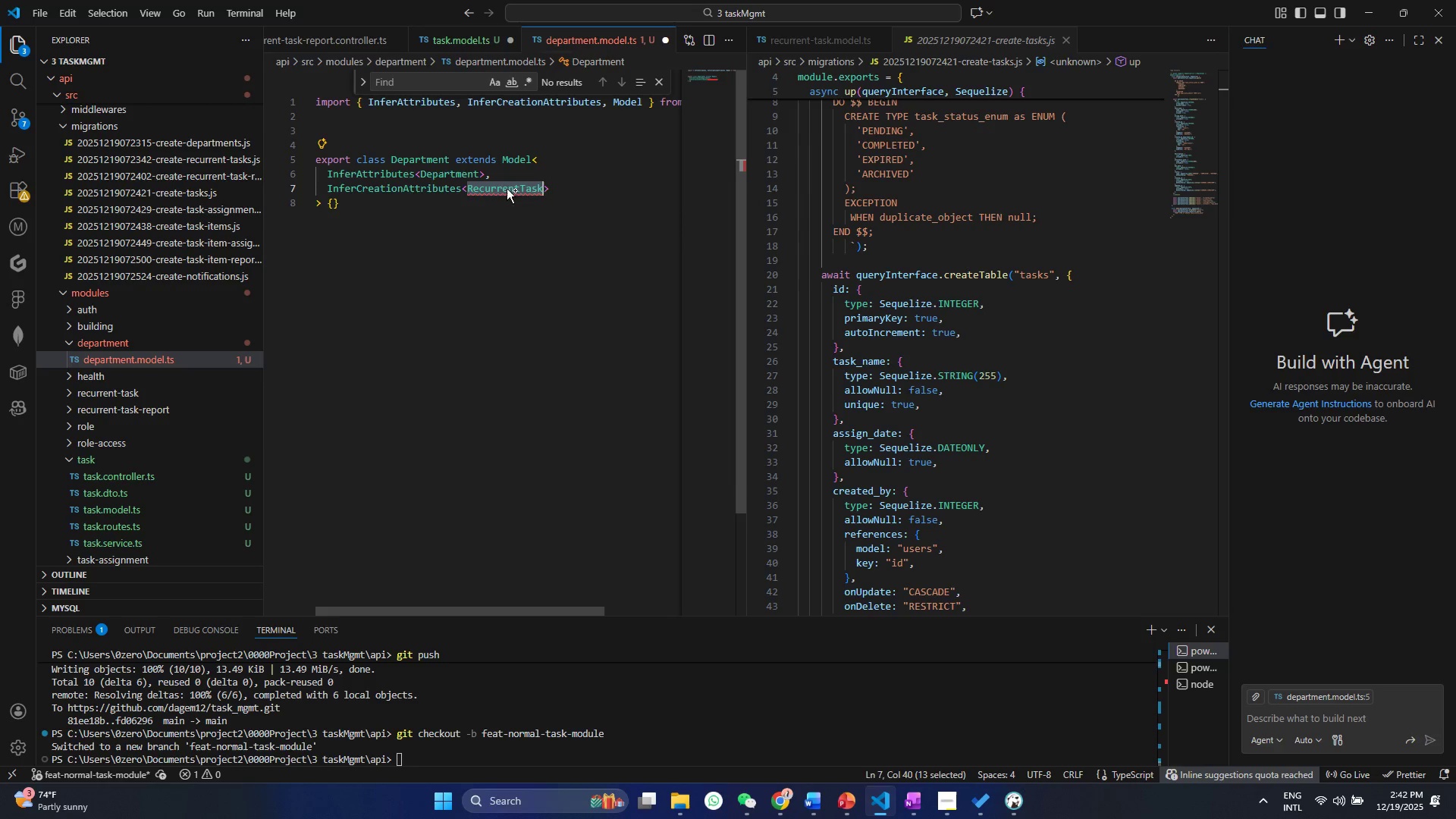 
key(Control+V)
 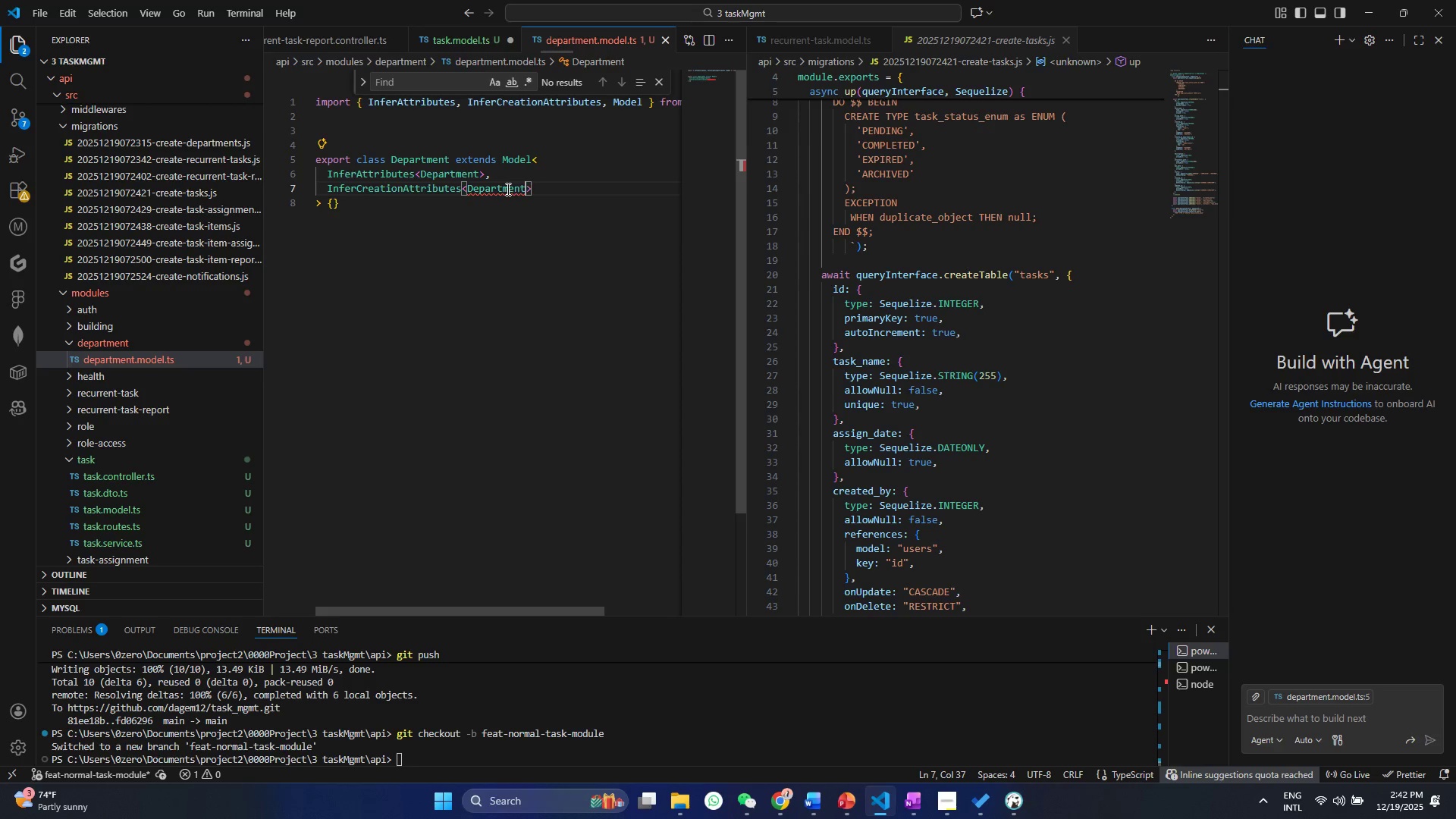 
key(Control+S)
 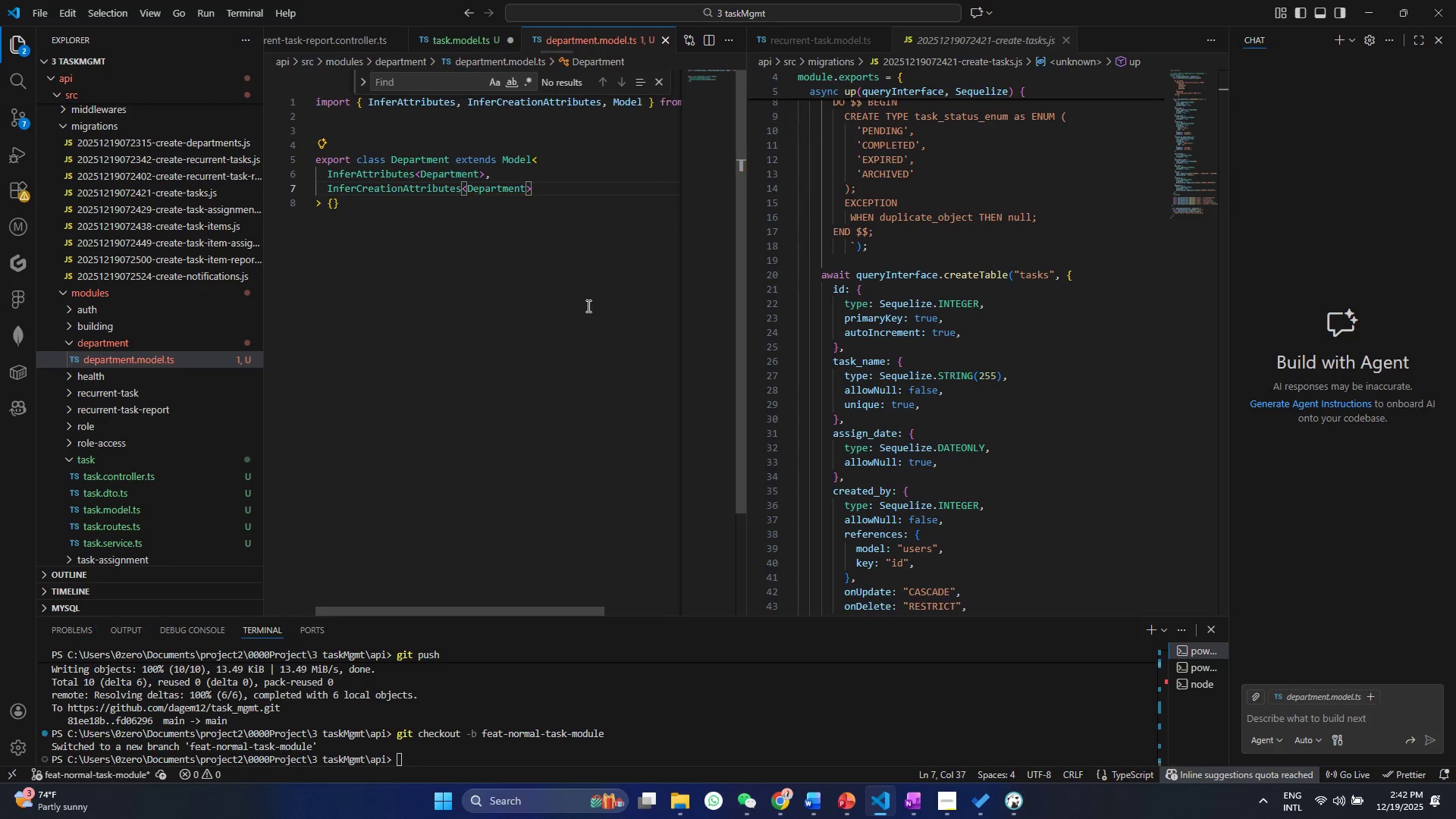 
left_click([587, 306])
 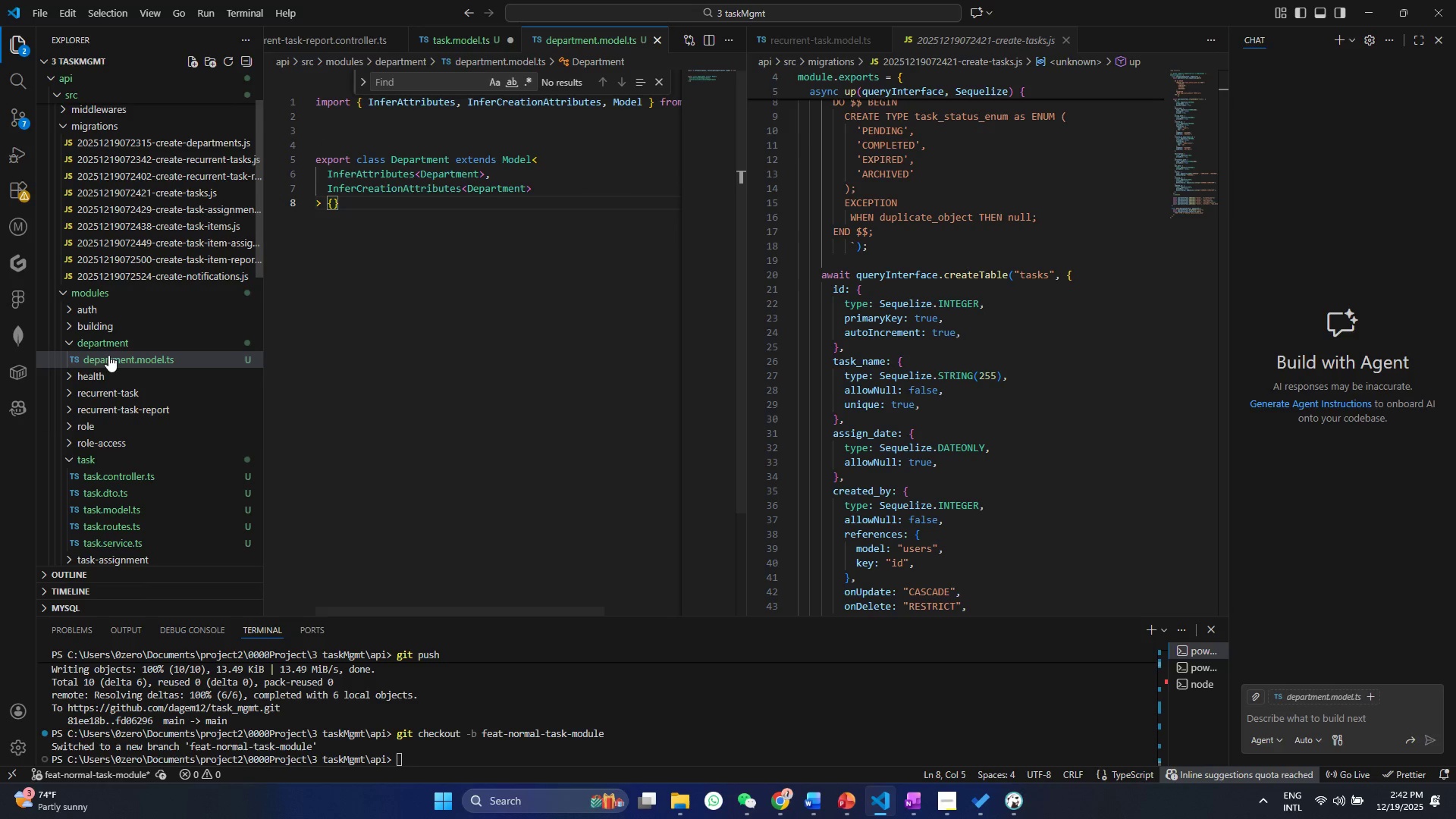 
left_click([72, 337])
 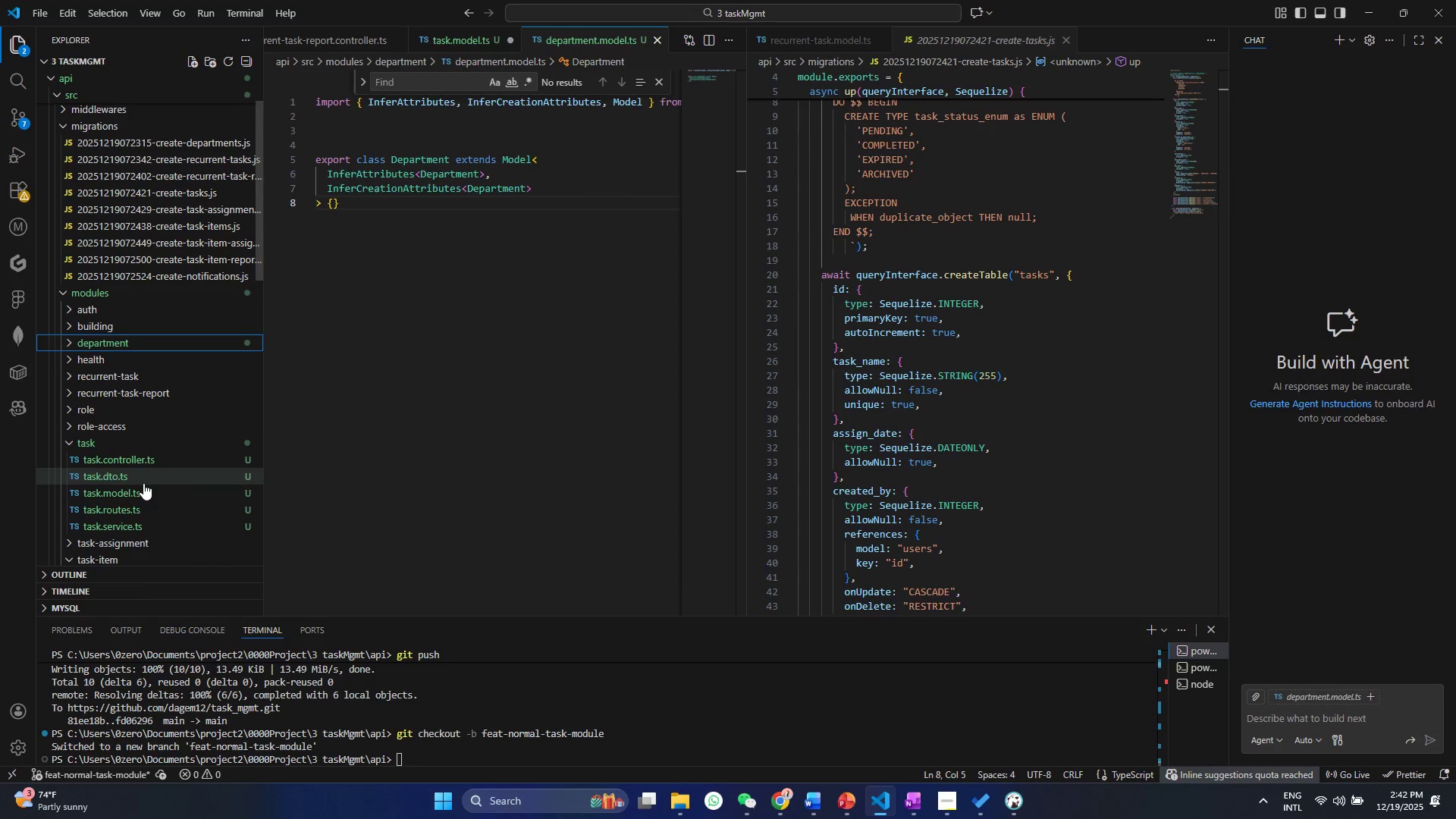 
double_click([140, 494])
 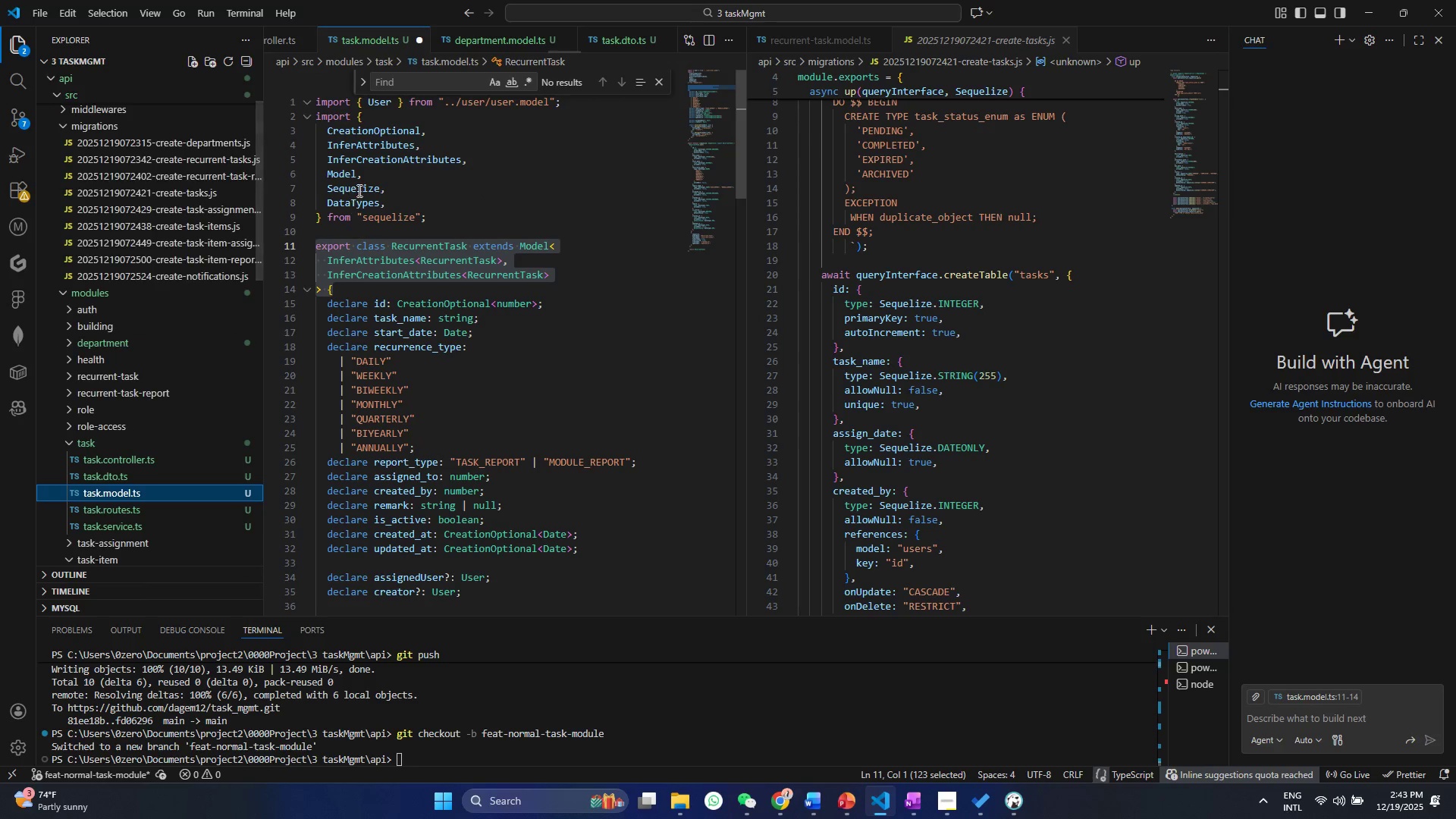 
left_click([358, 190])
 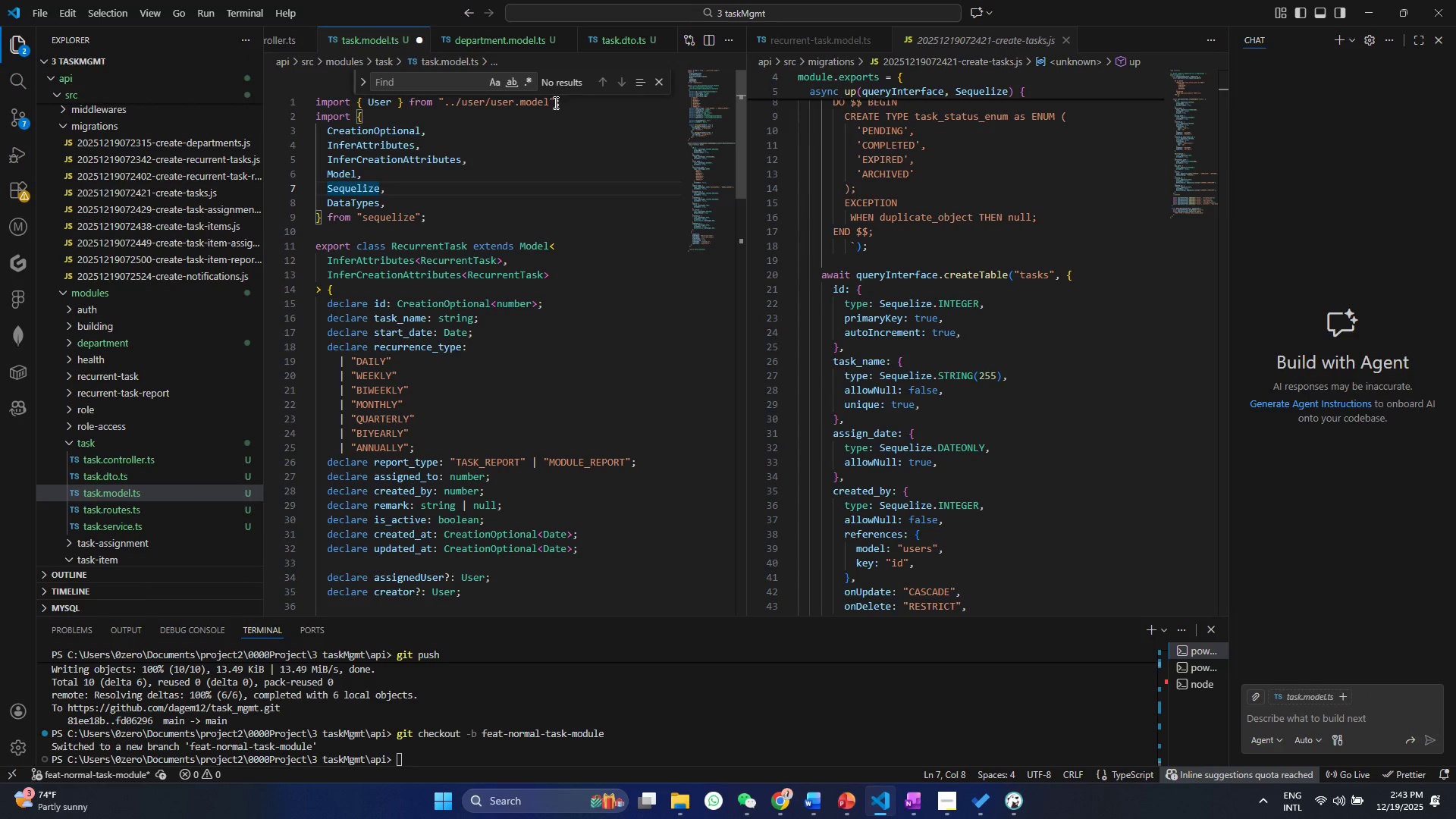 
left_click([534, 106])
 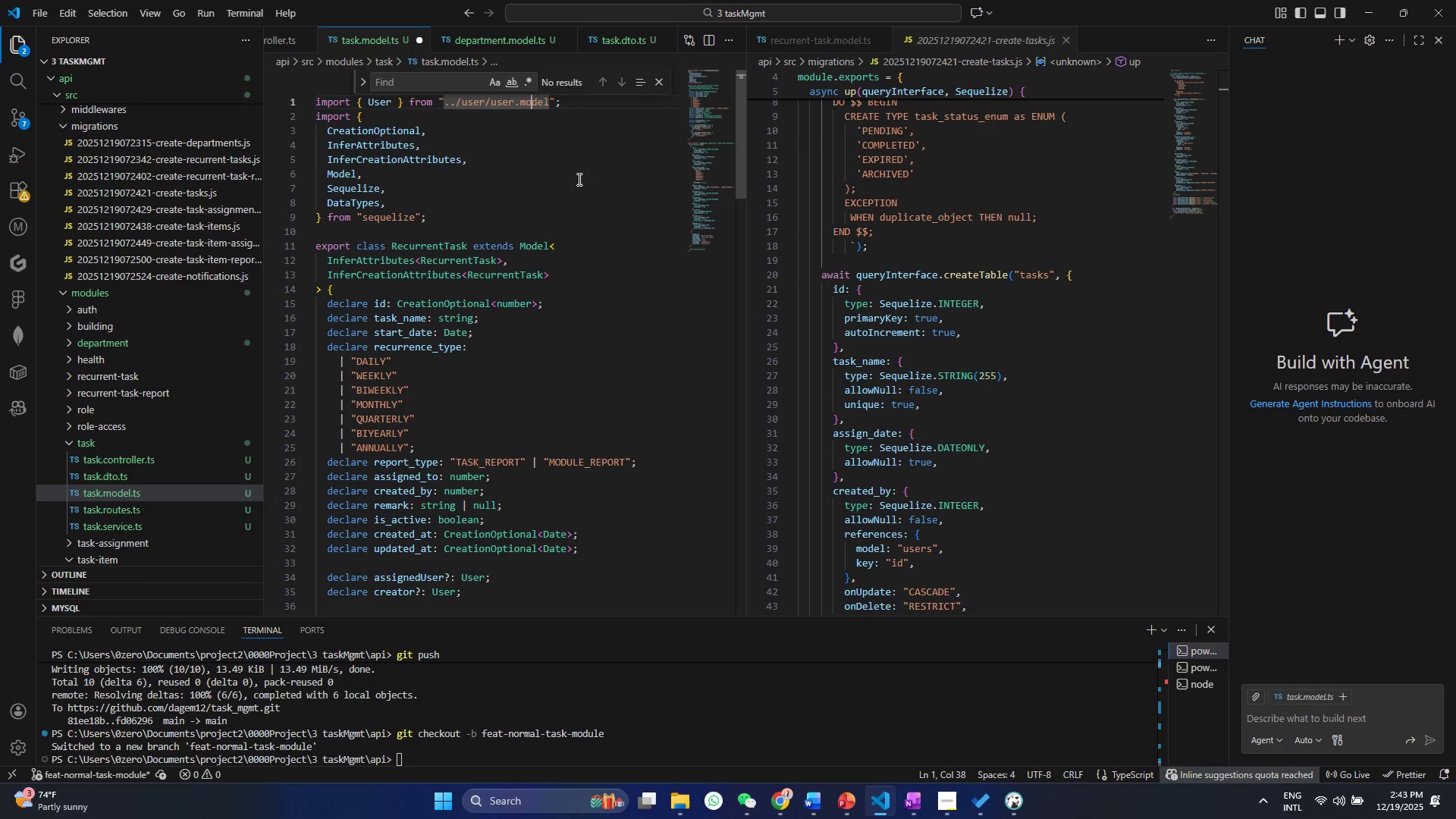 
key(Alt+Shift+ArrowDown)
 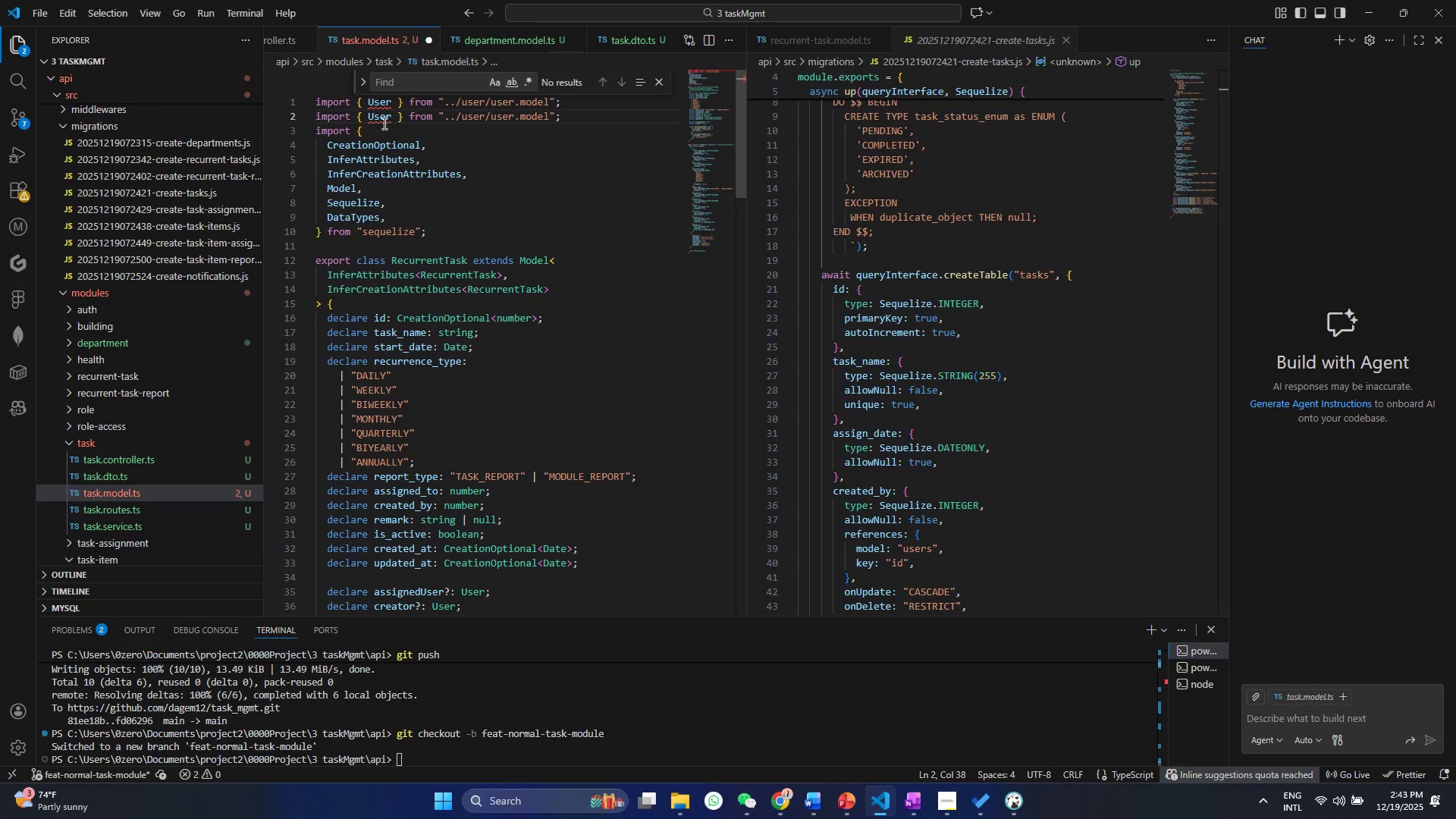 
double_click([381, 121])
 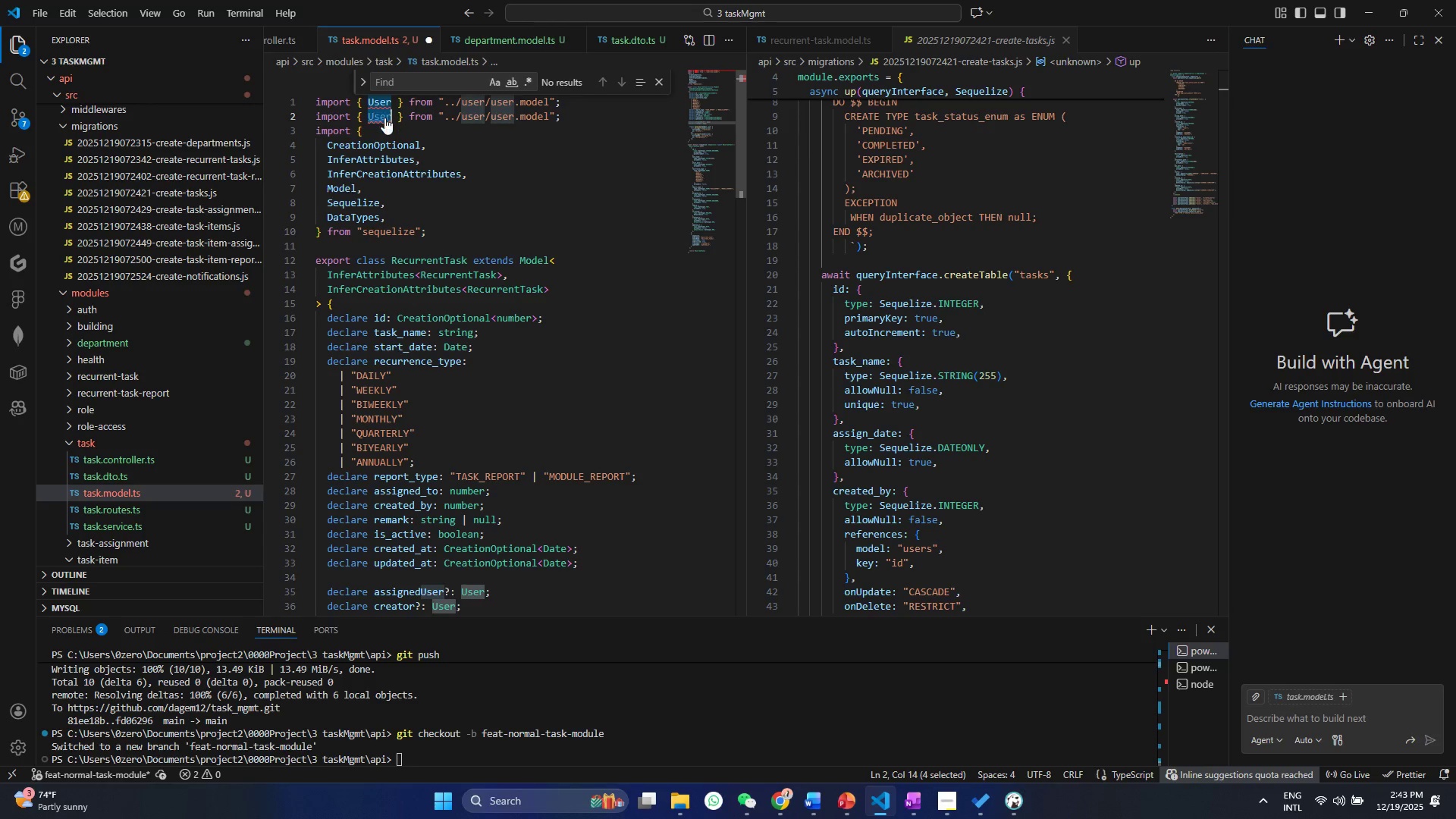 
key(Control+ControlLeft)
 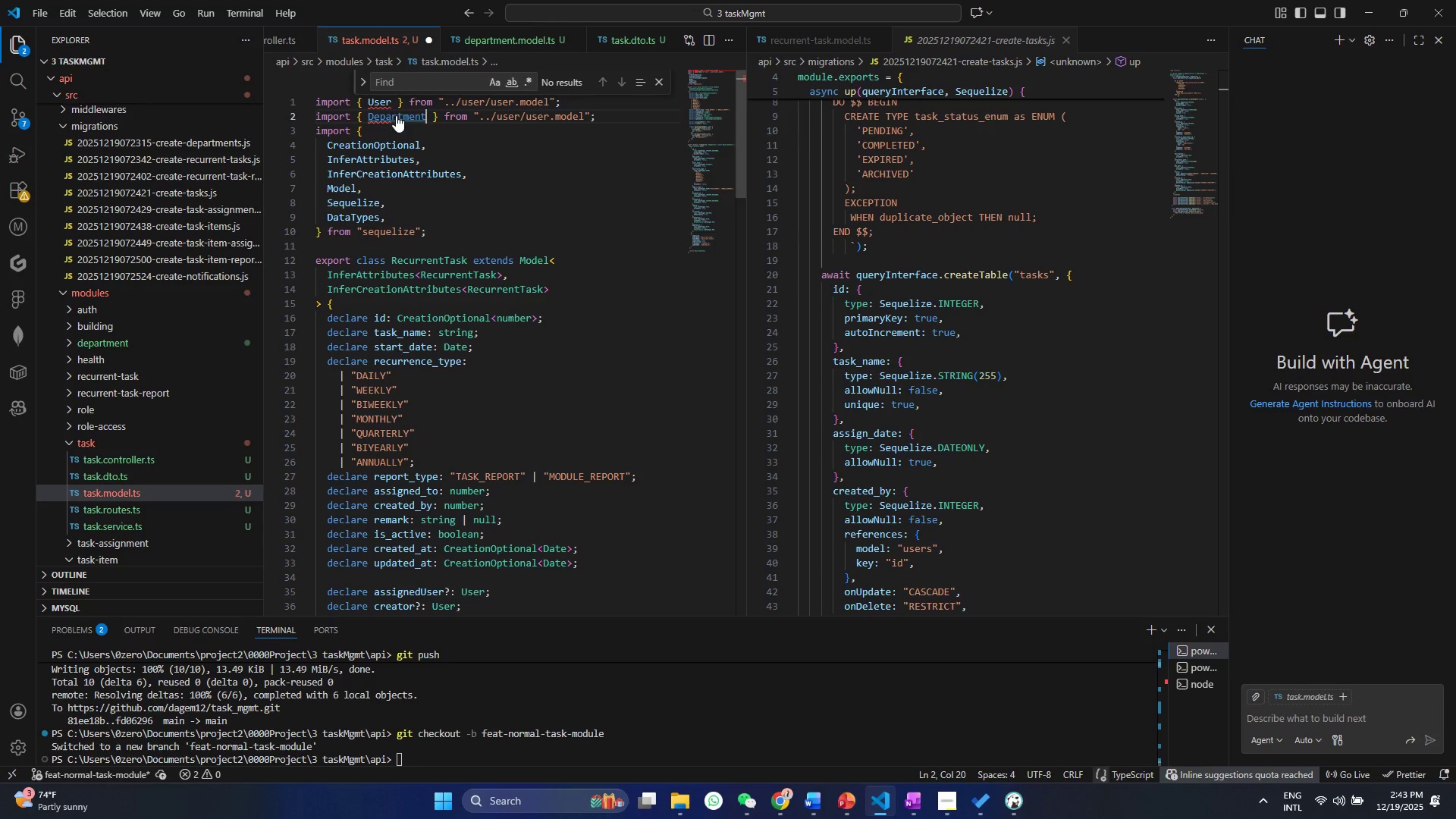 
key(Control+V)
 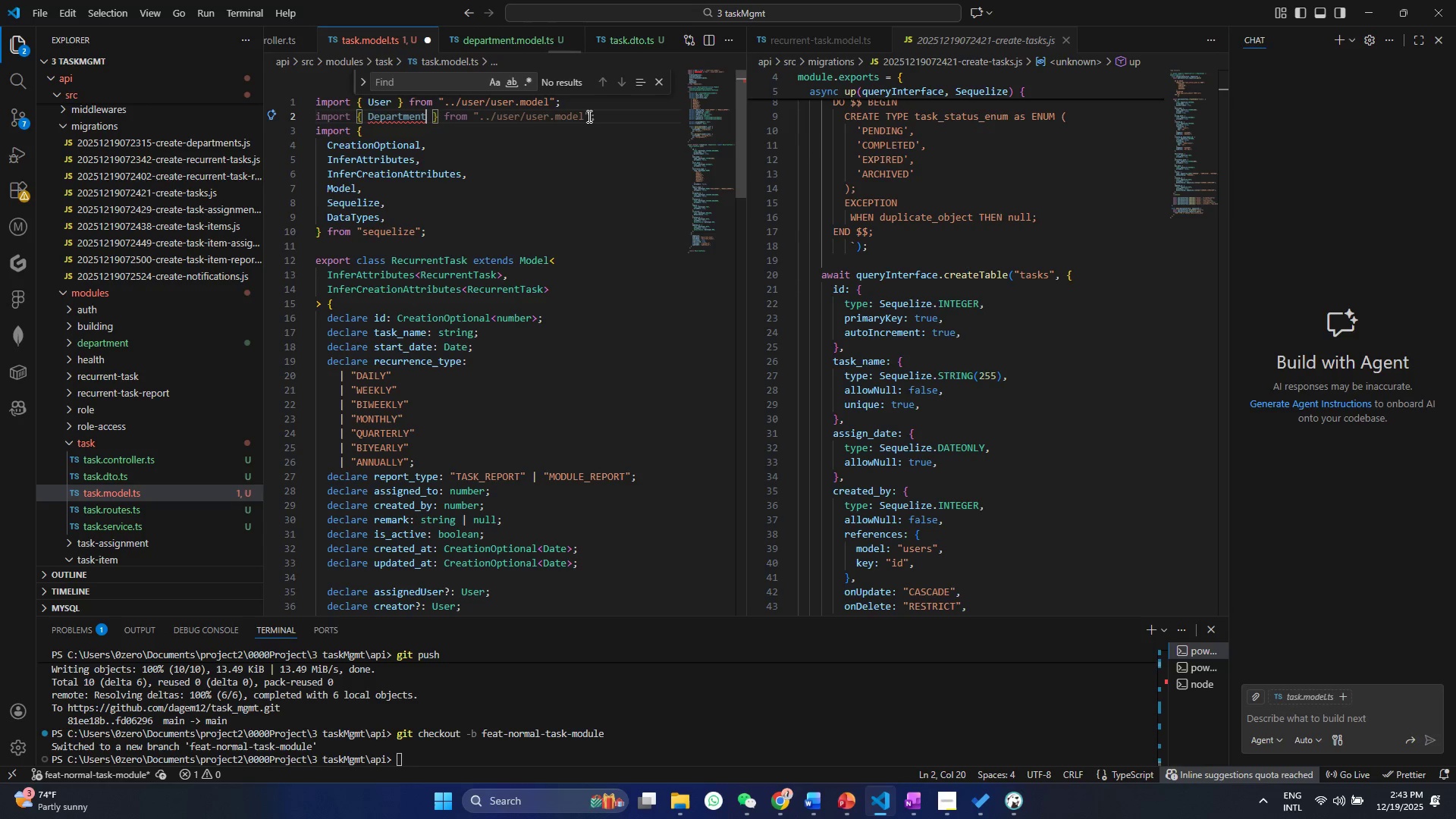 
left_click_drag(start_coordinate=[583, 115], to_coordinate=[484, 115])
 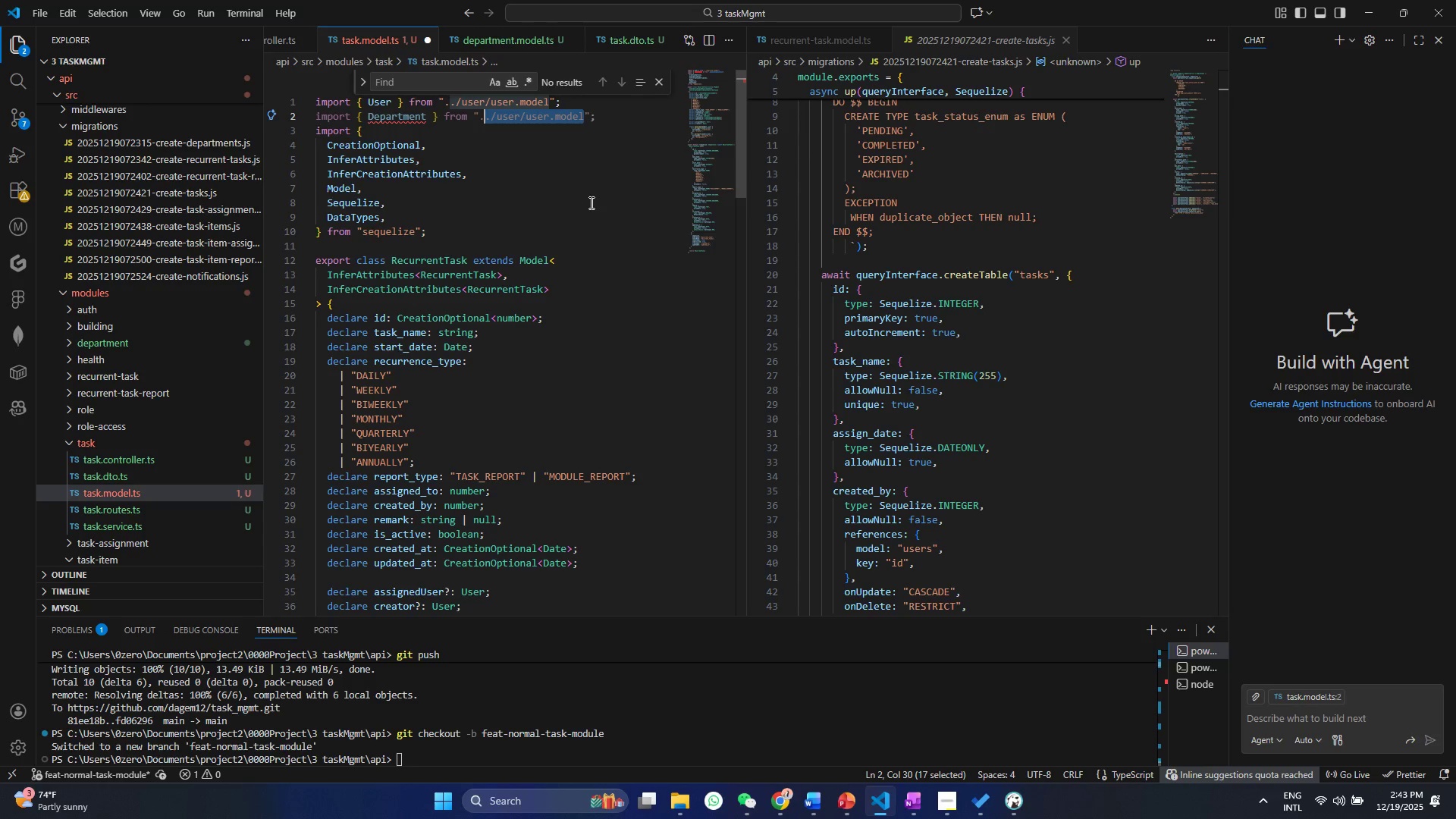 
key(Backspace)
 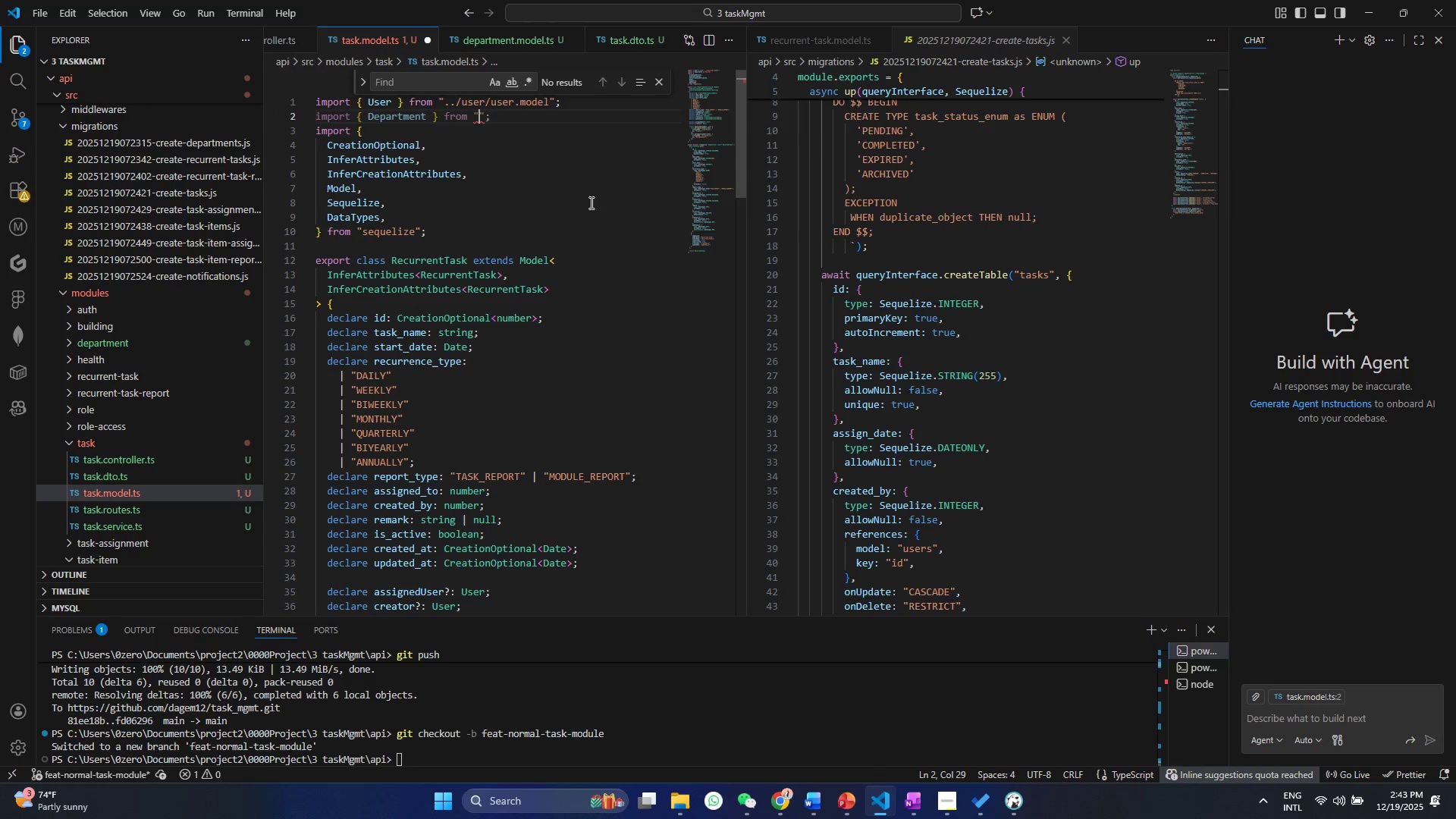 
key(Backspace)
 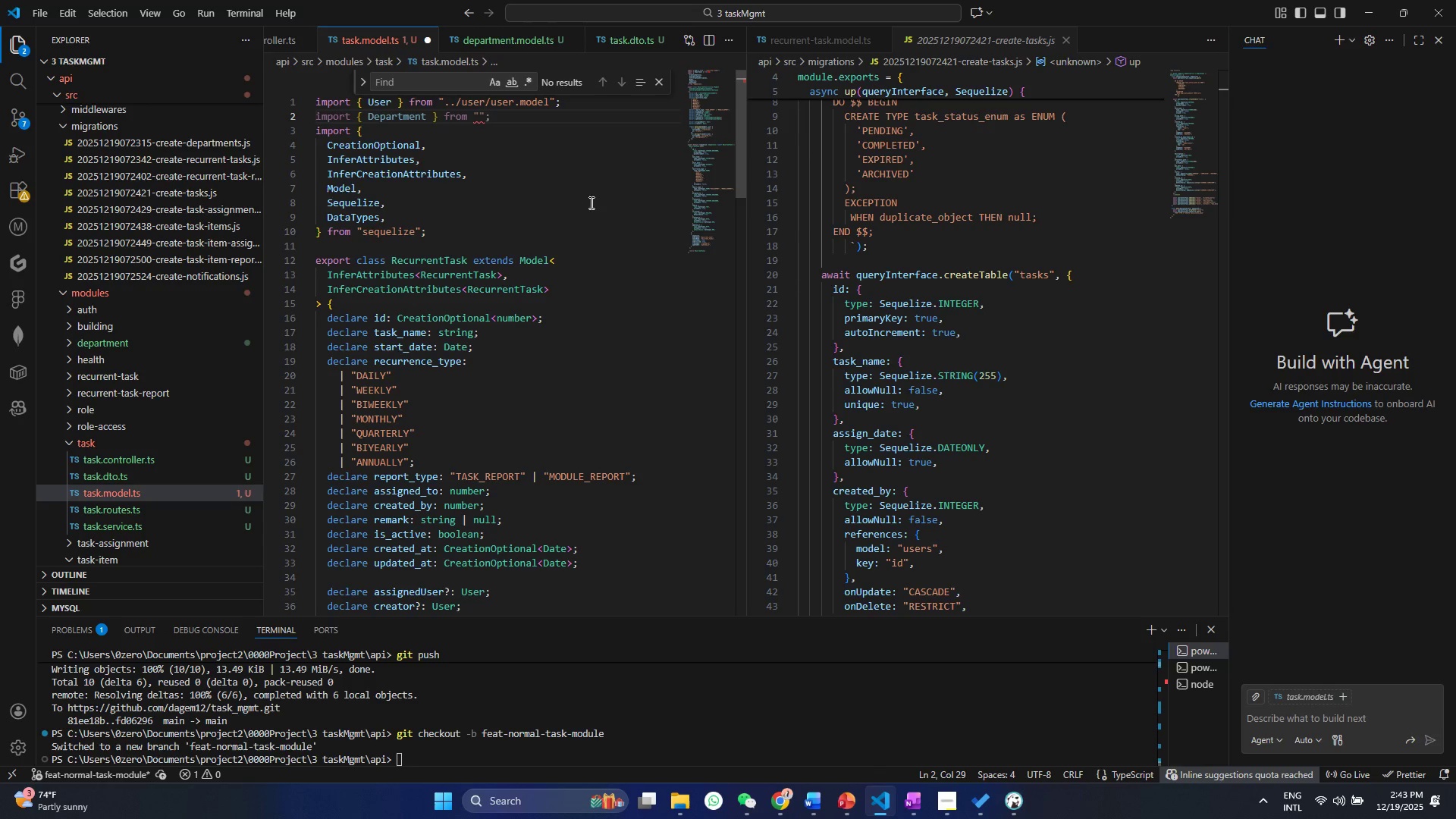 
key(Period)
 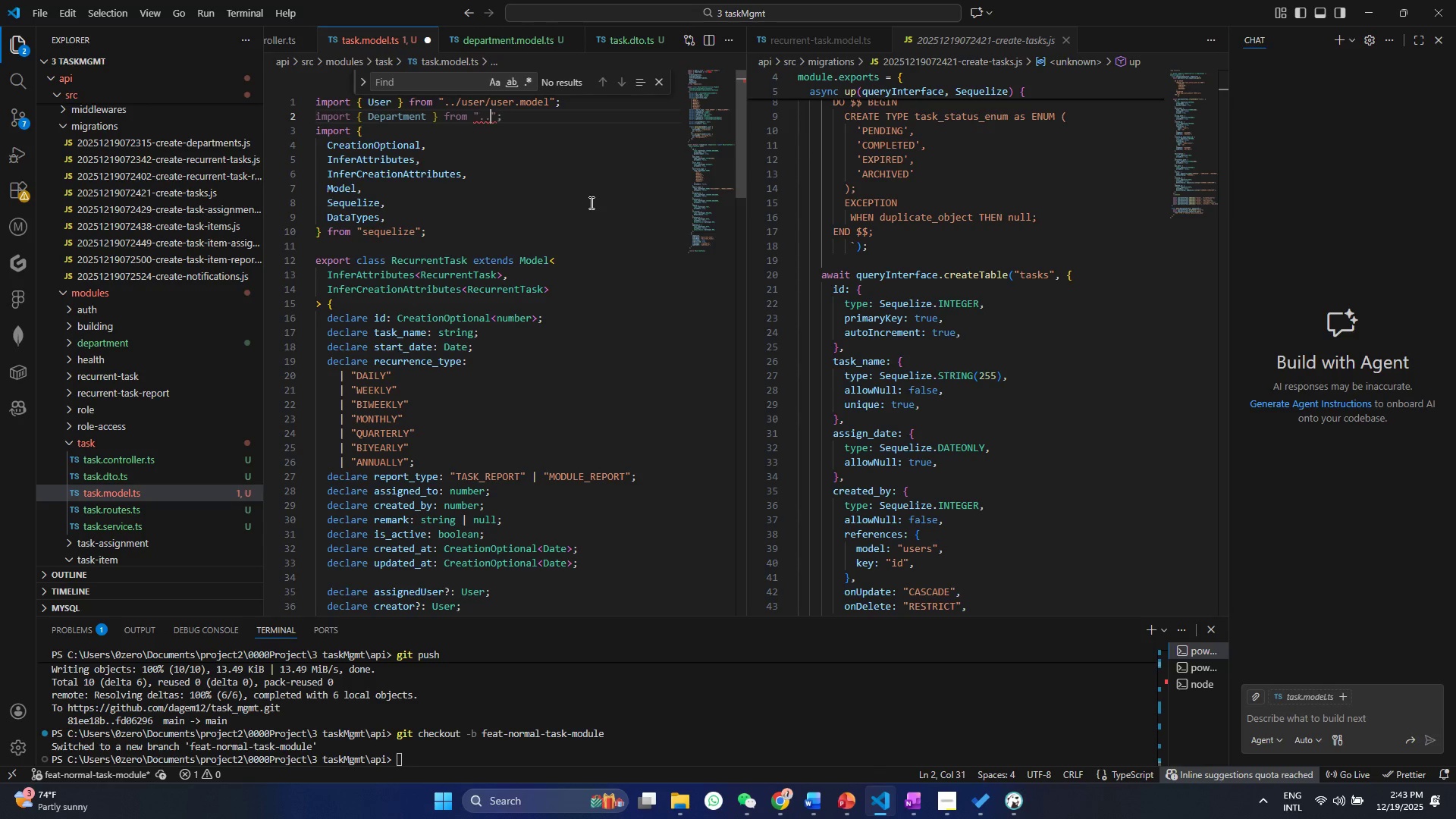 
key(Period)
 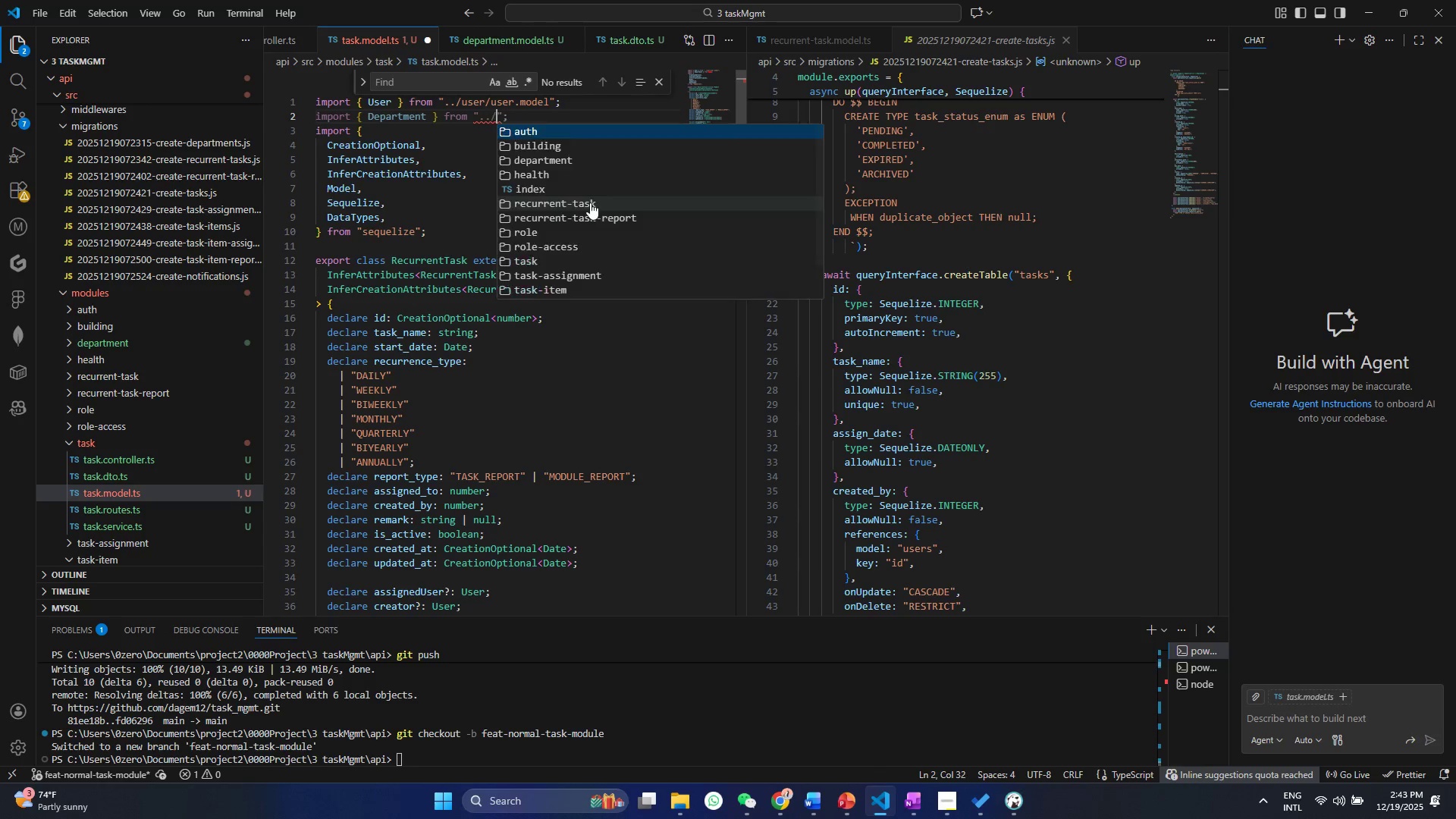 
key(Slash)
 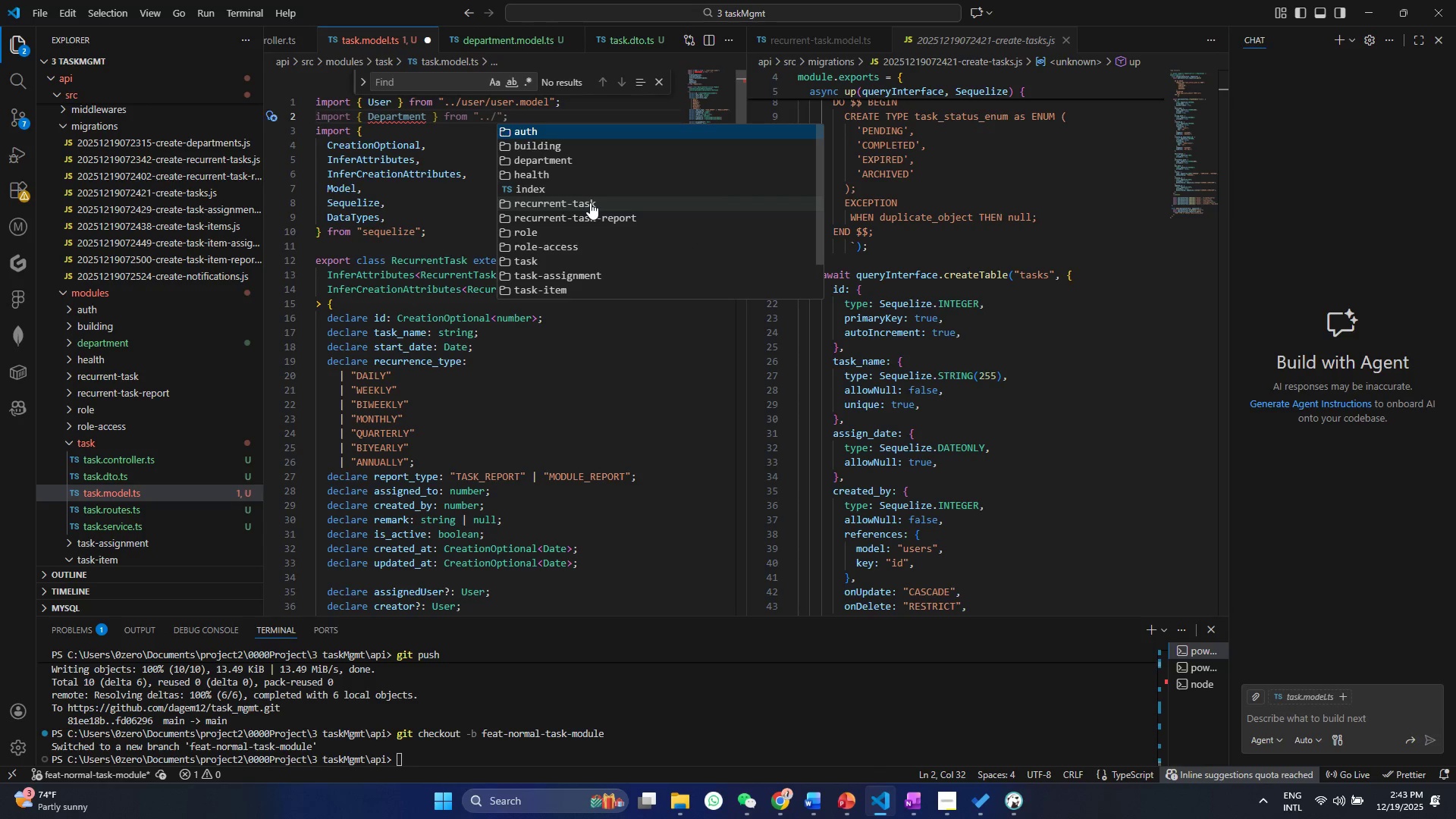 
key(ArrowDown)
 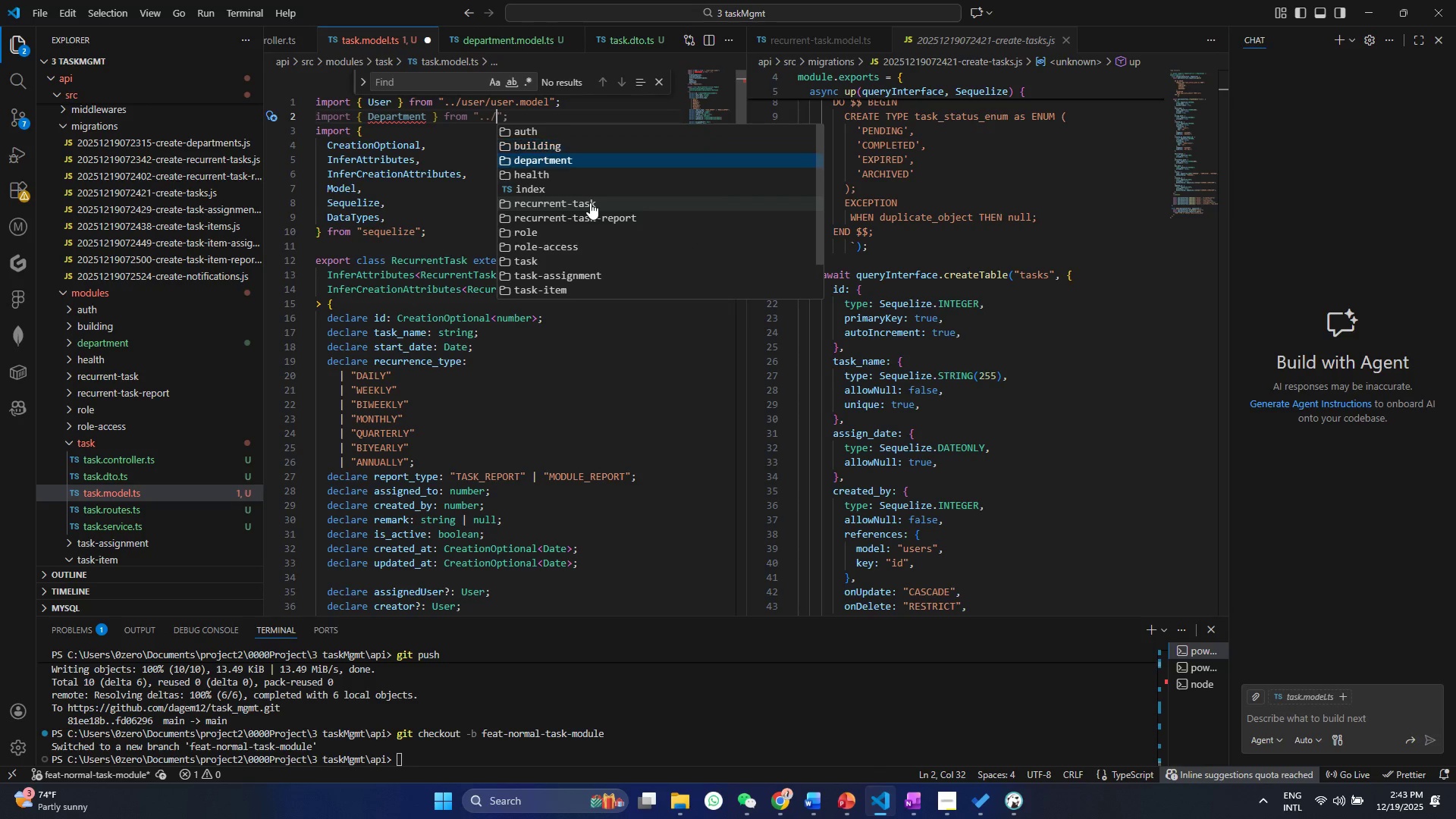 
key(ArrowDown)
 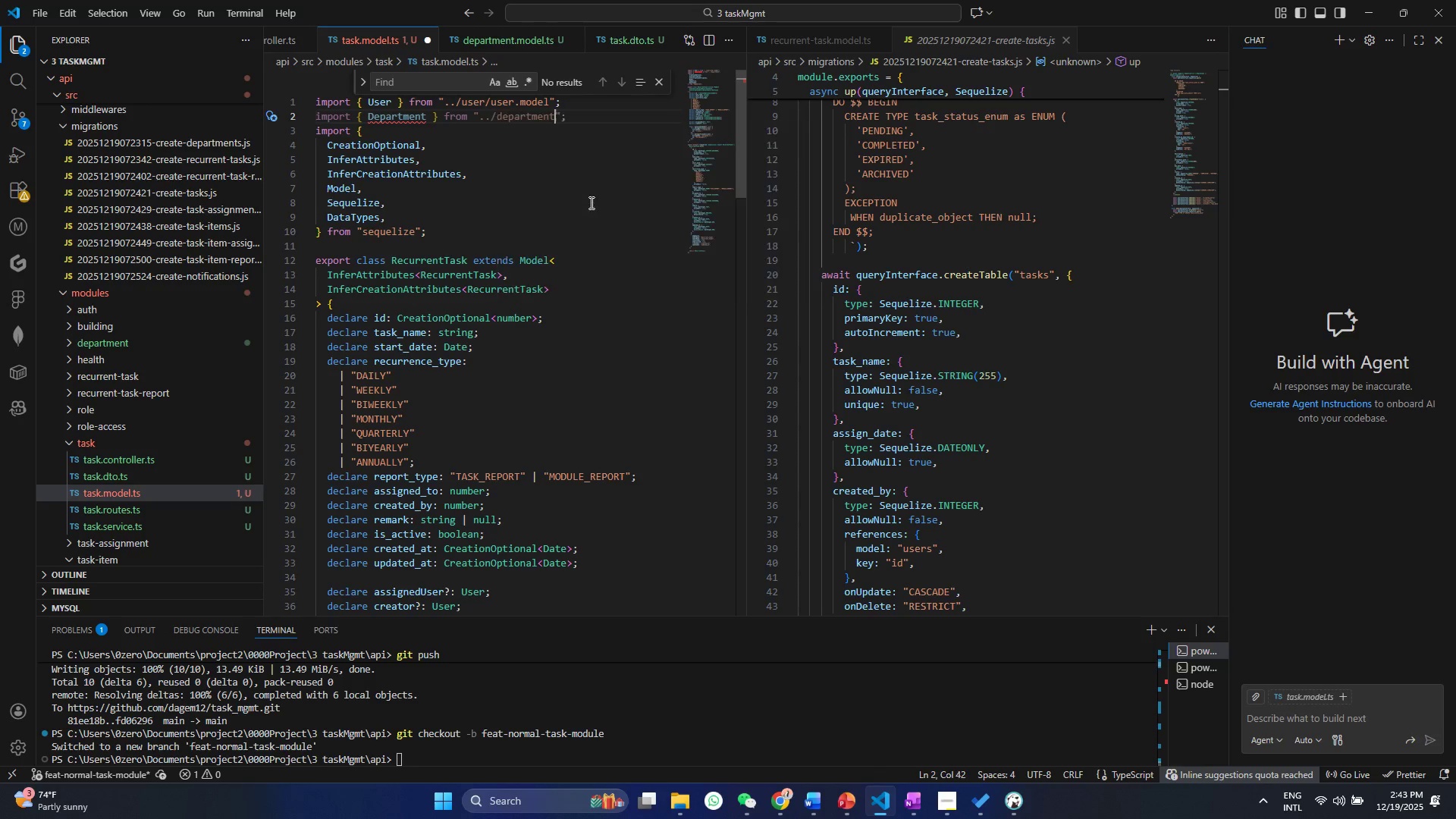 
key(Enter)
 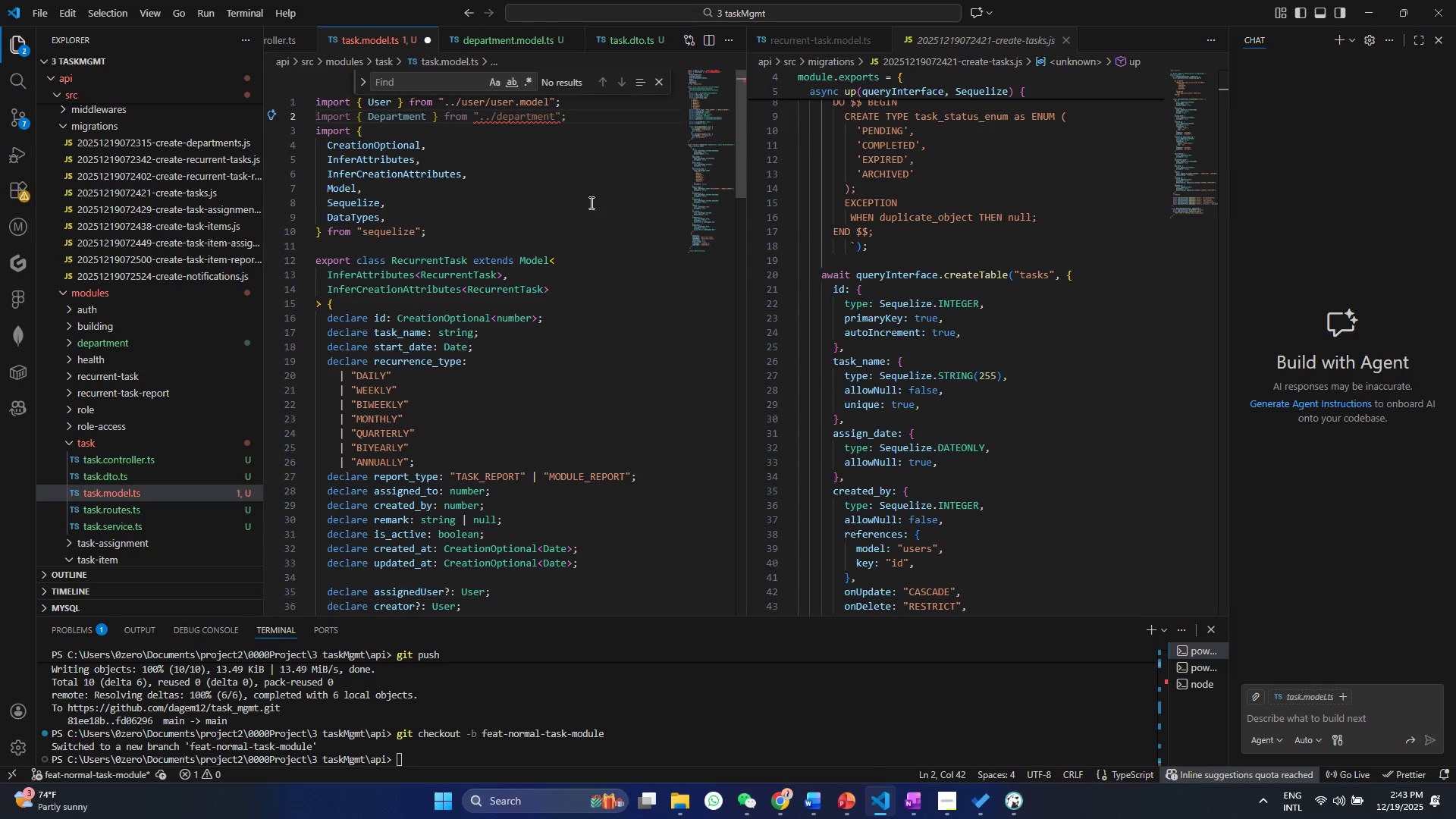 
key(Slash)
 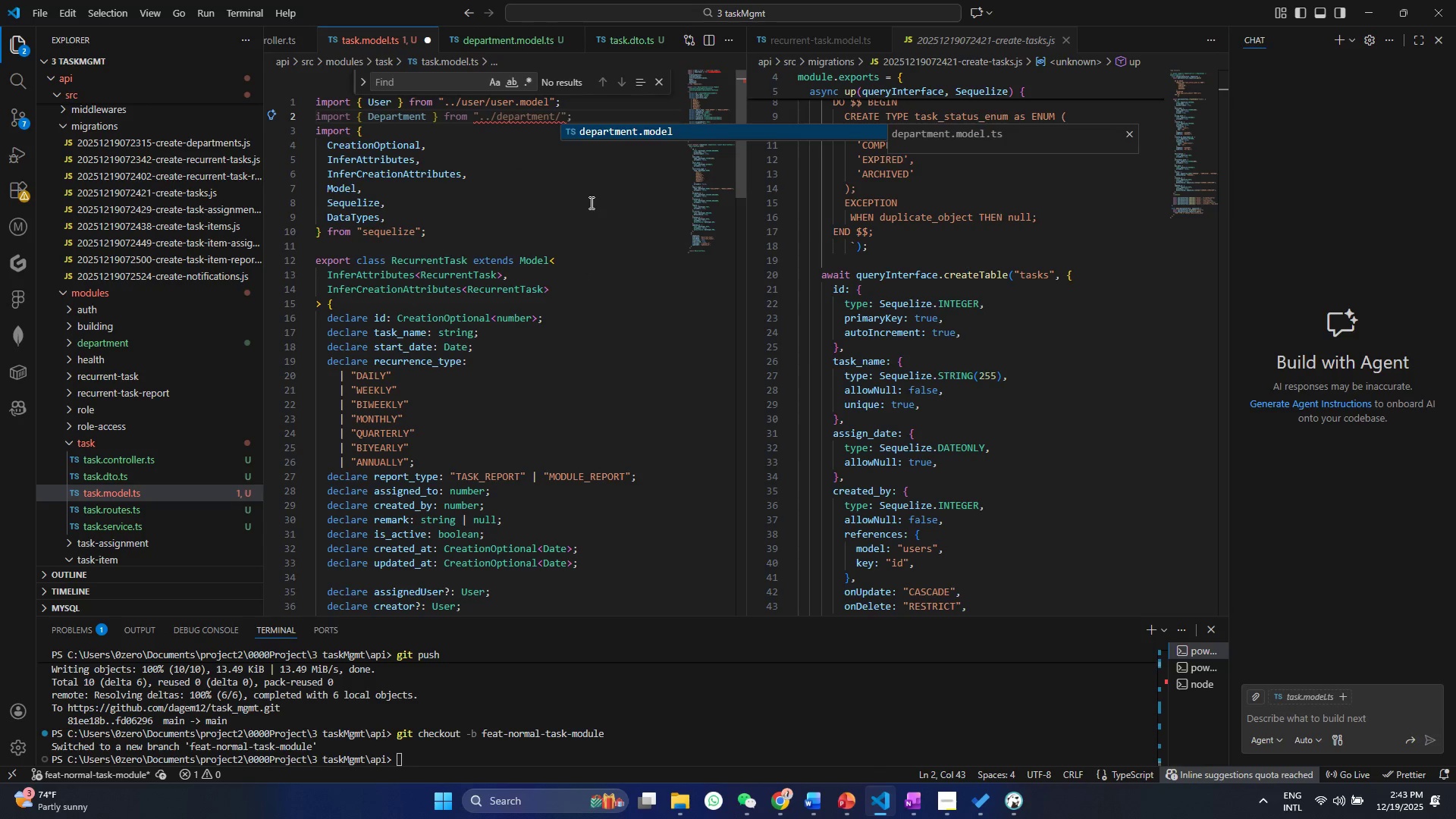 
key(Enter)
 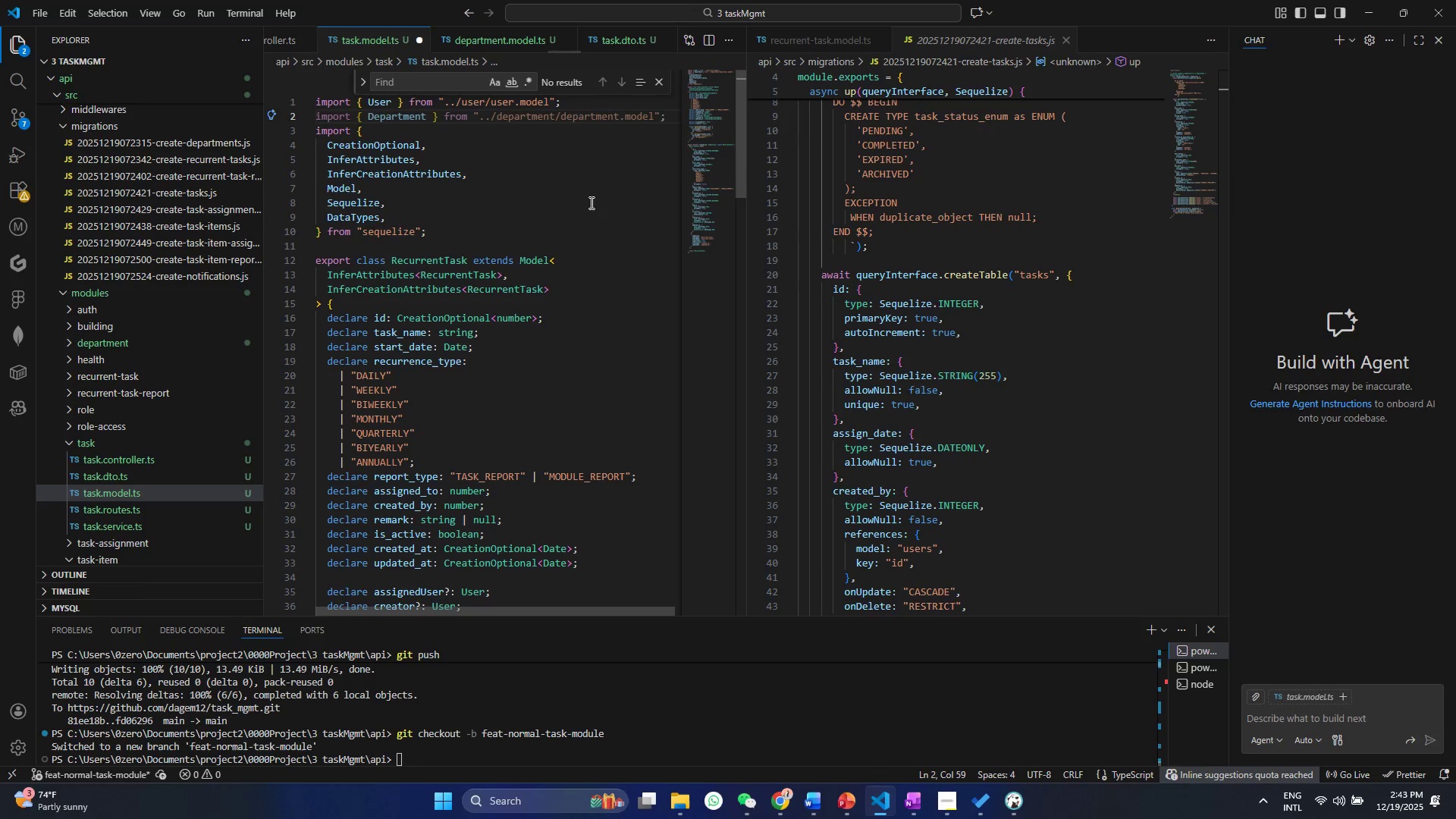 
key(Control+ControlLeft)
 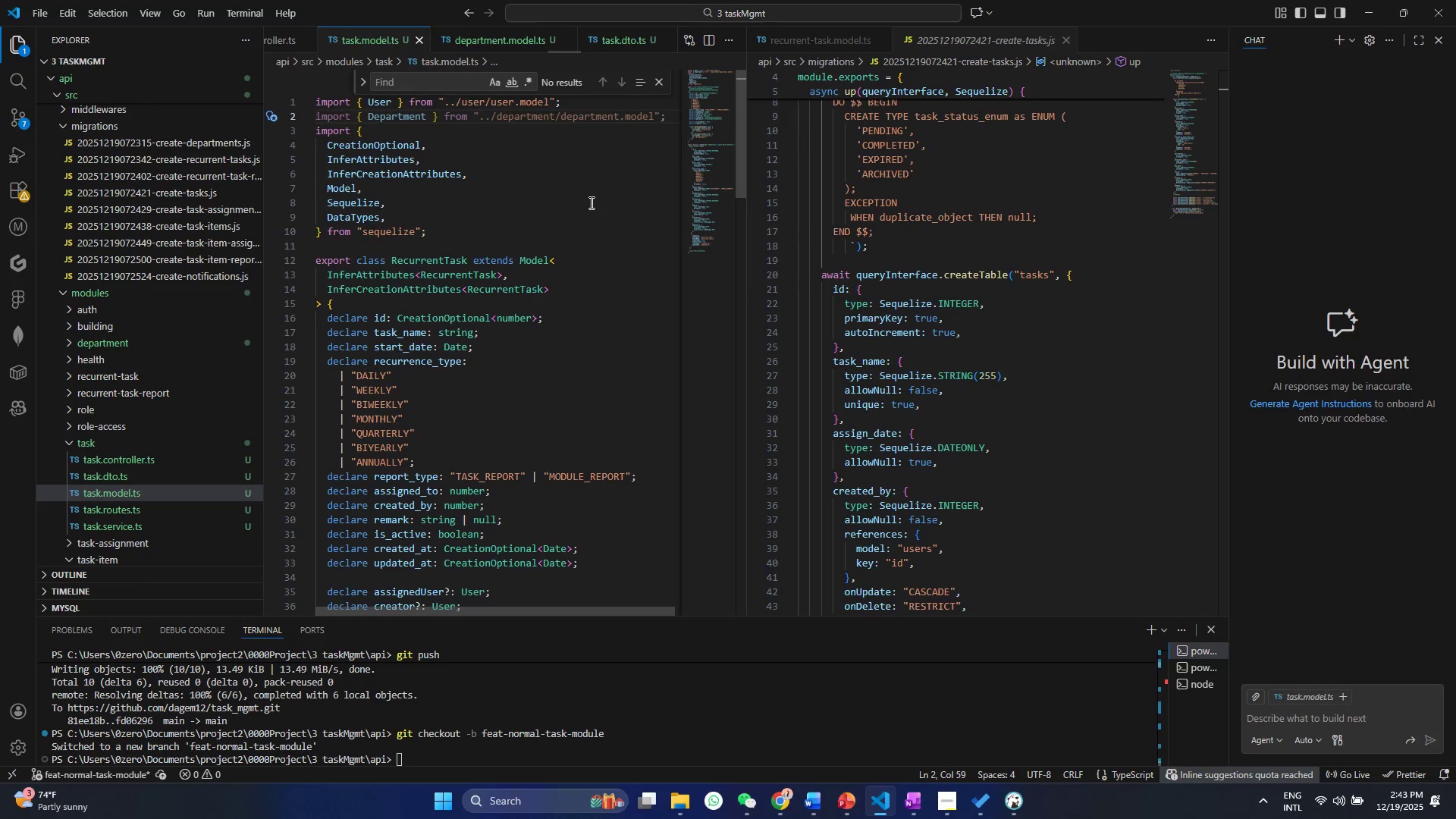 
key(Control+S)
 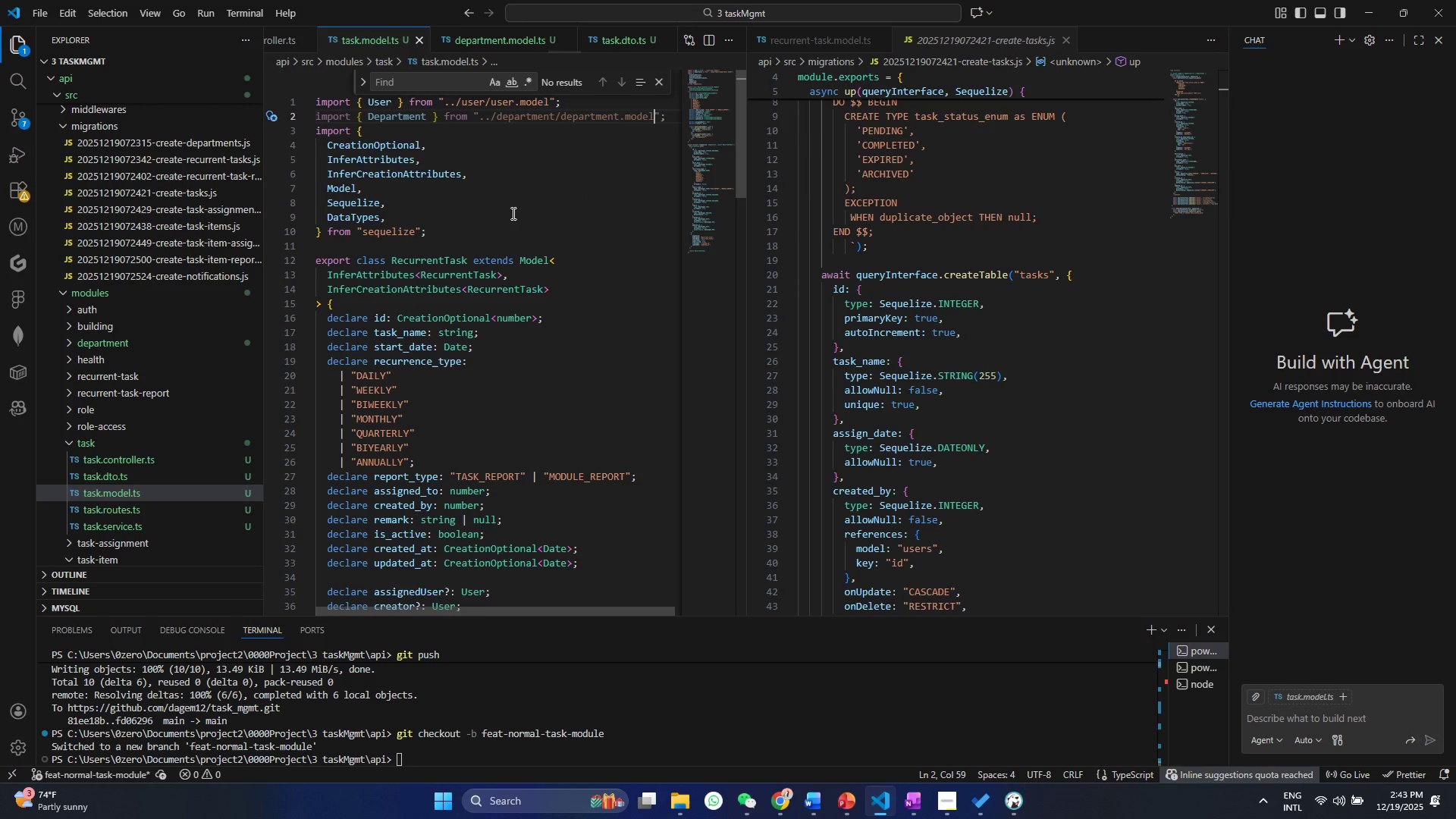 
left_click([507, 210])
 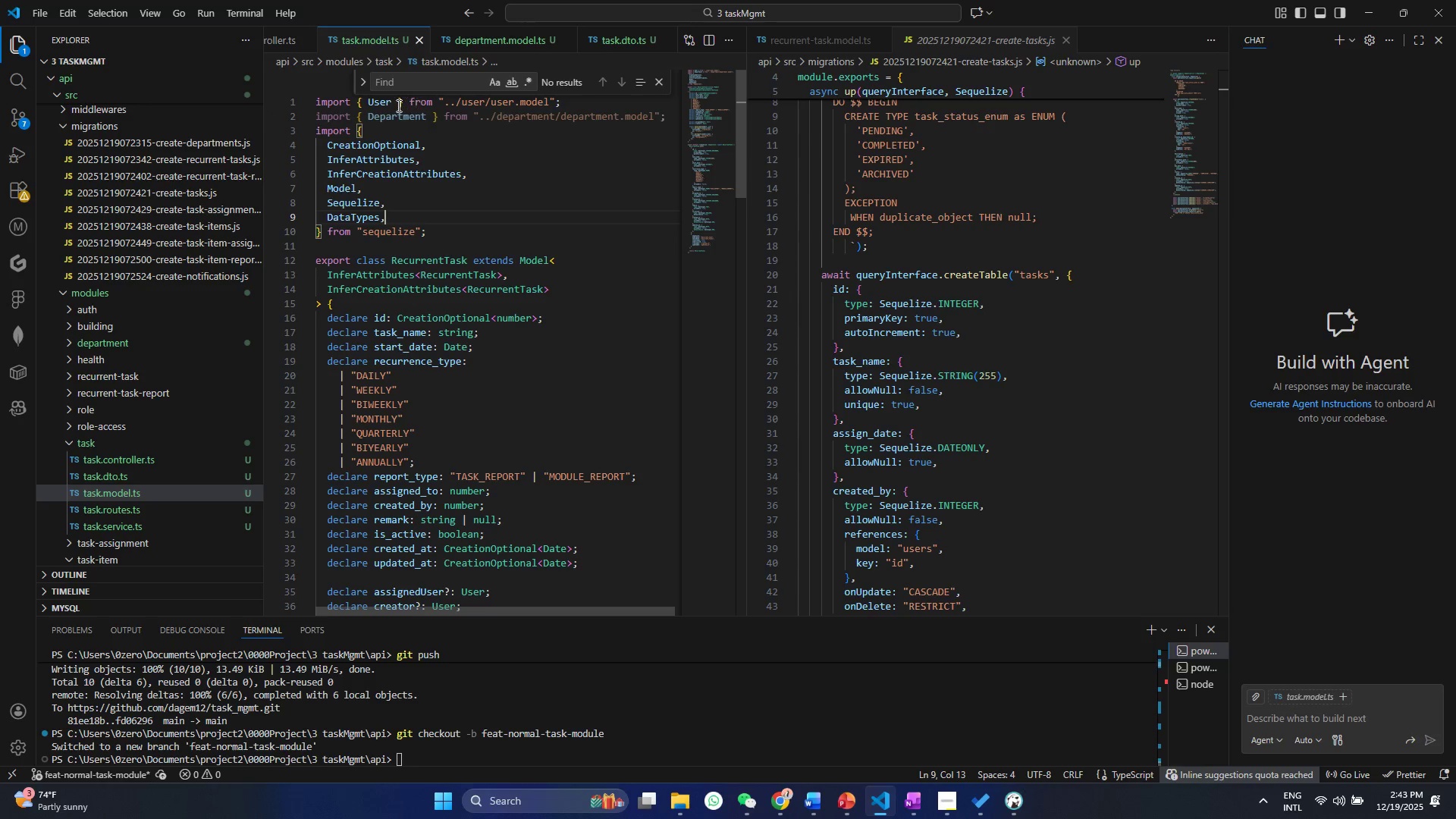 
double_click([394, 108])
 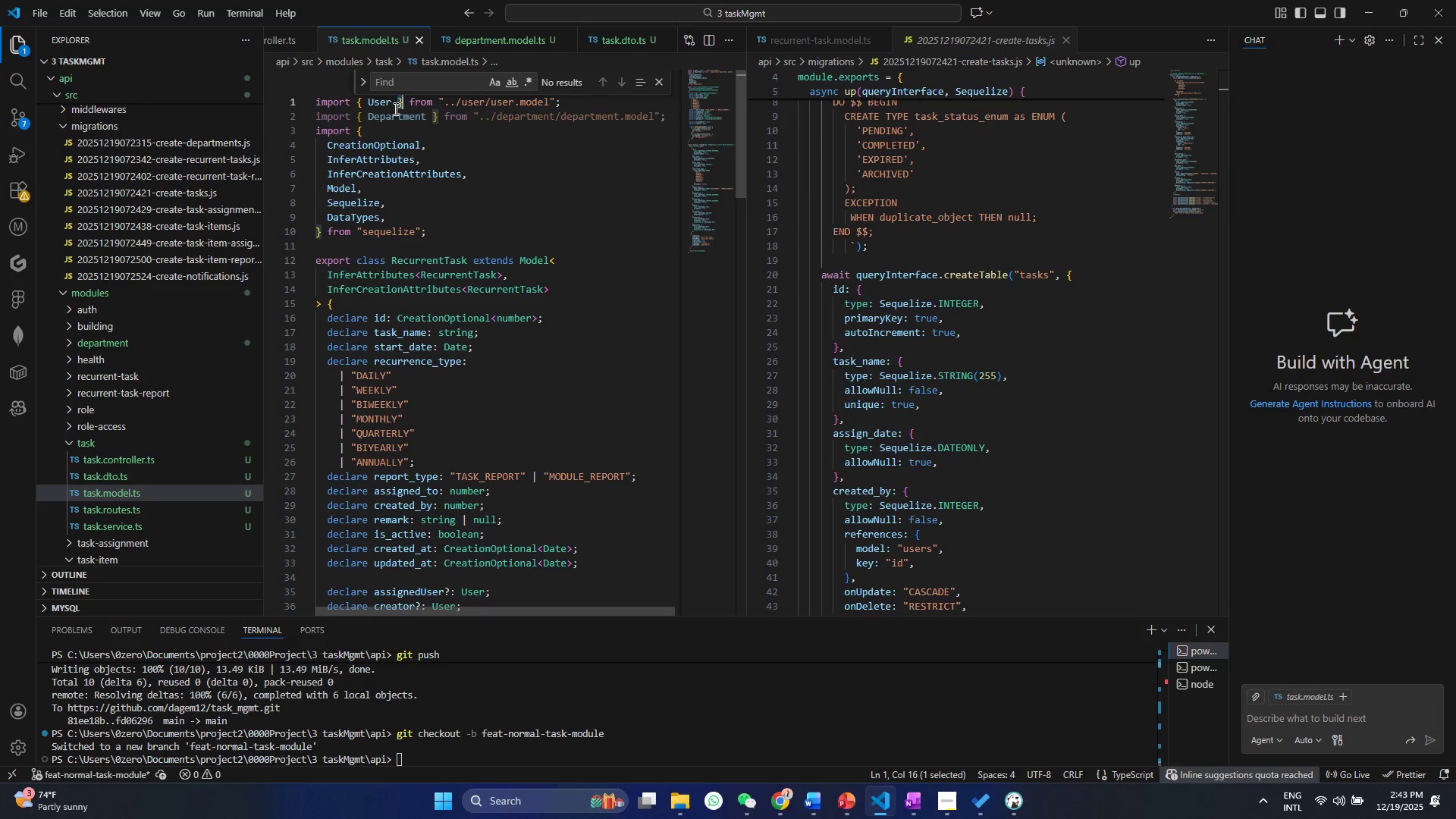 
key(Control+ControlLeft)
 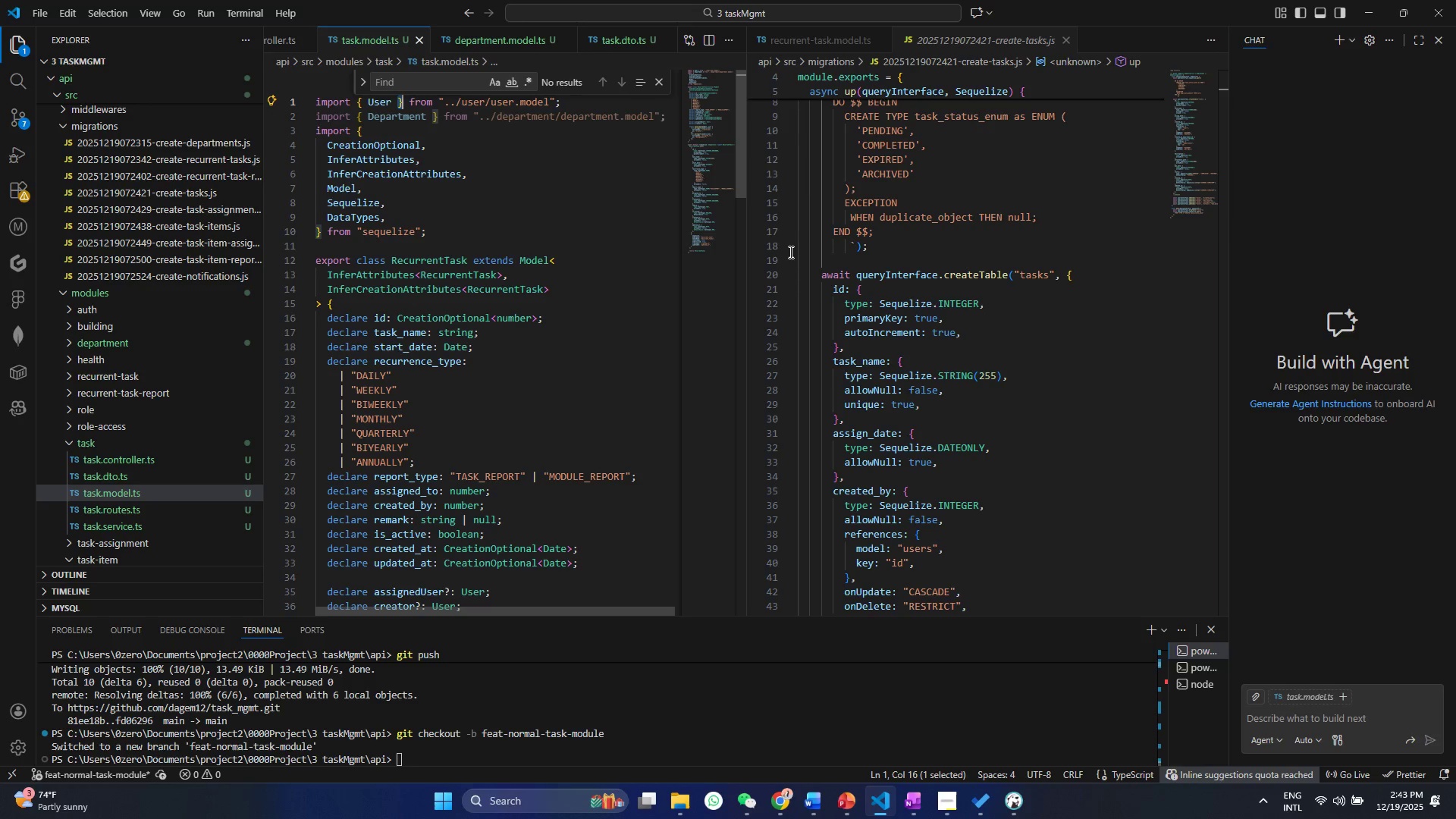 
key(Control+C)
 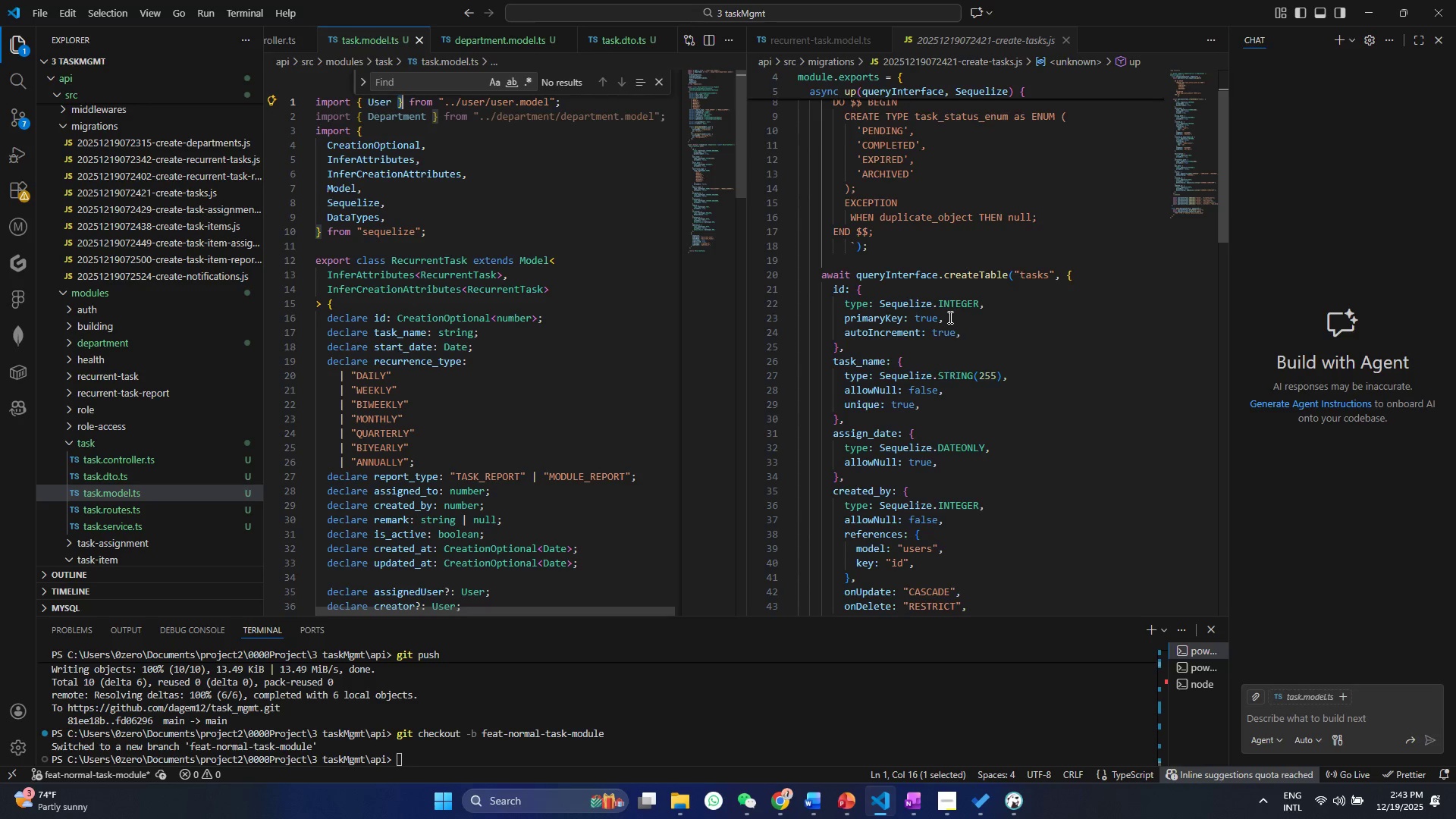 
scroll: coordinate [949, 317], scroll_direction: up, amount: 20.0
 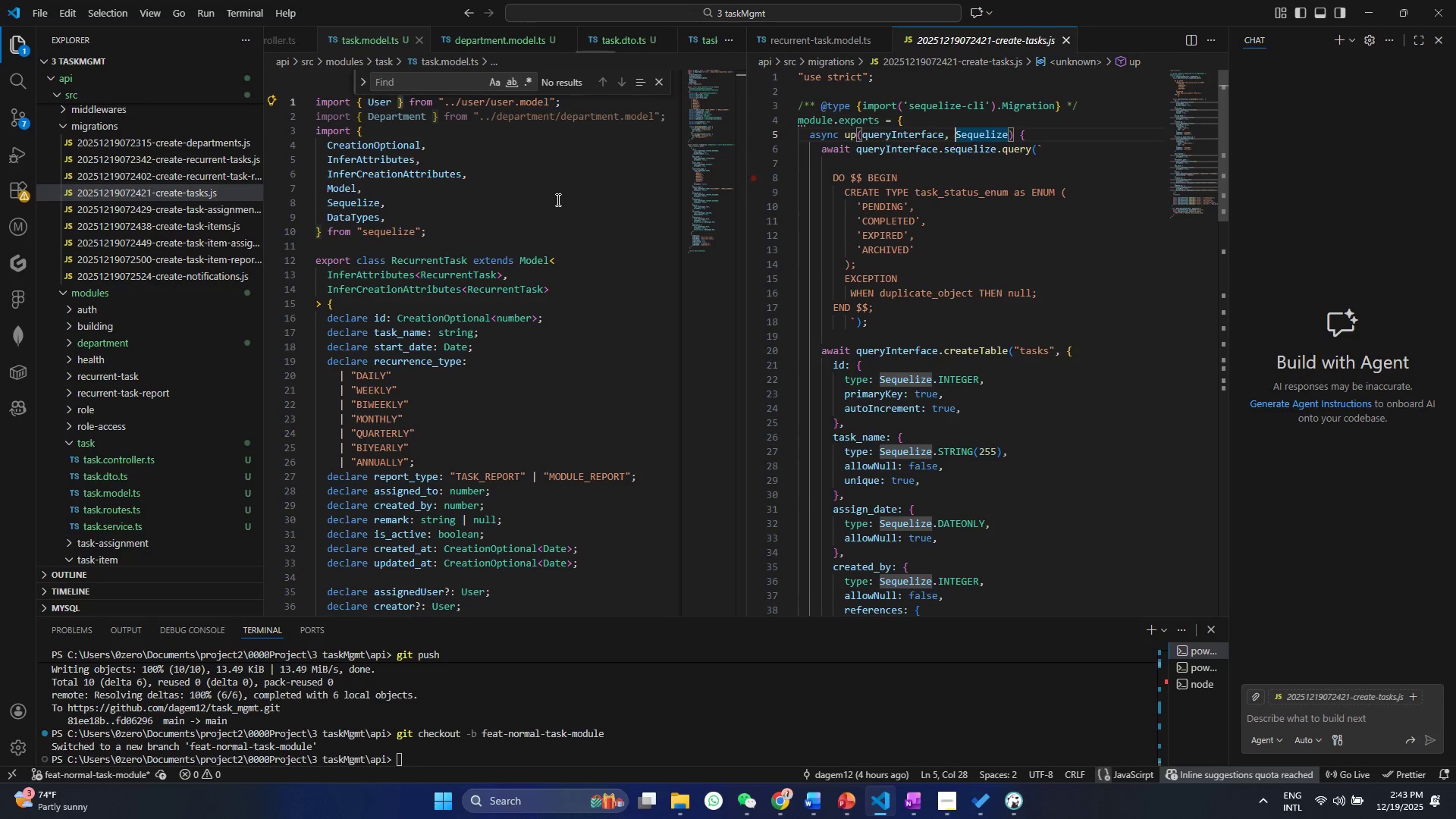 
double_click([555, 198])
 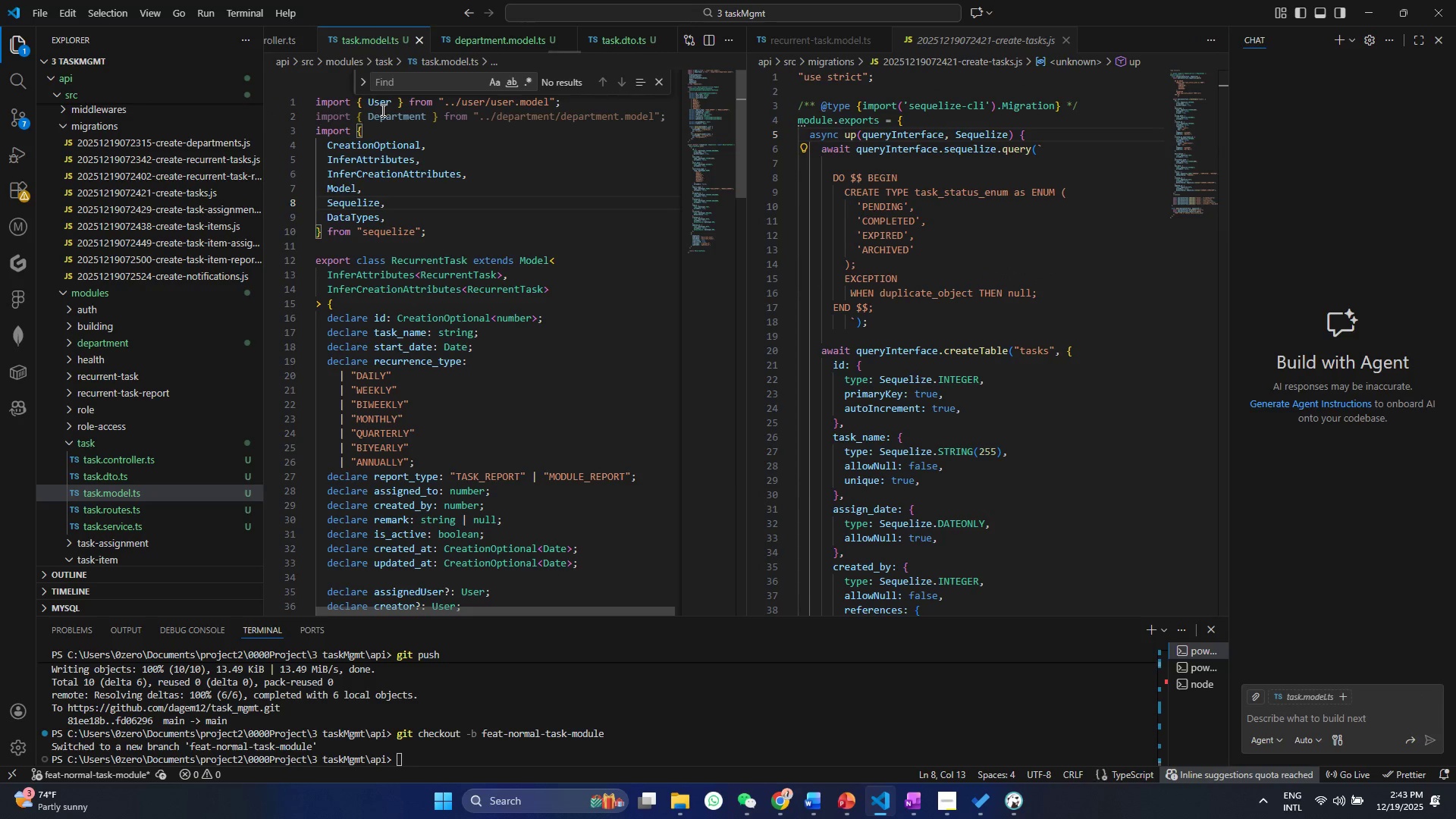 
left_click([381, 110])
 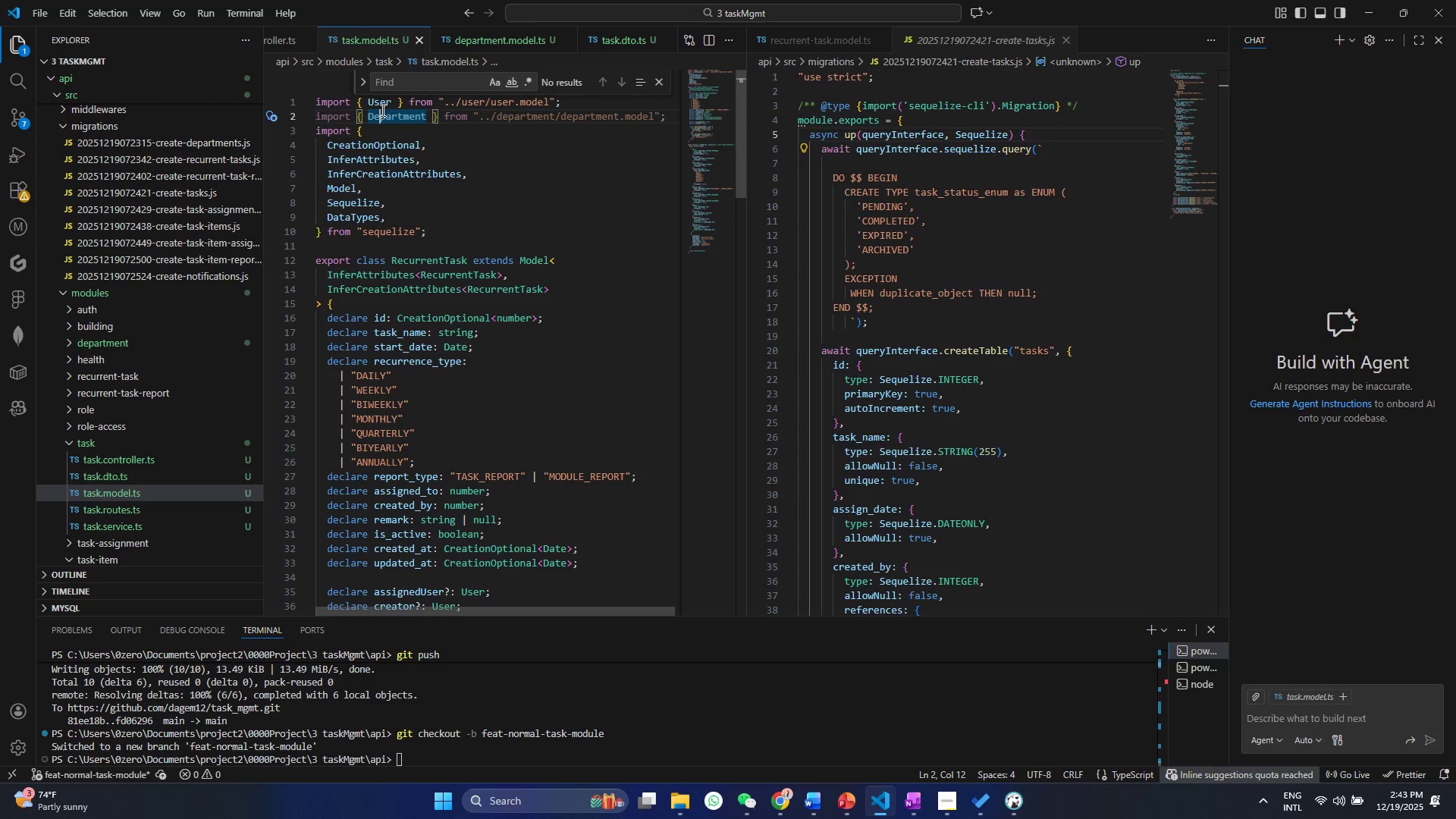 
wait(7.88)
 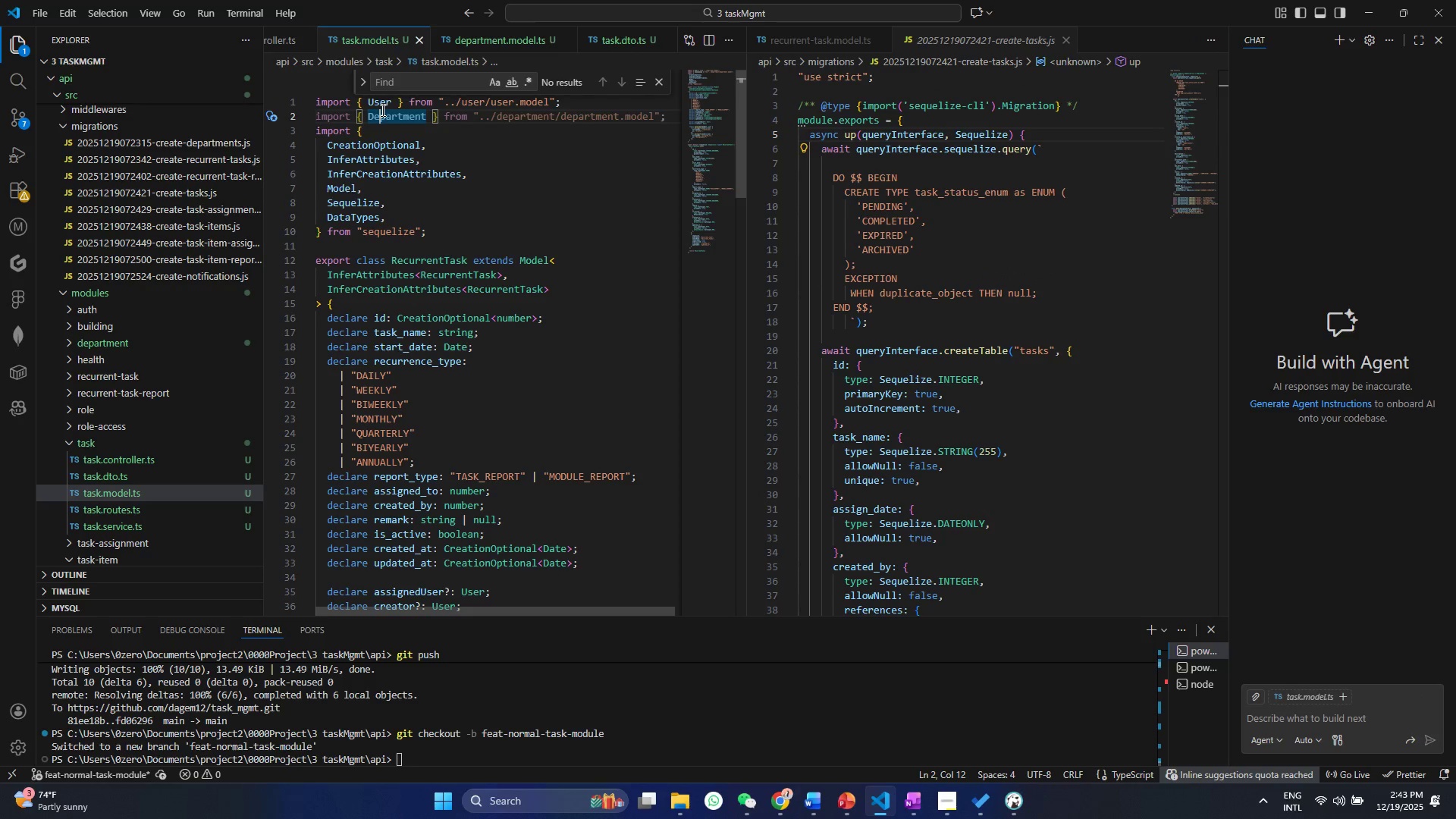 
left_click([1052, 387])
 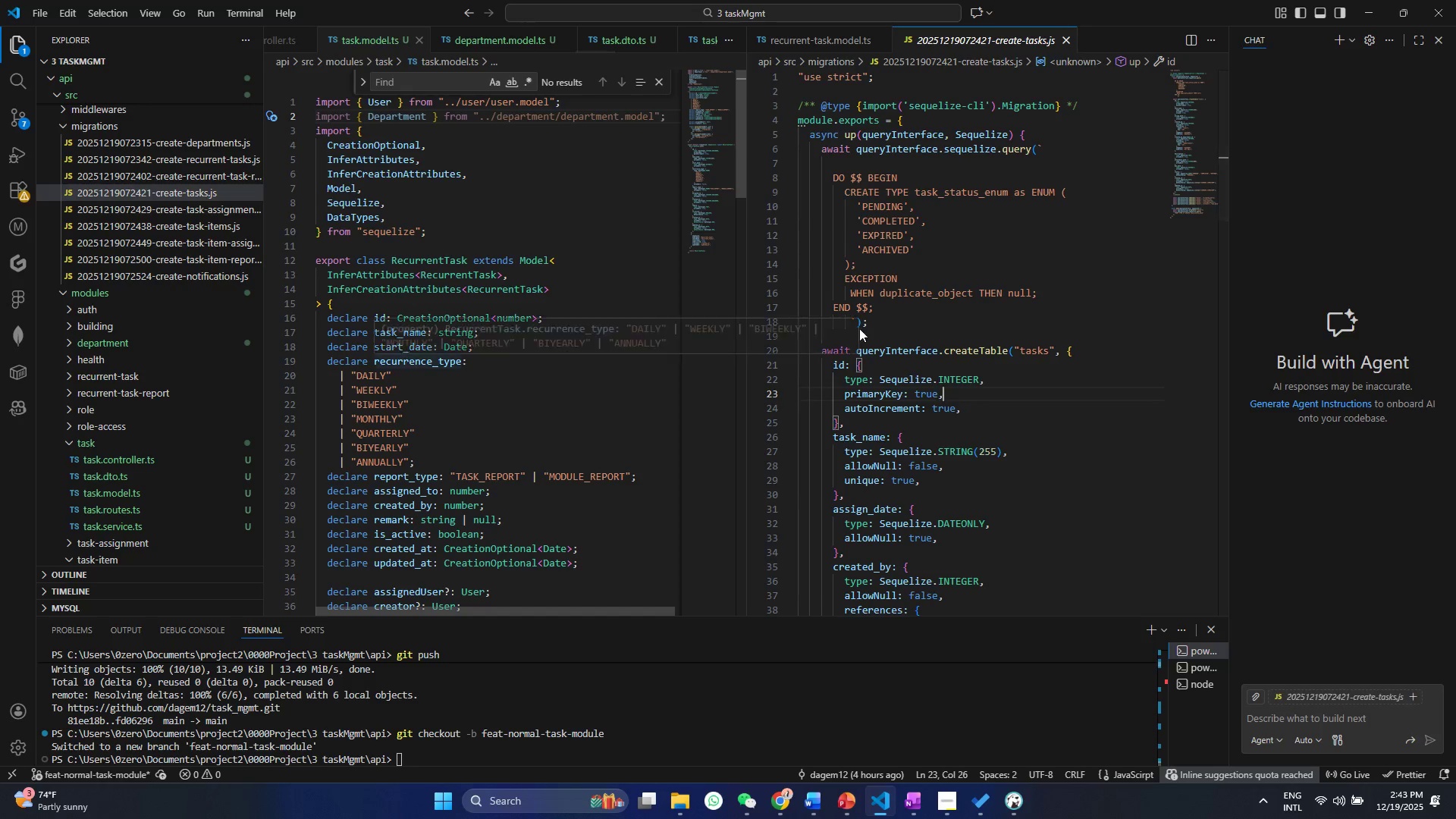 
scroll: coordinate [954, 313], scroll_direction: down, amount: 5.0
 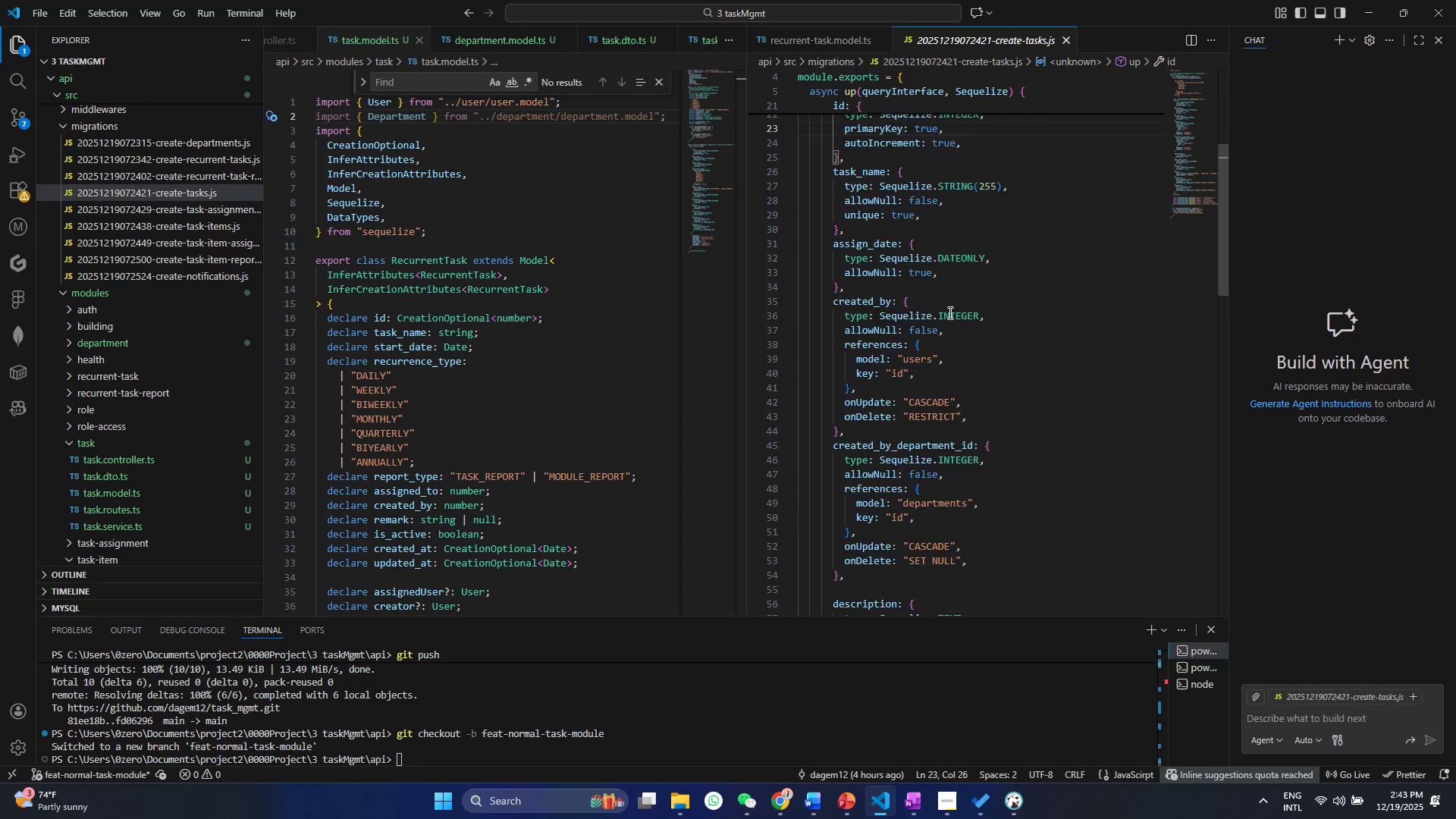 
scroll: coordinate [949, 312], scroll_direction: up, amount: 2.0
 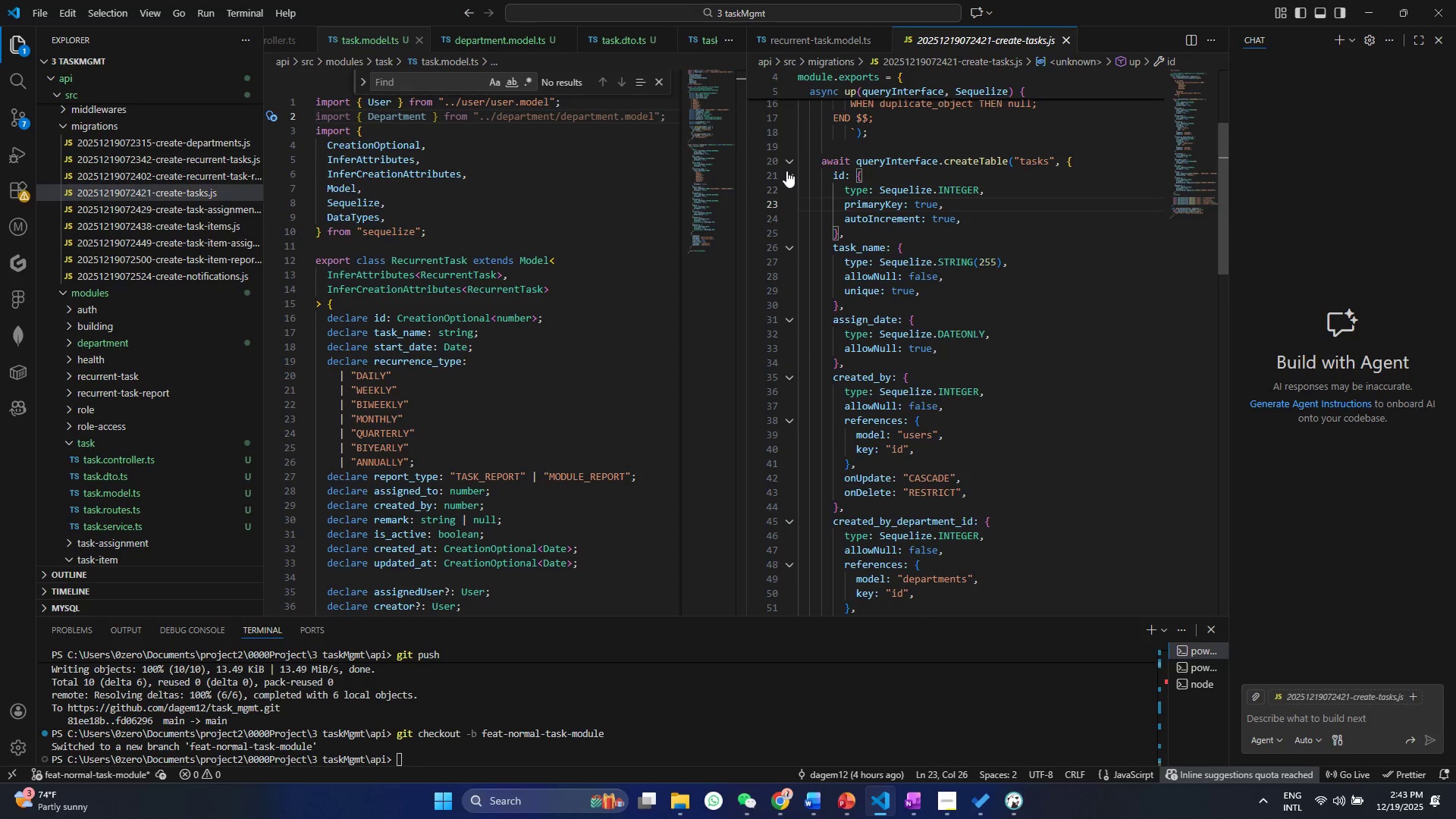 
left_click([789, 174])
 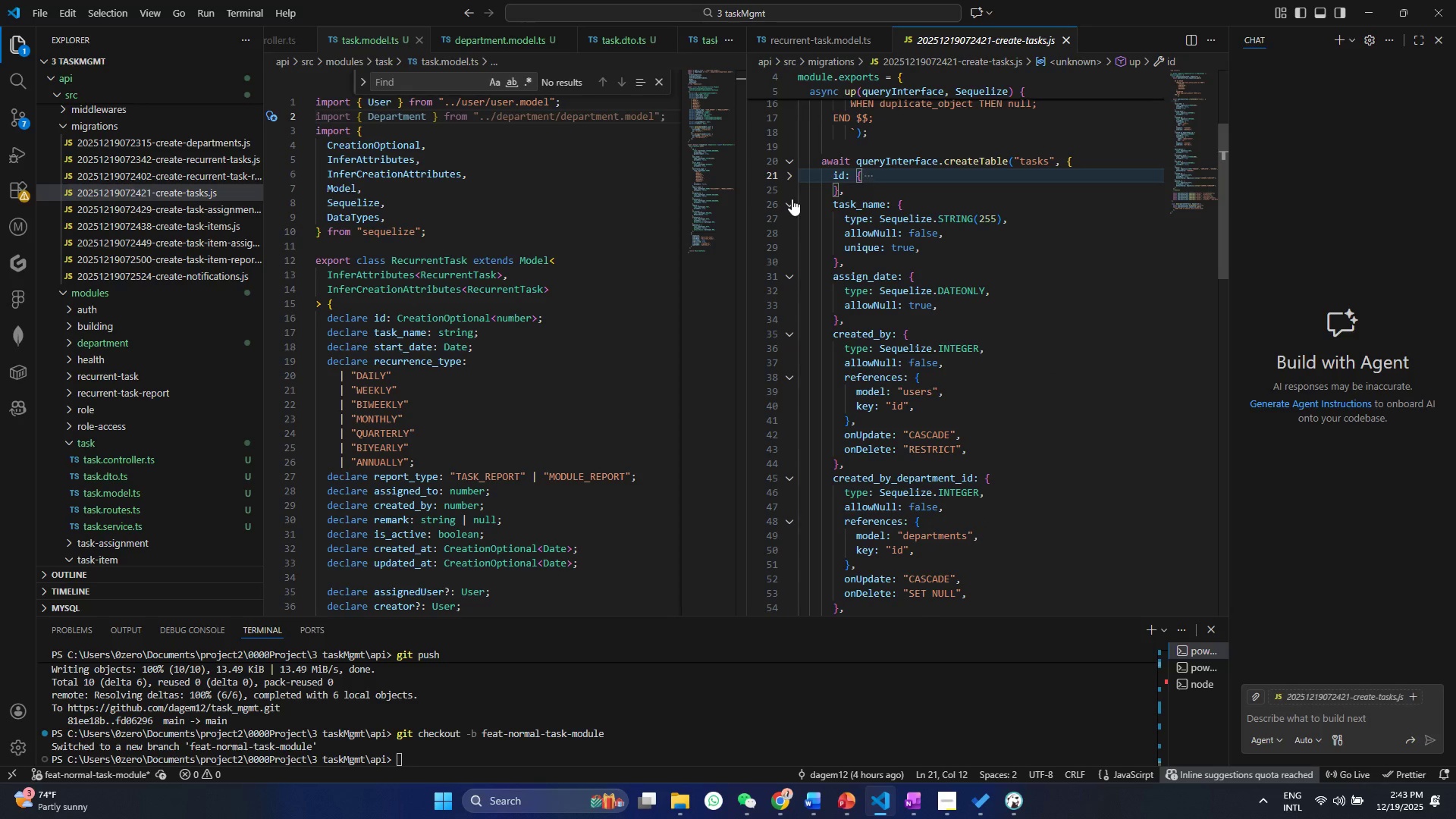 
left_click([792, 199])
 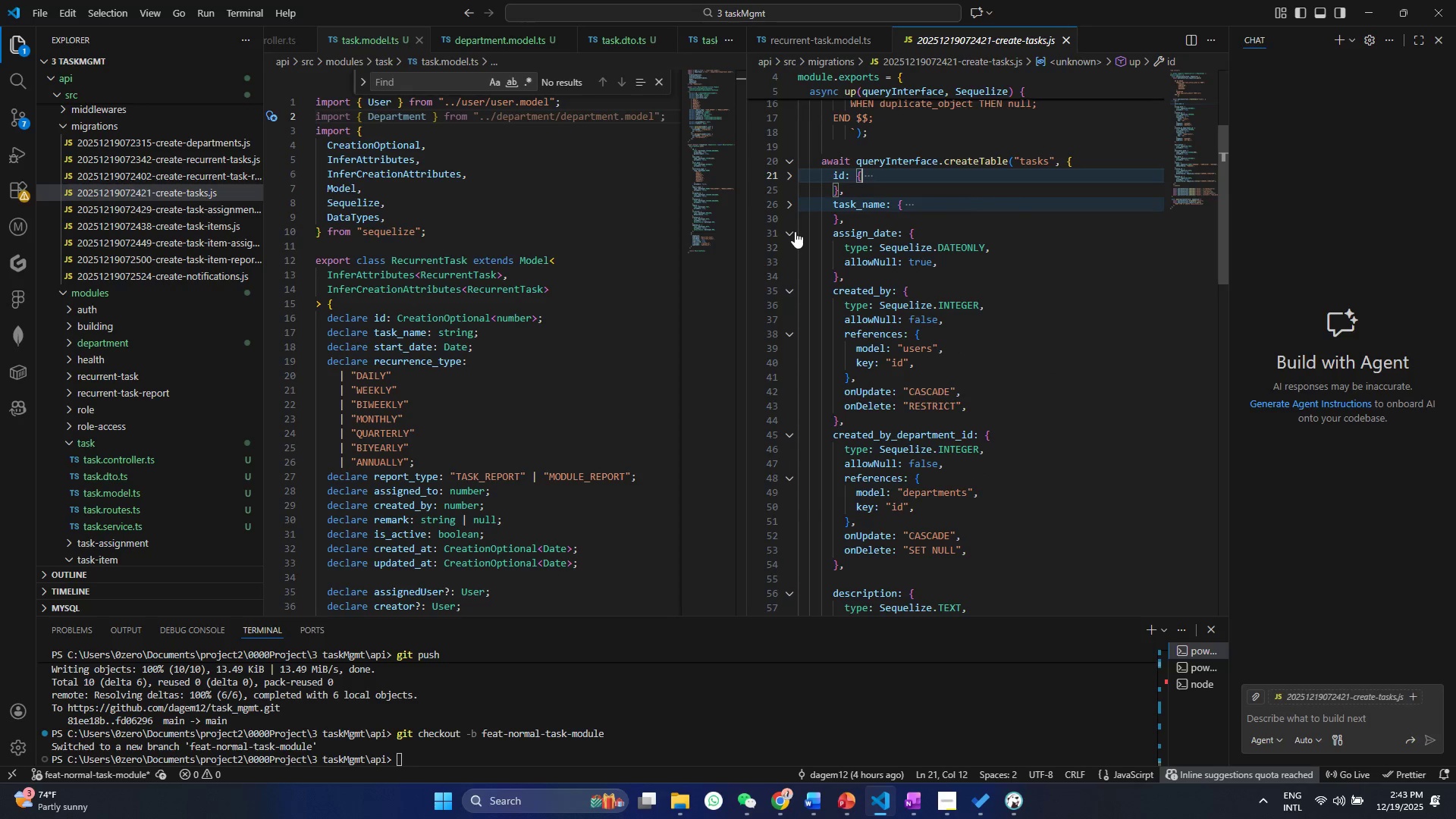 
left_click([795, 231])
 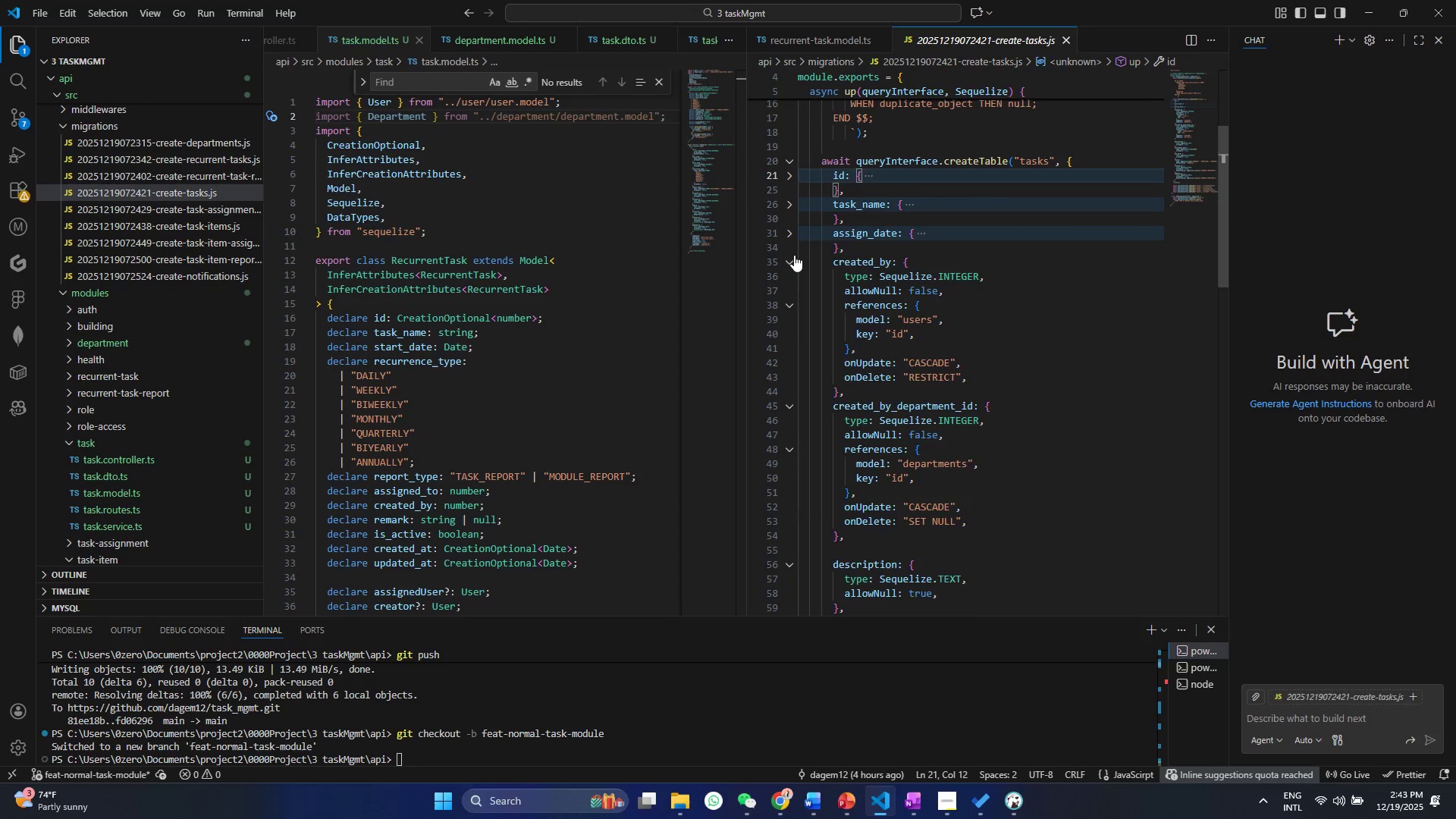 
left_click([794, 255])
 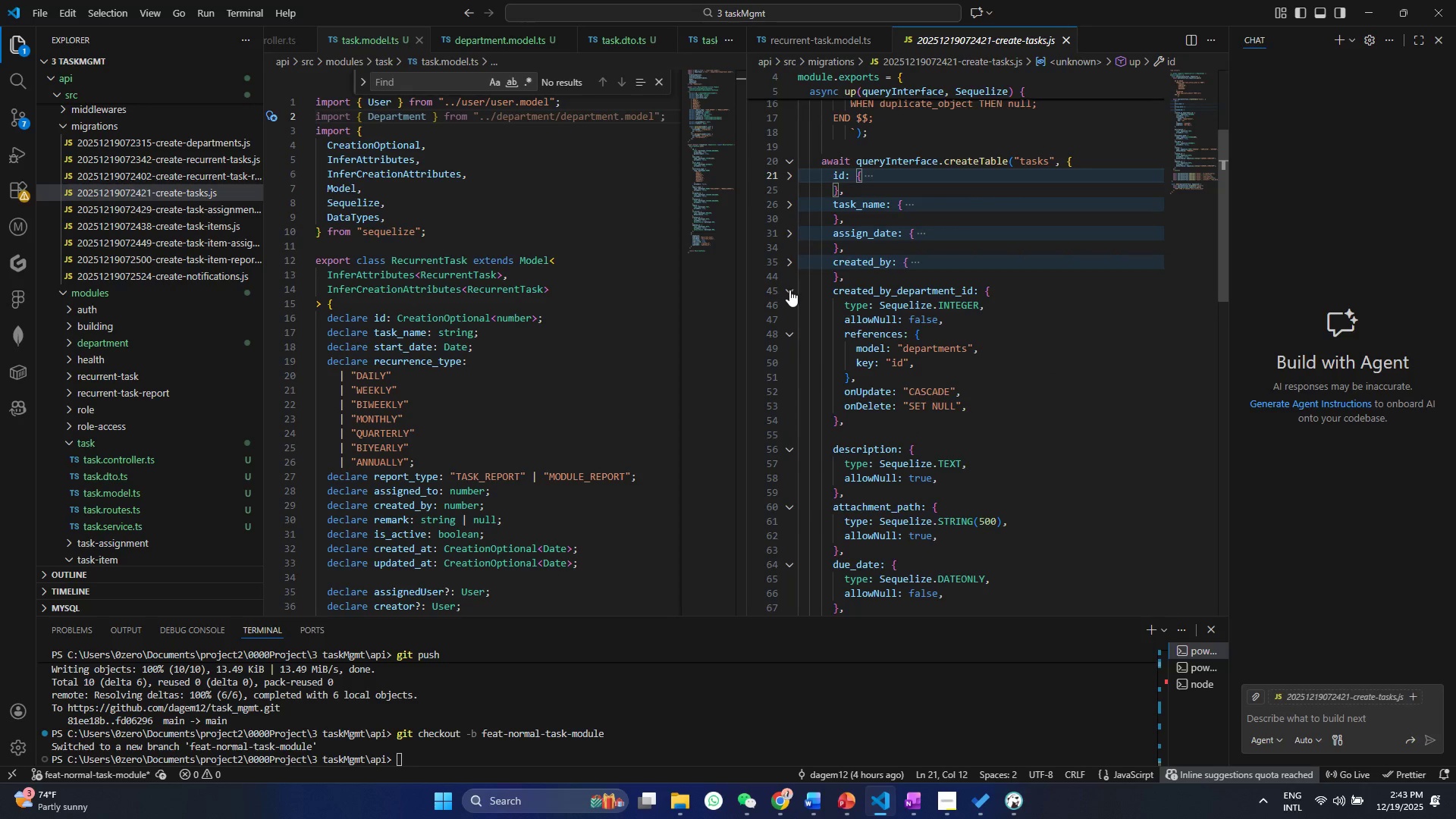 
left_click([789, 290])
 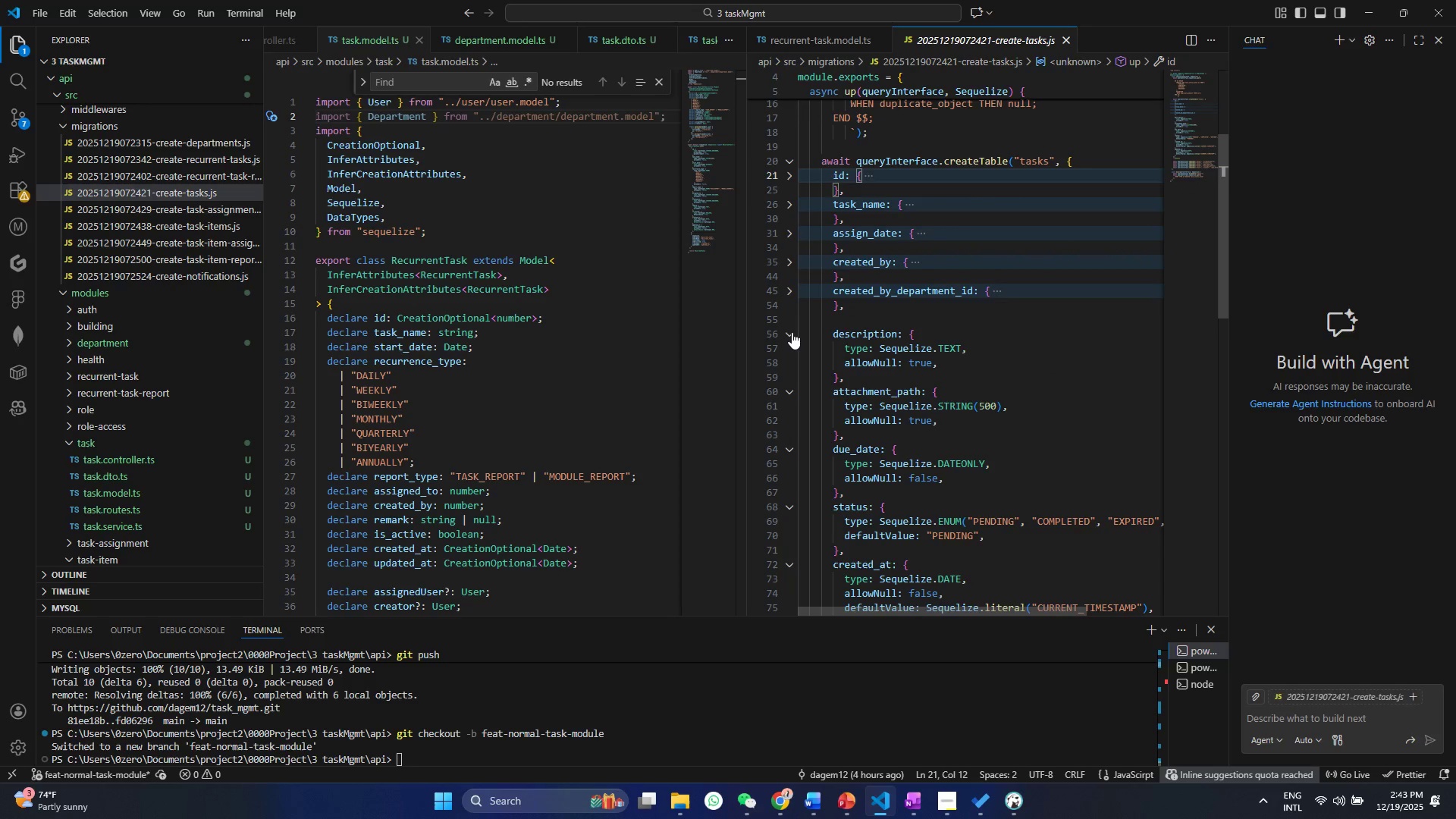 
double_click([792, 333])
 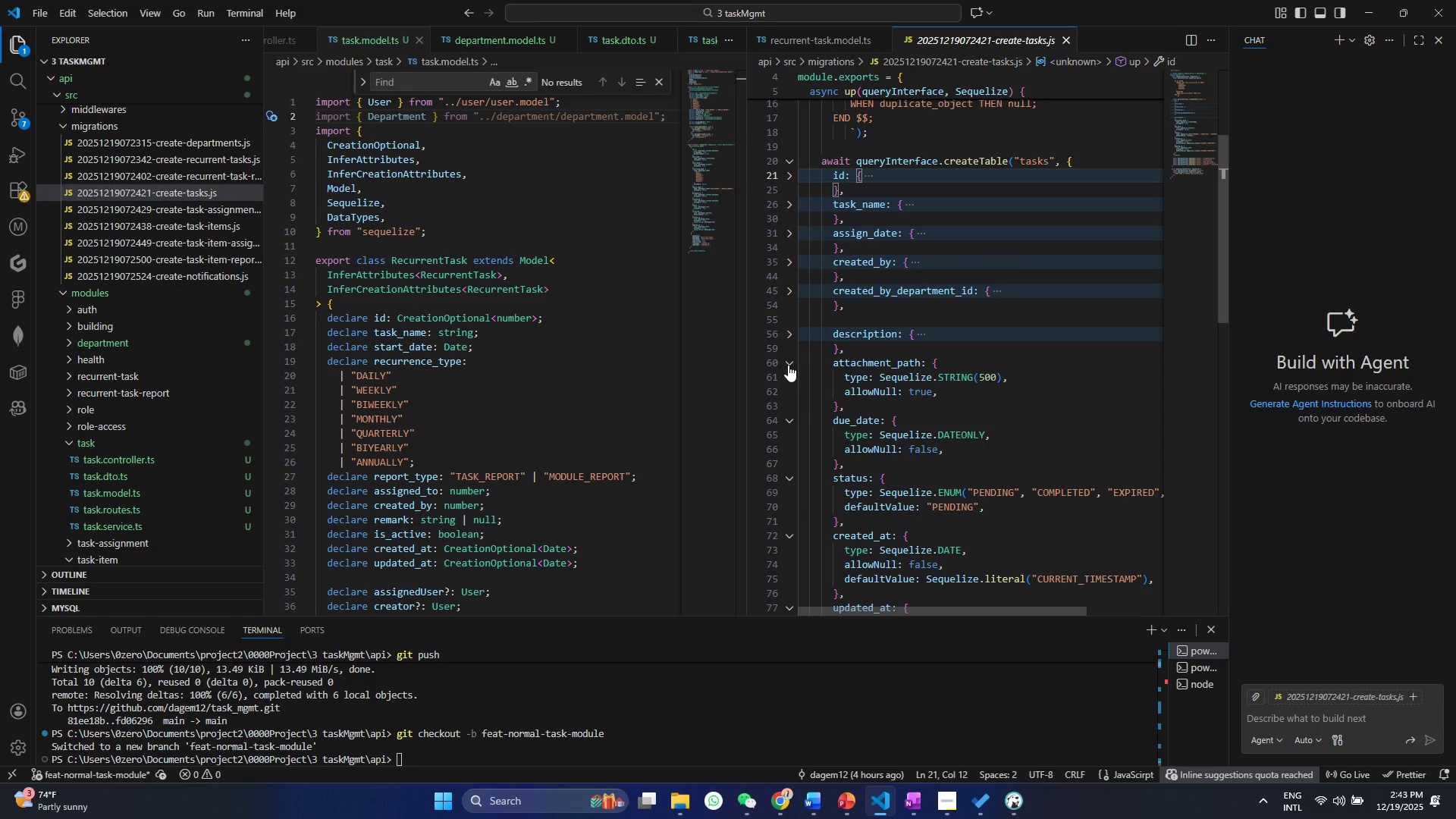 
left_click([788, 365])
 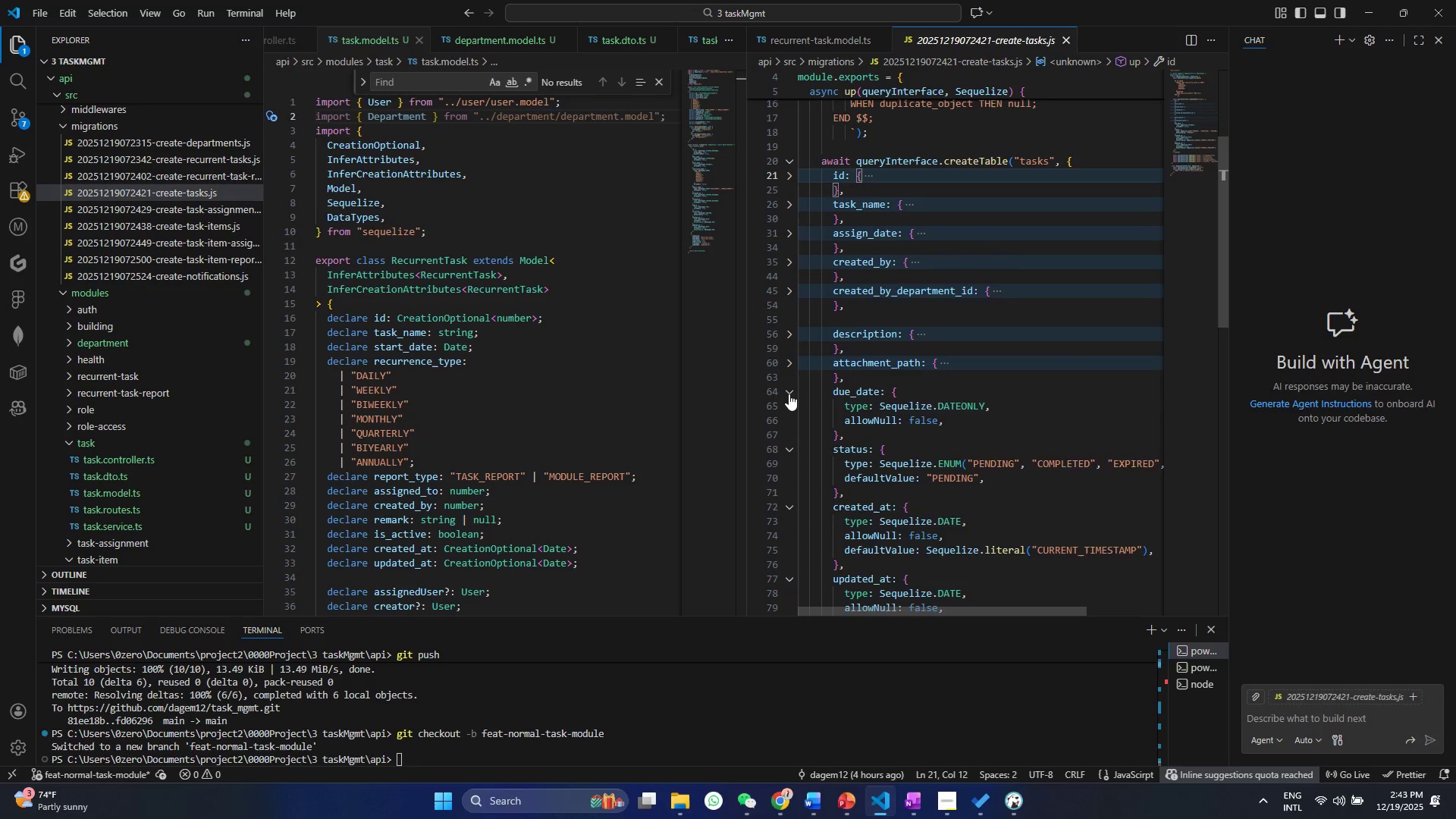 
left_click([789, 394])
 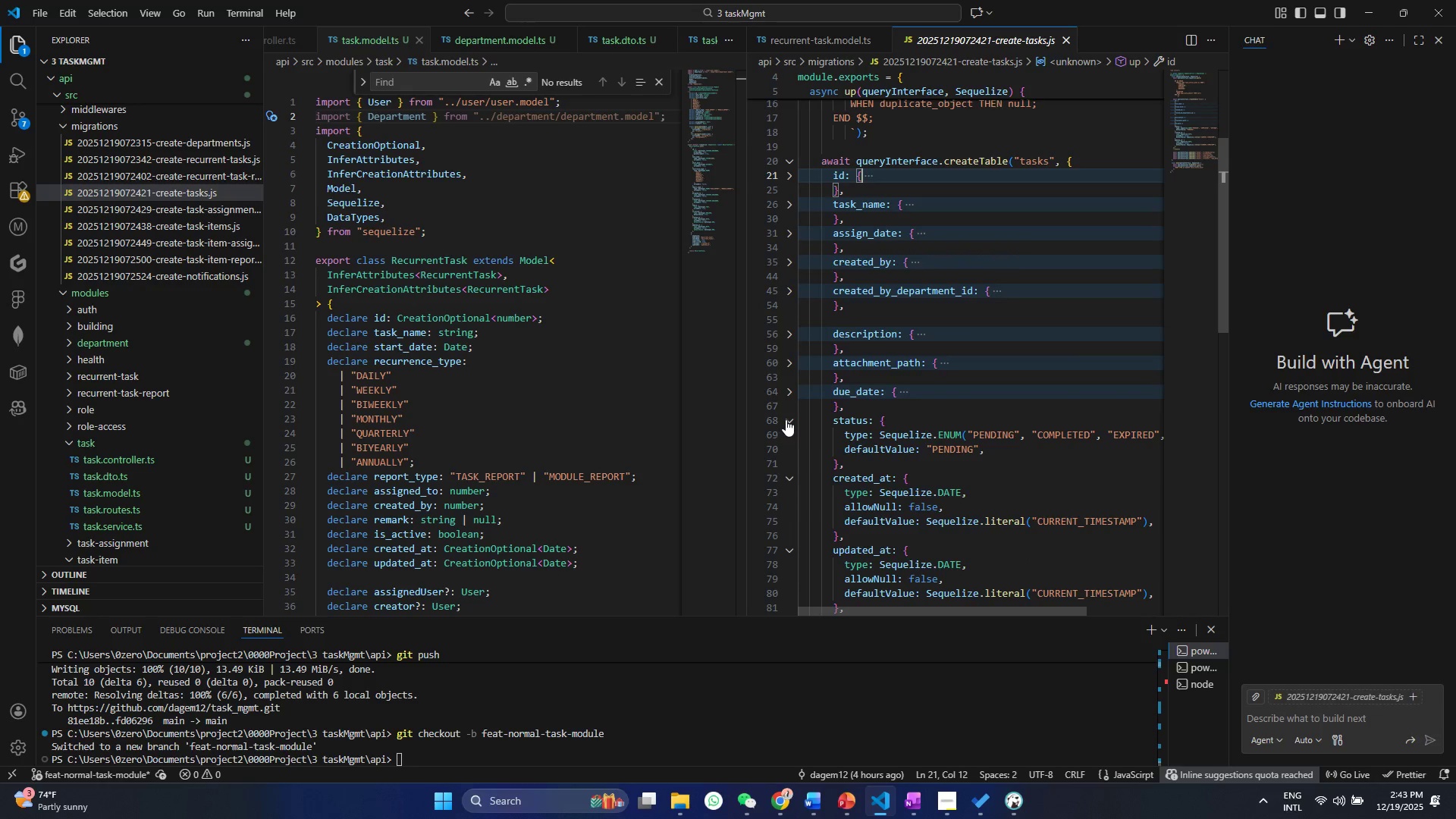 
left_click([786, 419])
 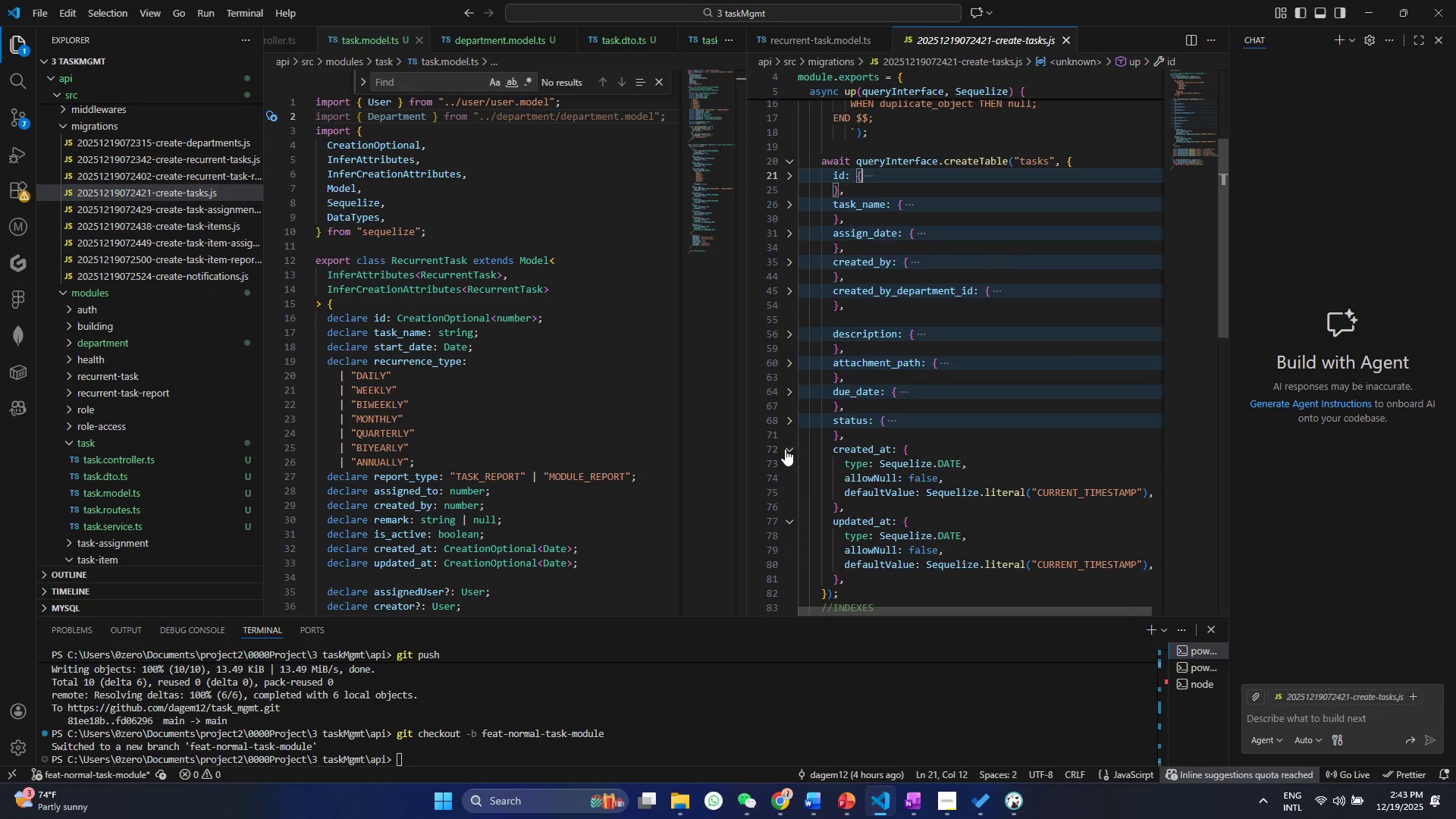 
left_click([785, 449])
 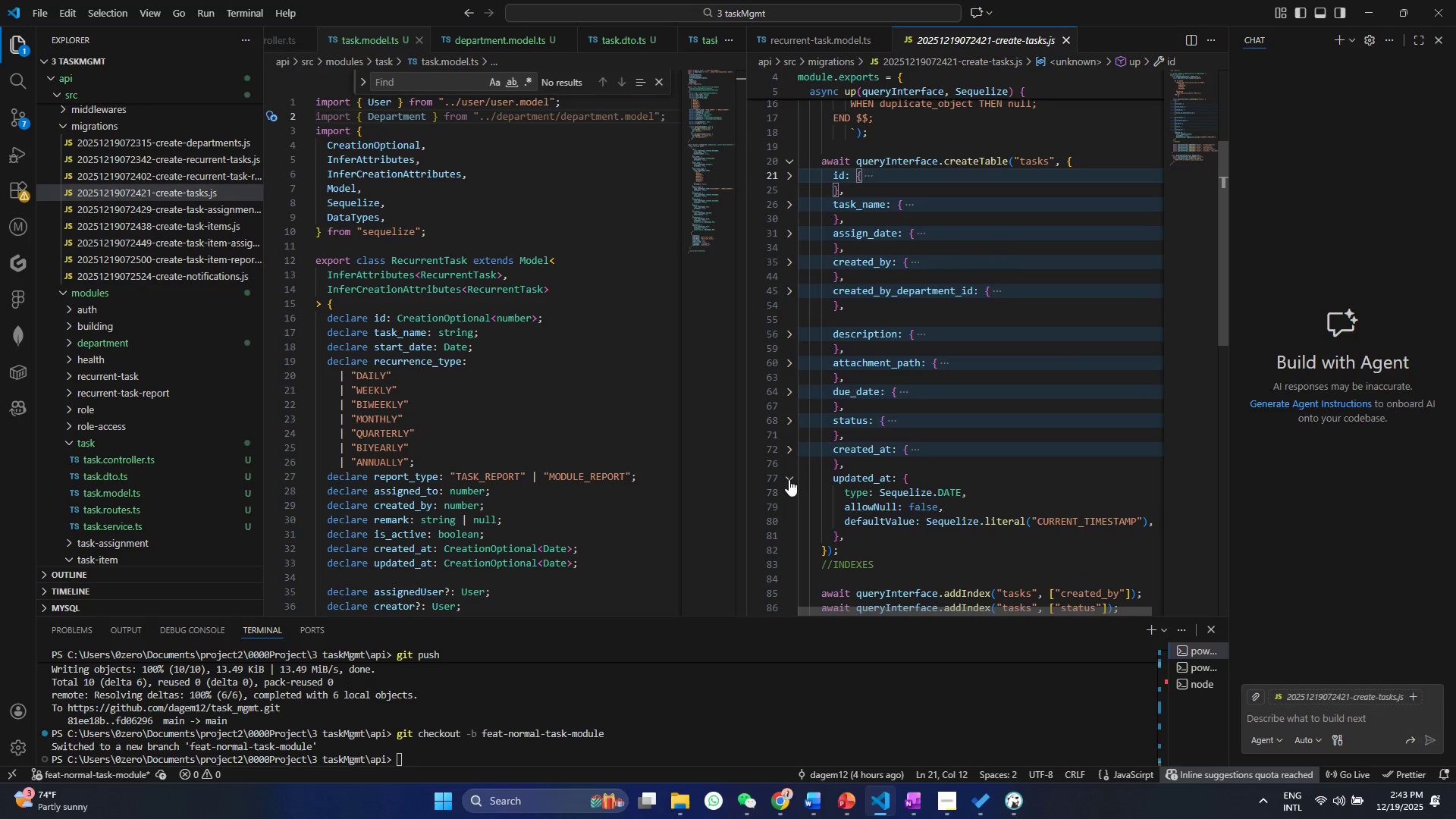 
left_click([789, 480])
 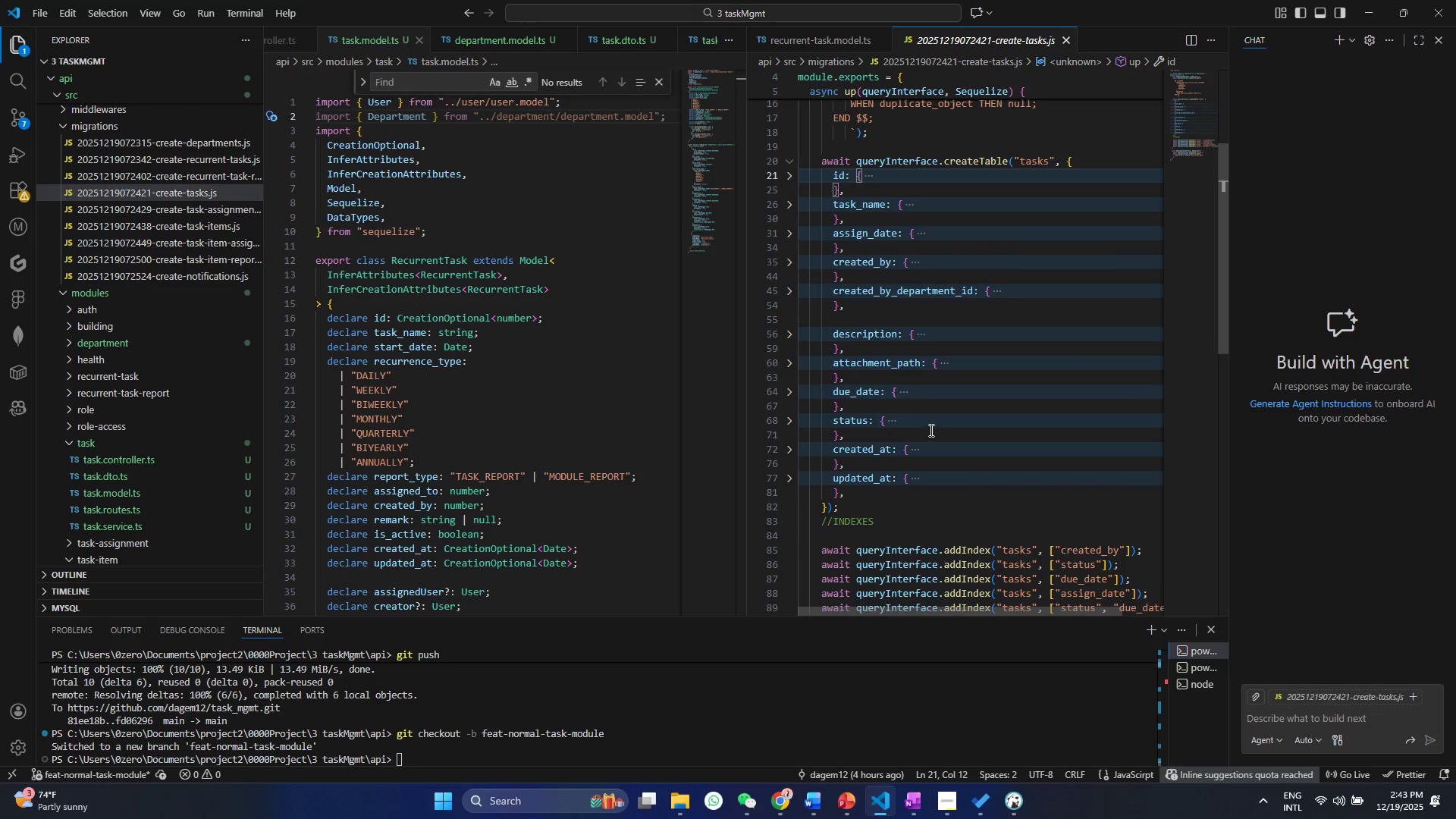 
left_click([930, 430])
 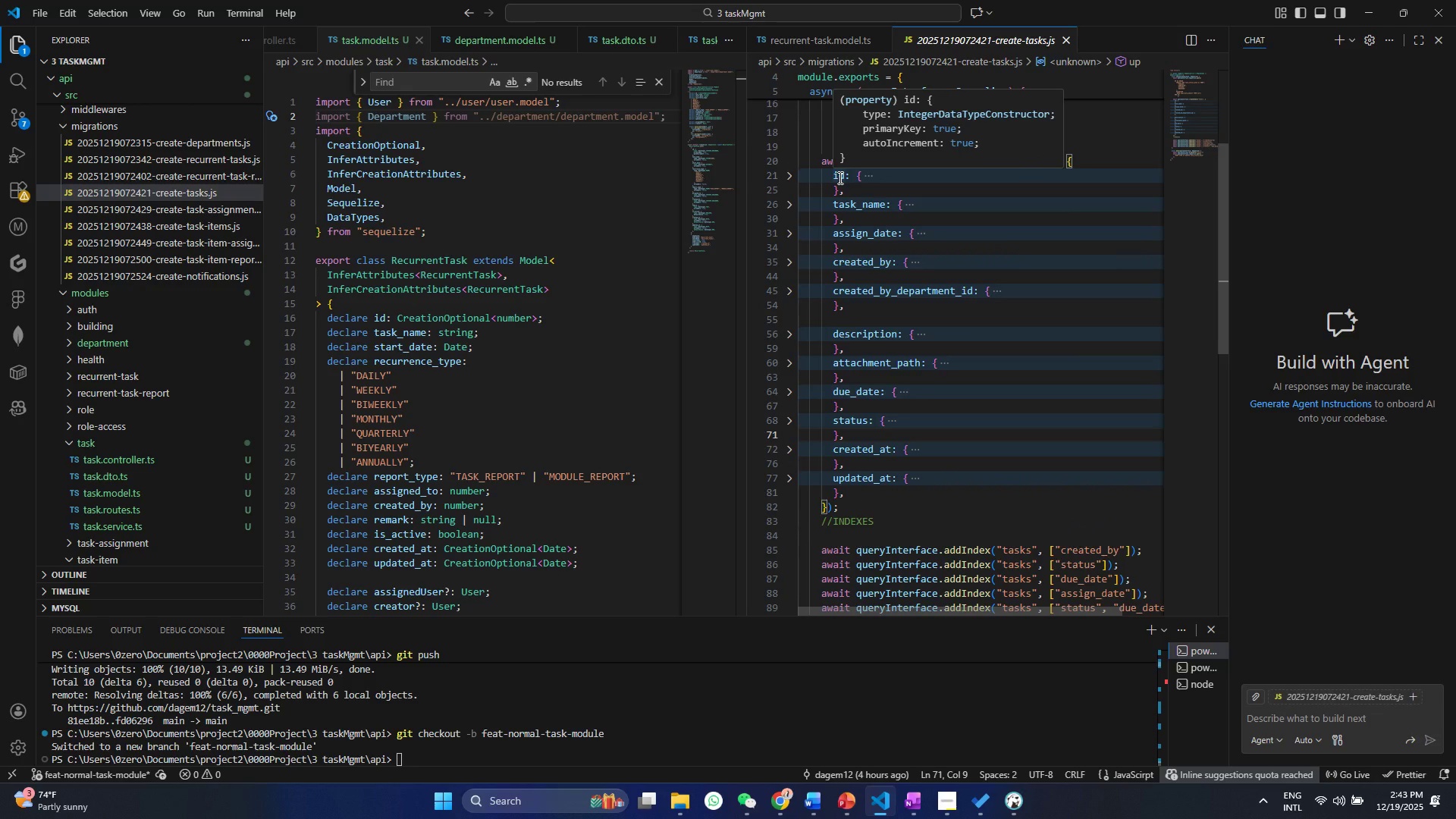 
double_click([839, 177])
 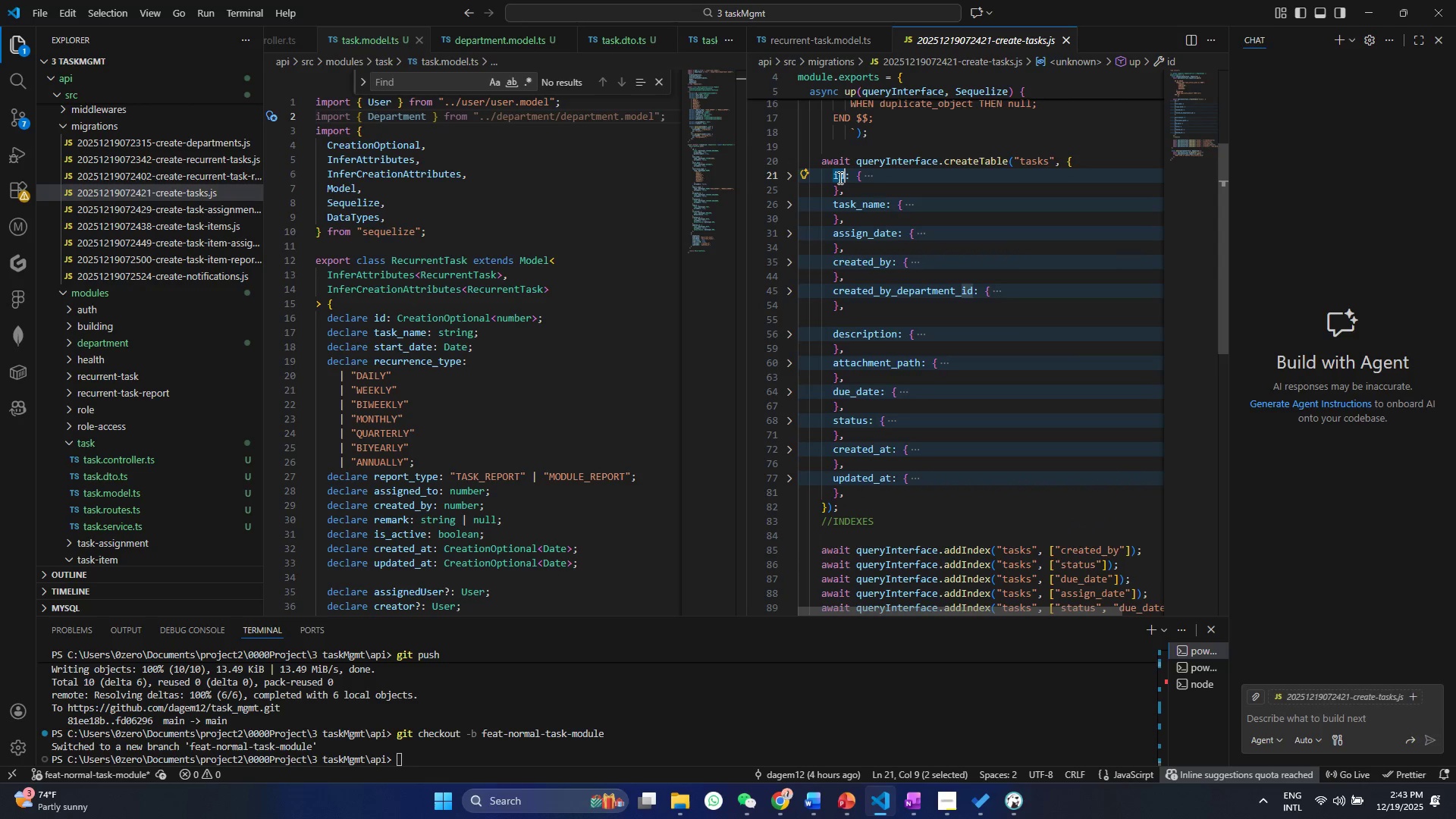 
key(Control+C)
 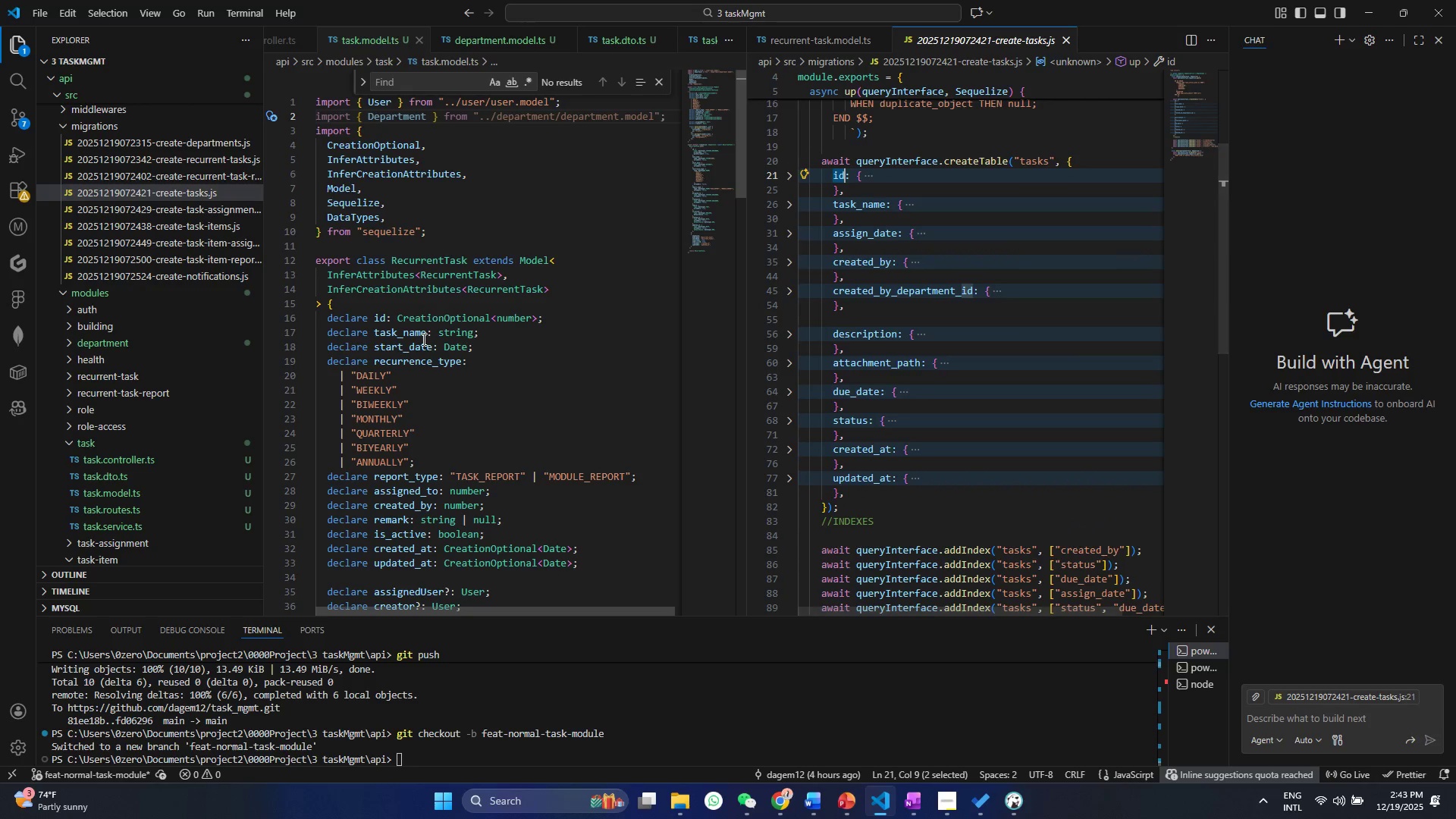 
left_click([443, 352])
 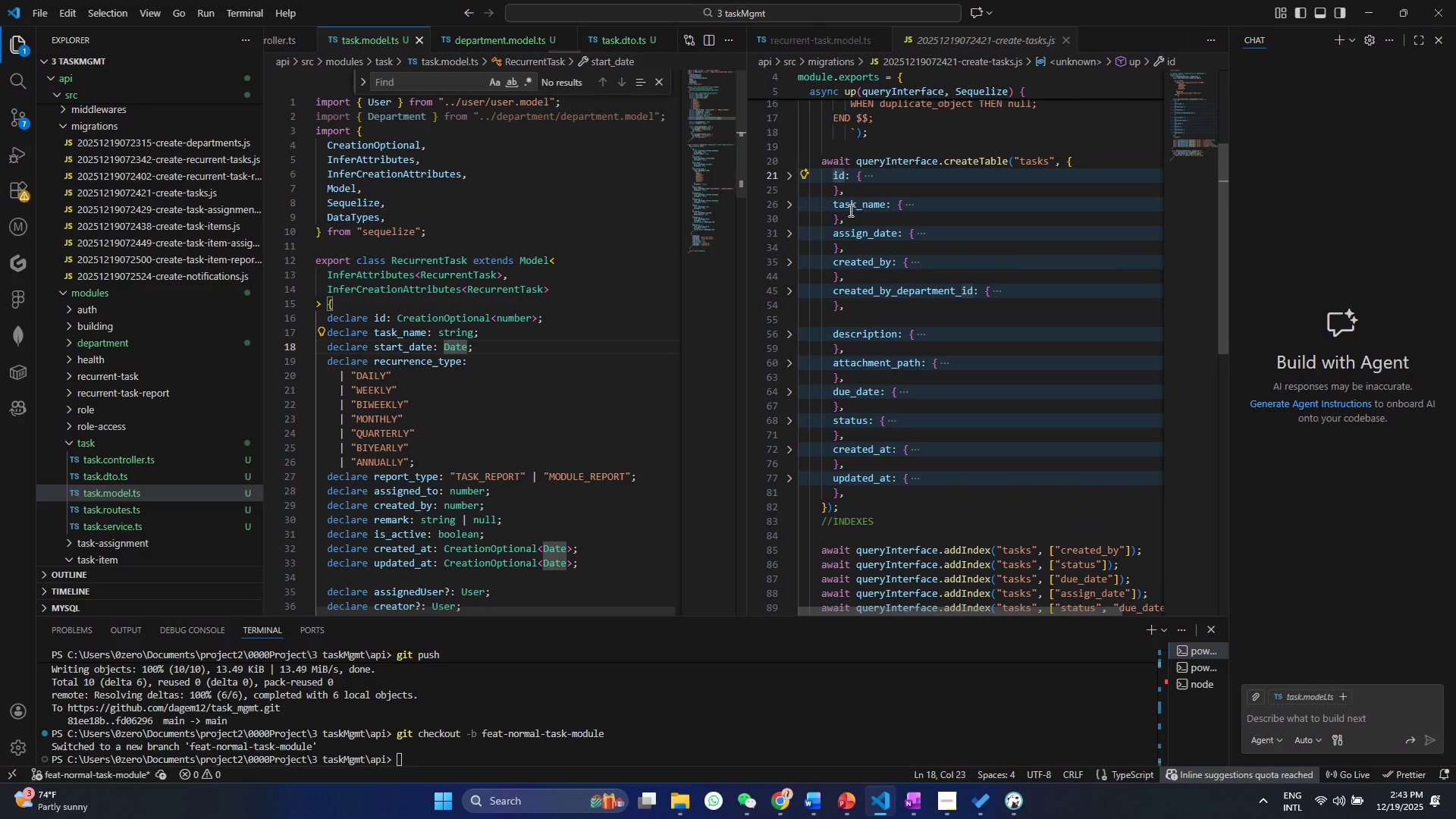 
double_click([849, 210])
 